 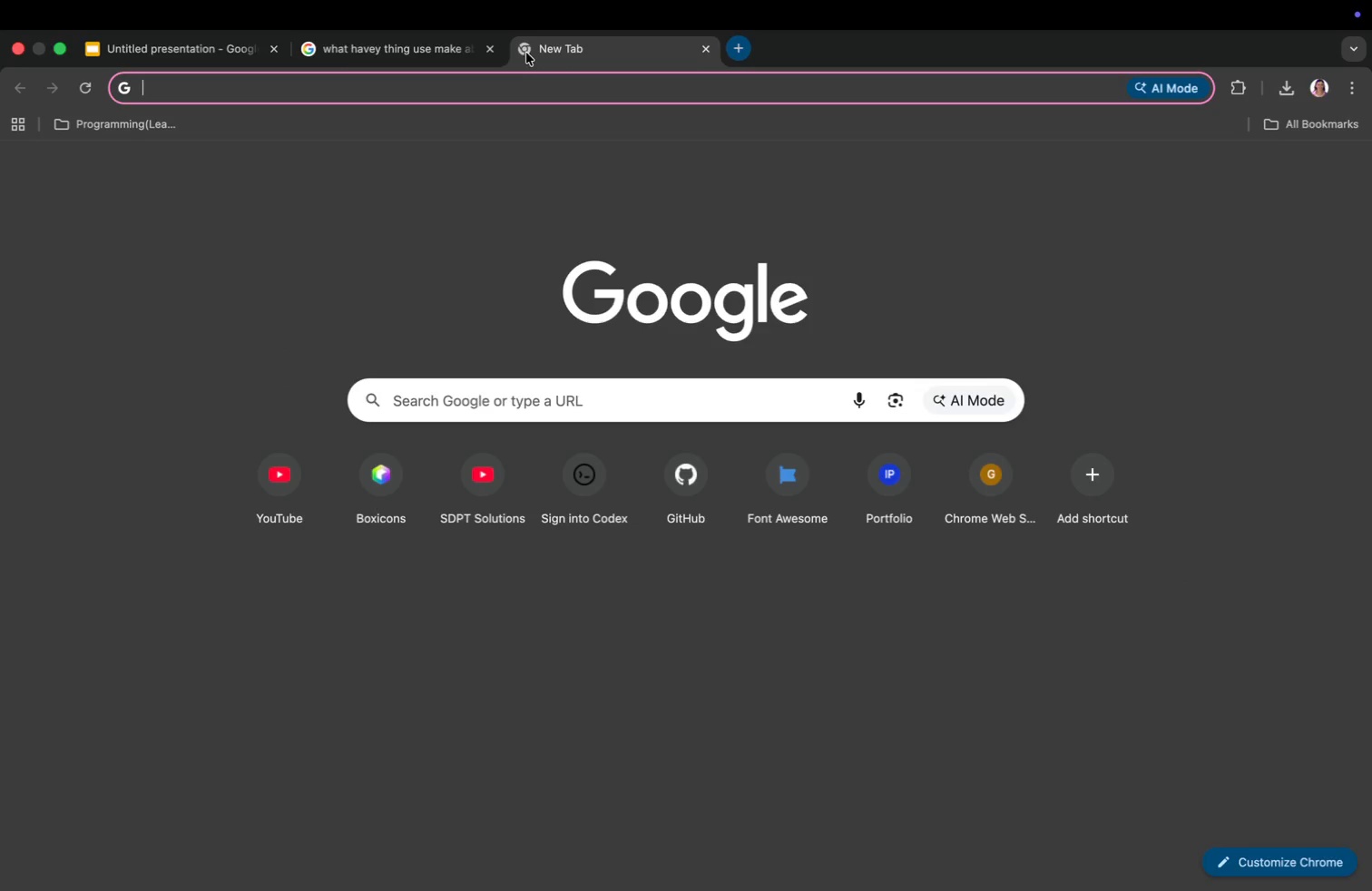 
left_click([410, 37])
 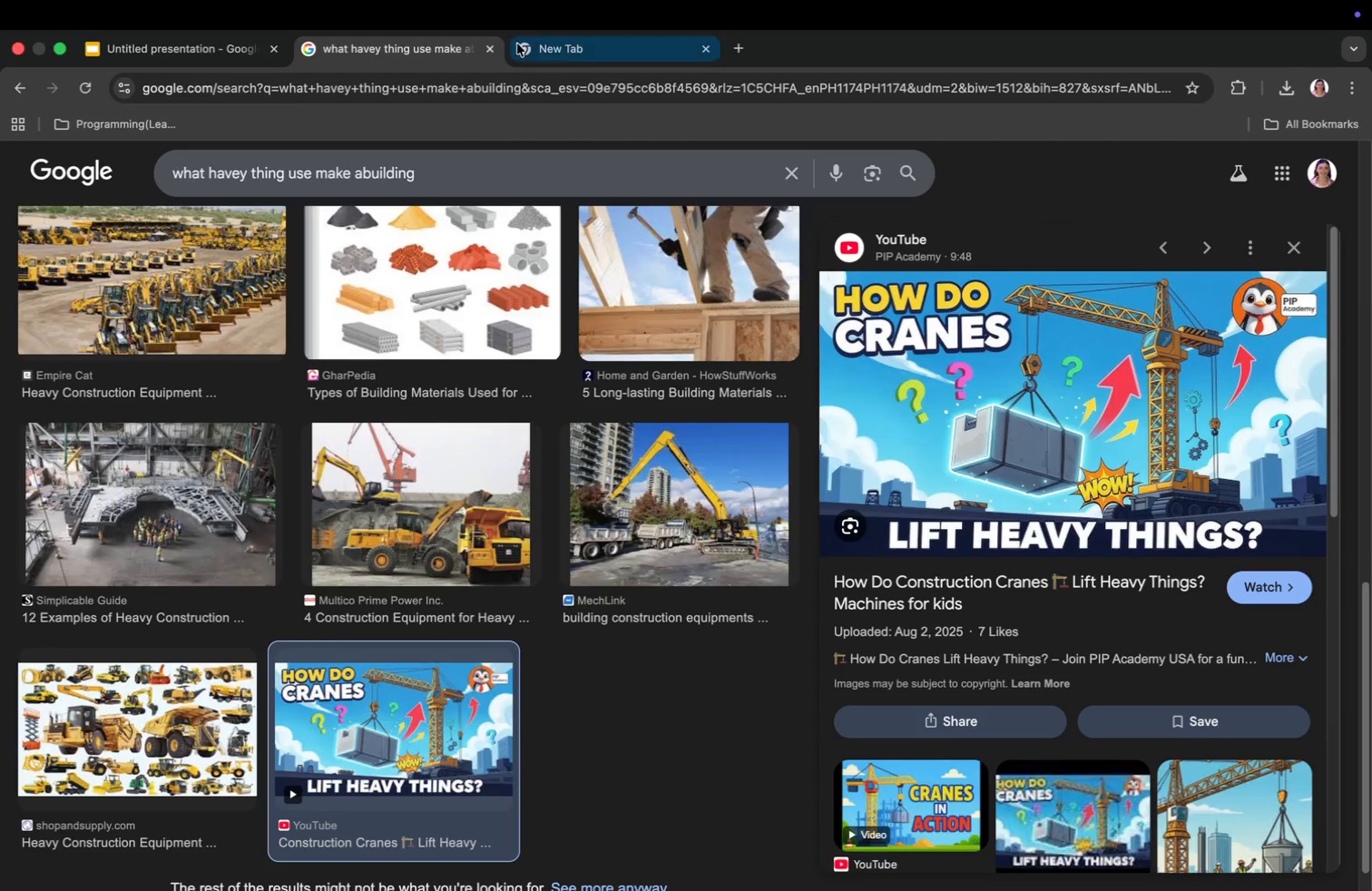 
left_click([457, 396])
 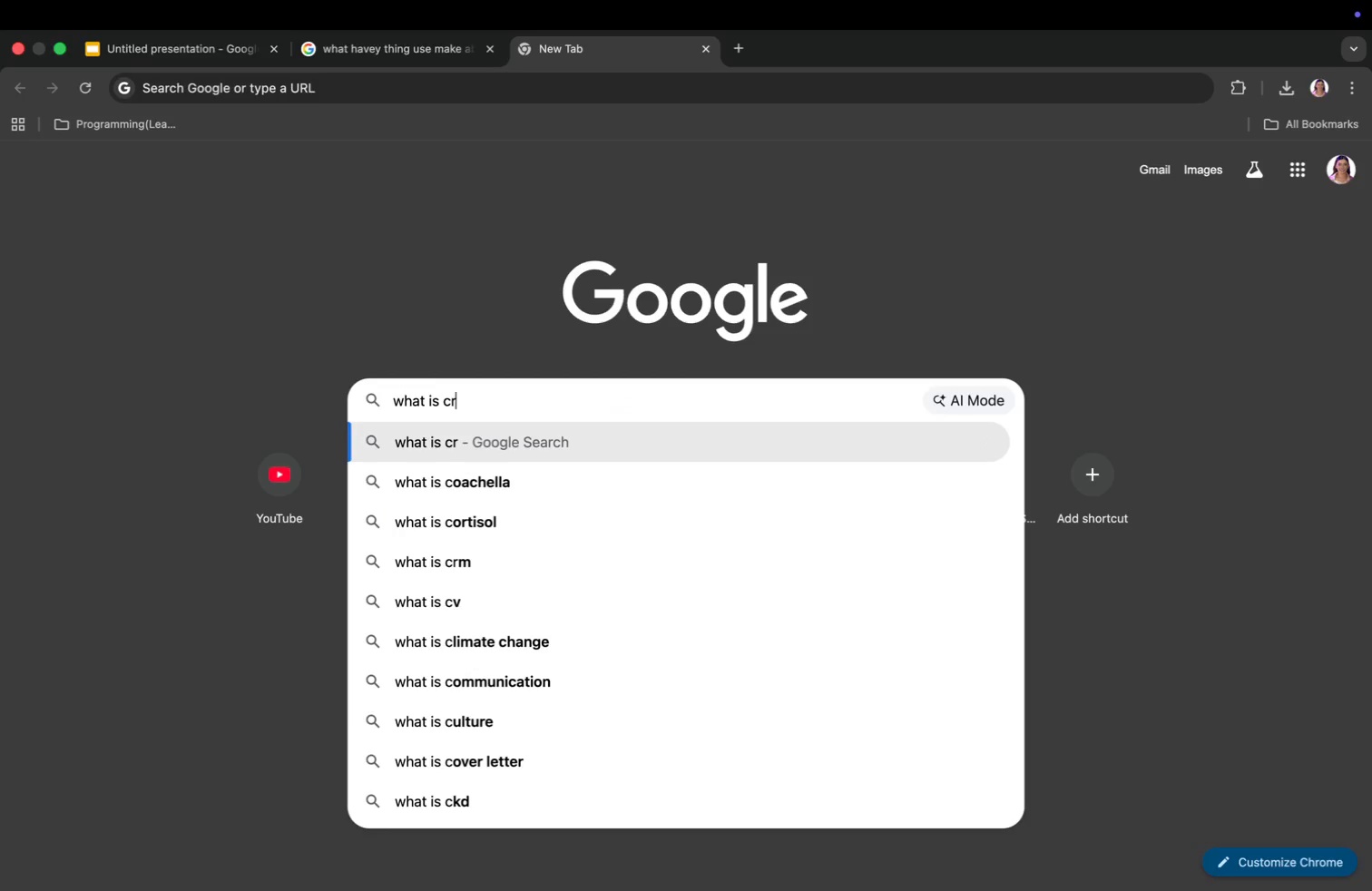 
type(what is cranes)
 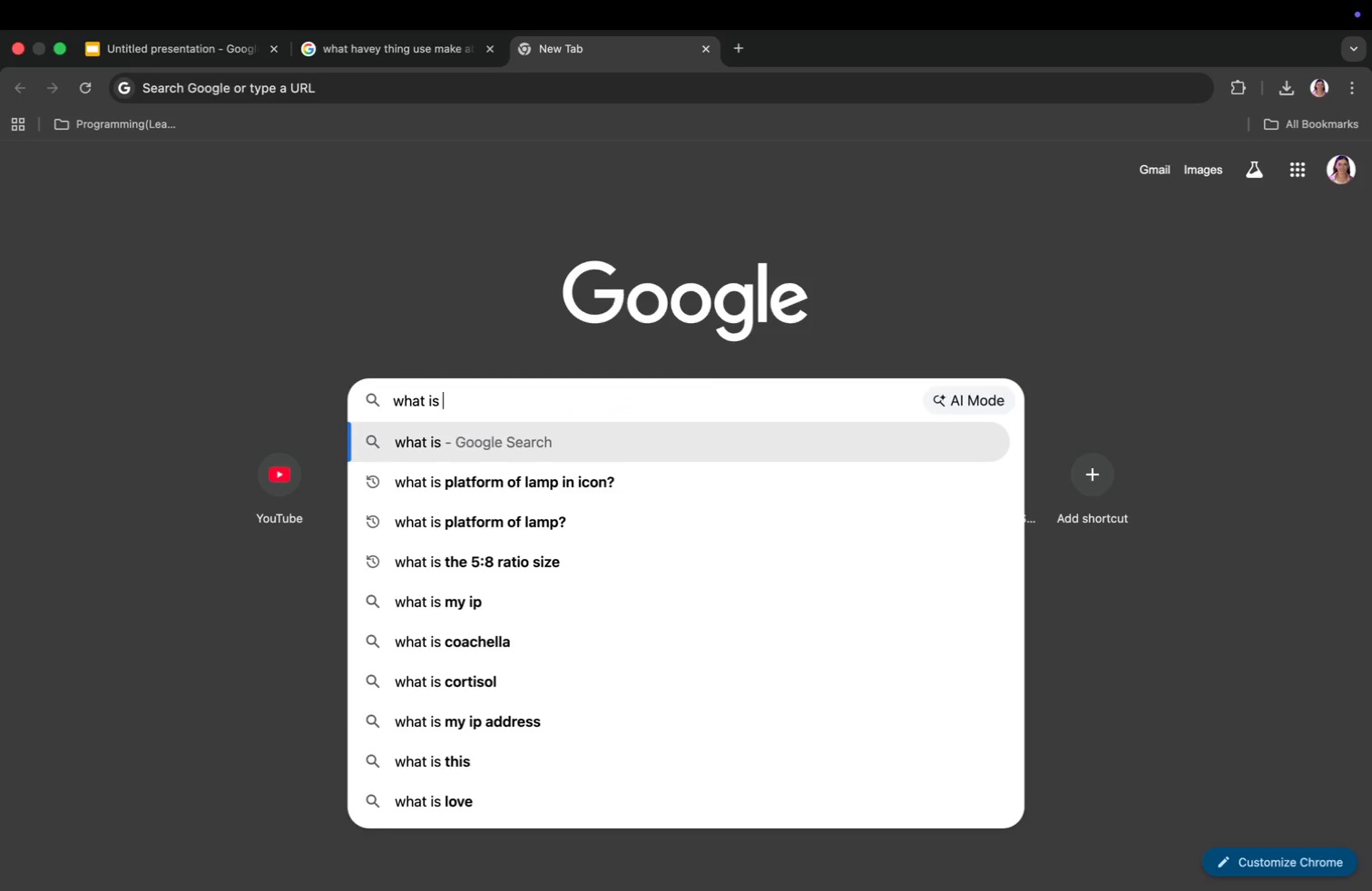 
key(Enter)
 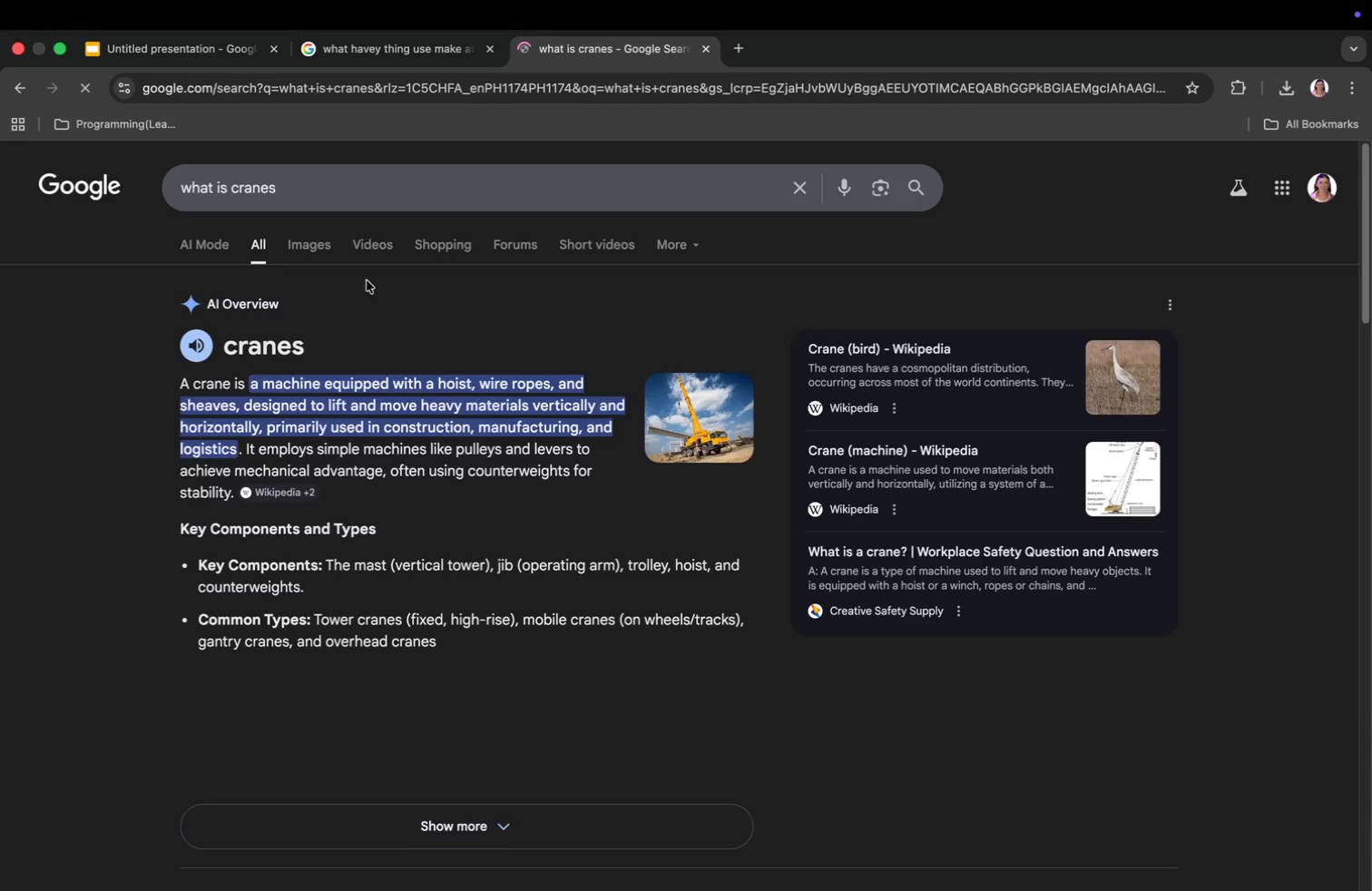 
left_click([290, 249])
 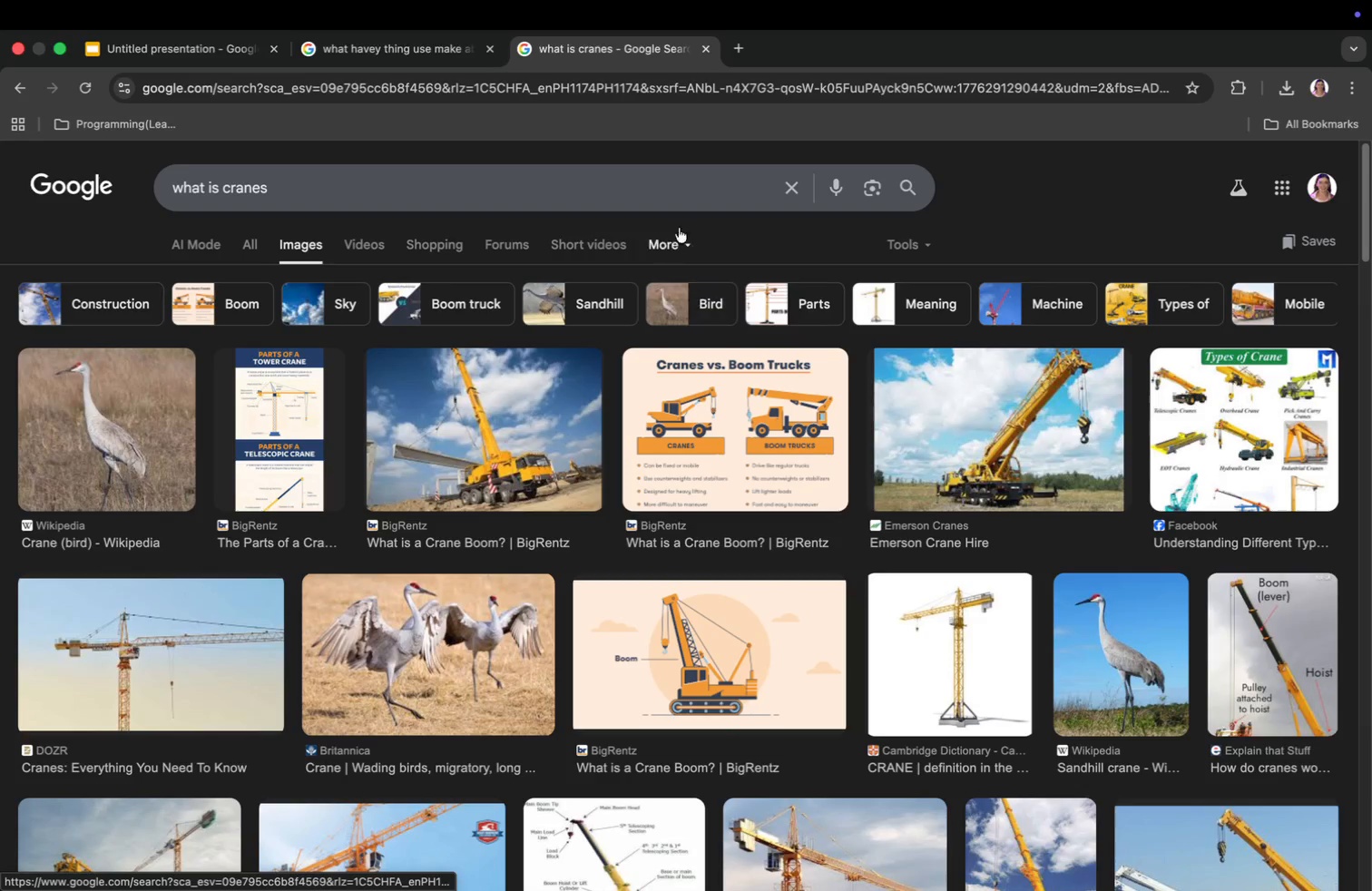 
wait(8.35)
 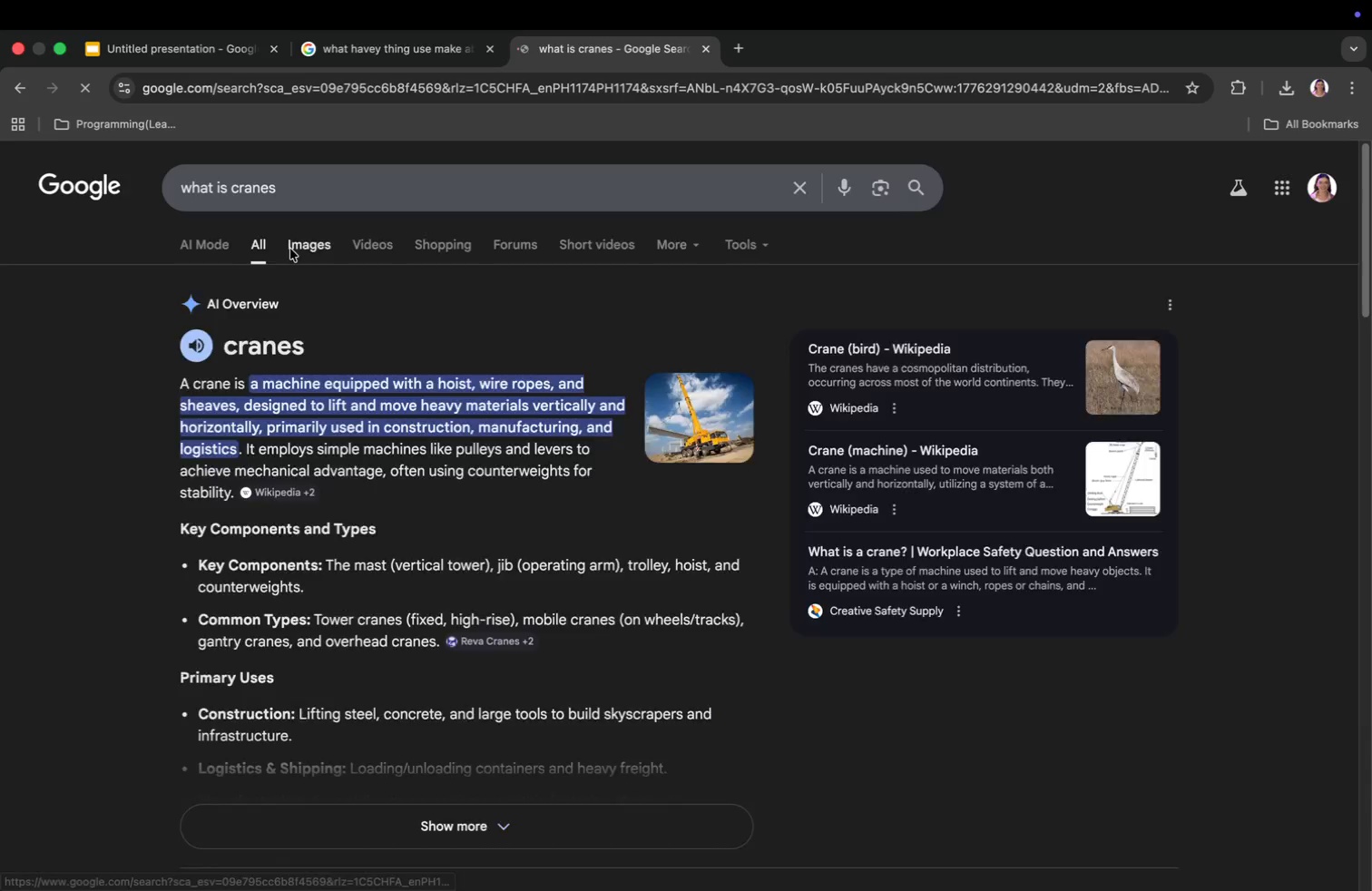 
left_click_drag(start_coordinate=[223, 188], to_coordinate=[172, 191])
 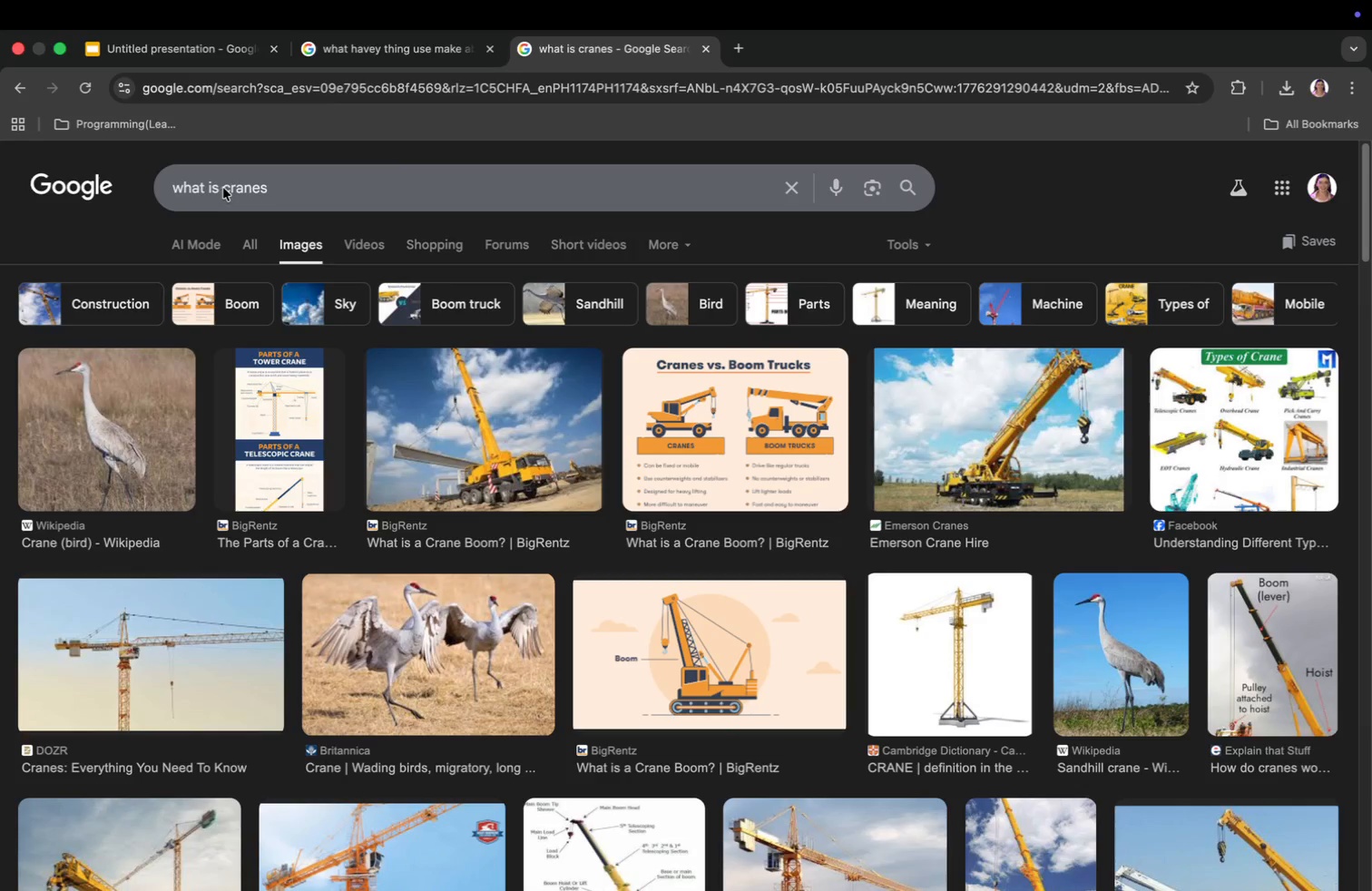 
type(icon gold color)
 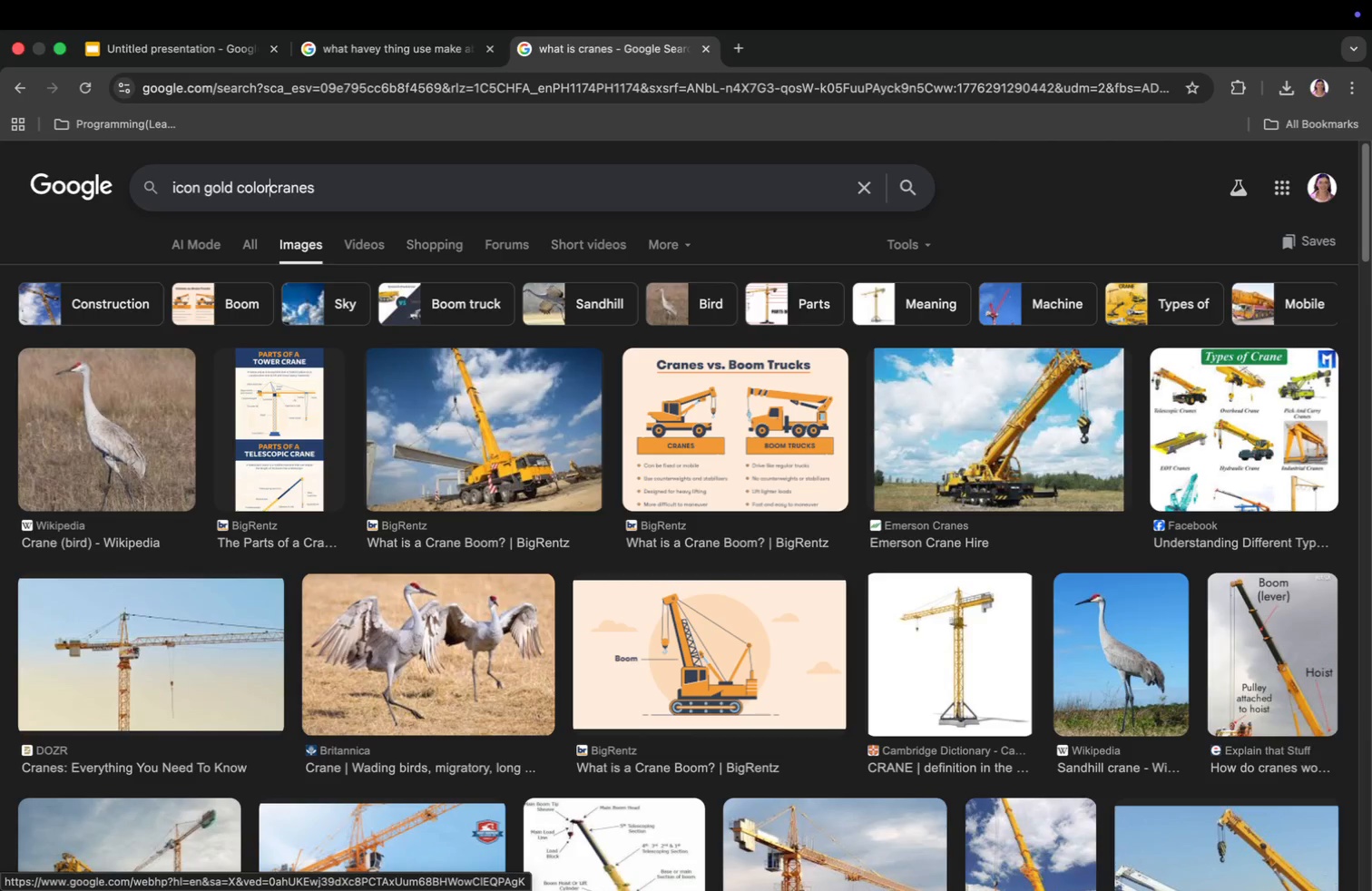 
key(Enter)
 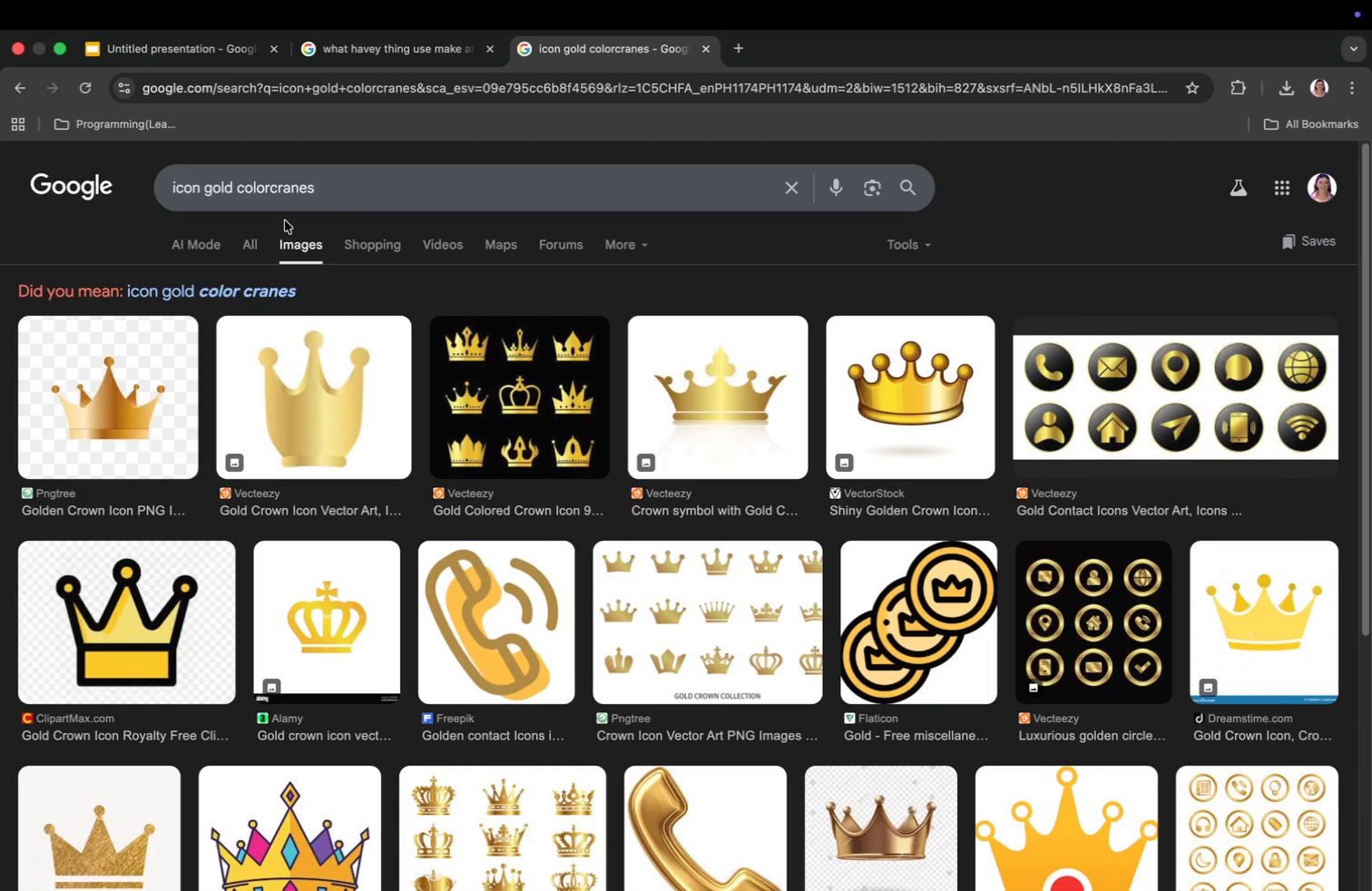 
left_click([269, 191])
 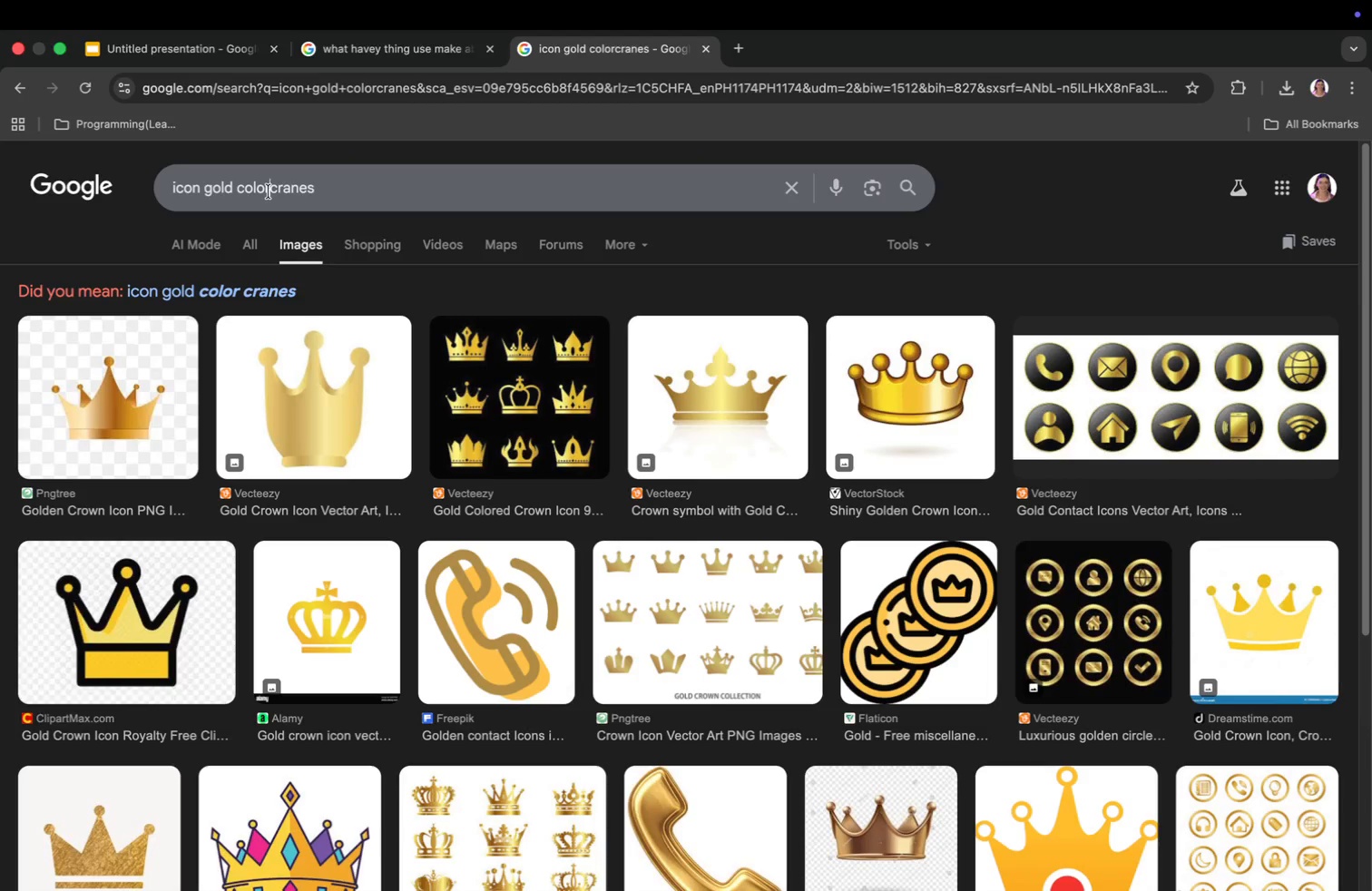 
key(Space)
 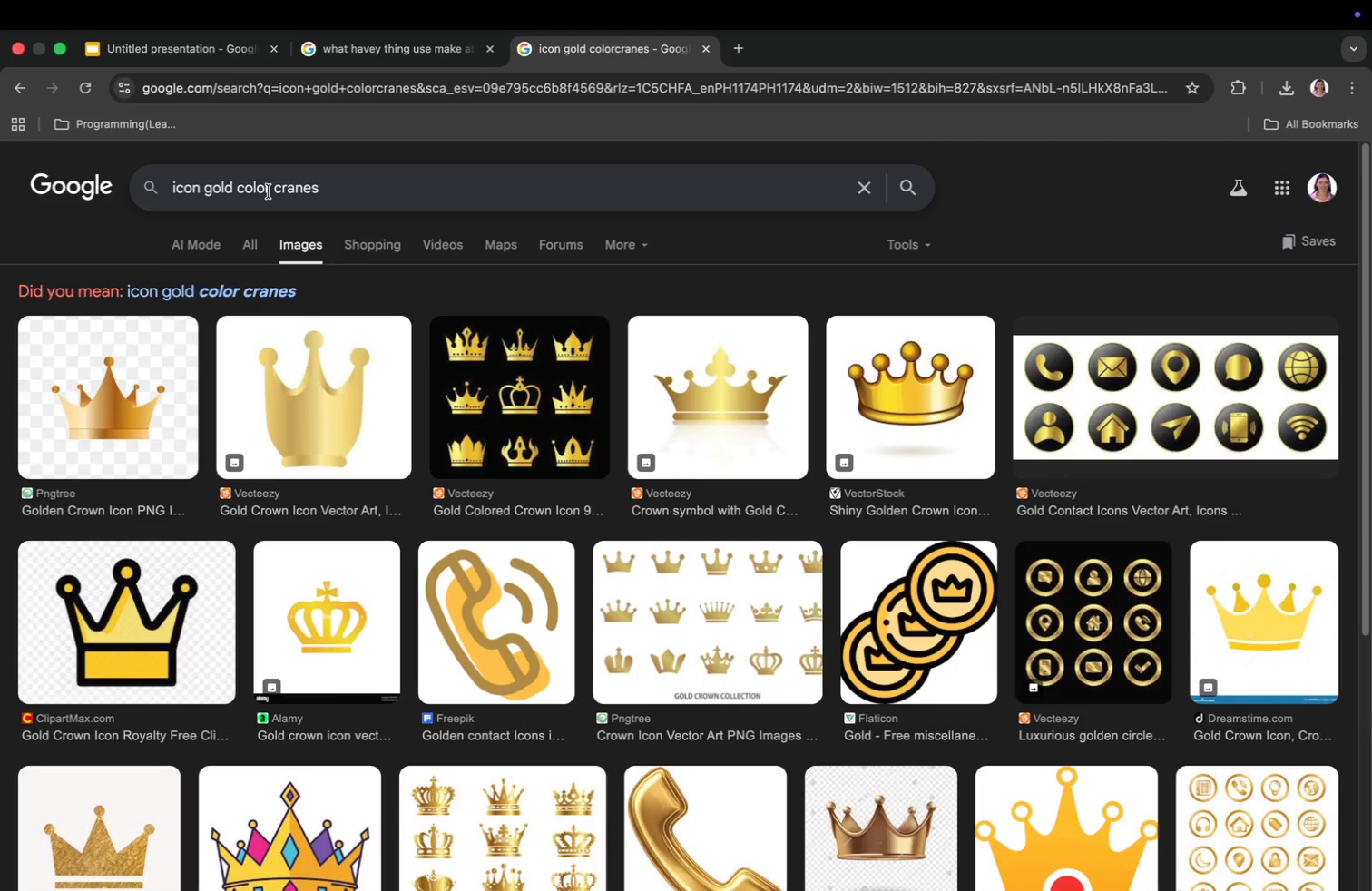 
key(Enter)
 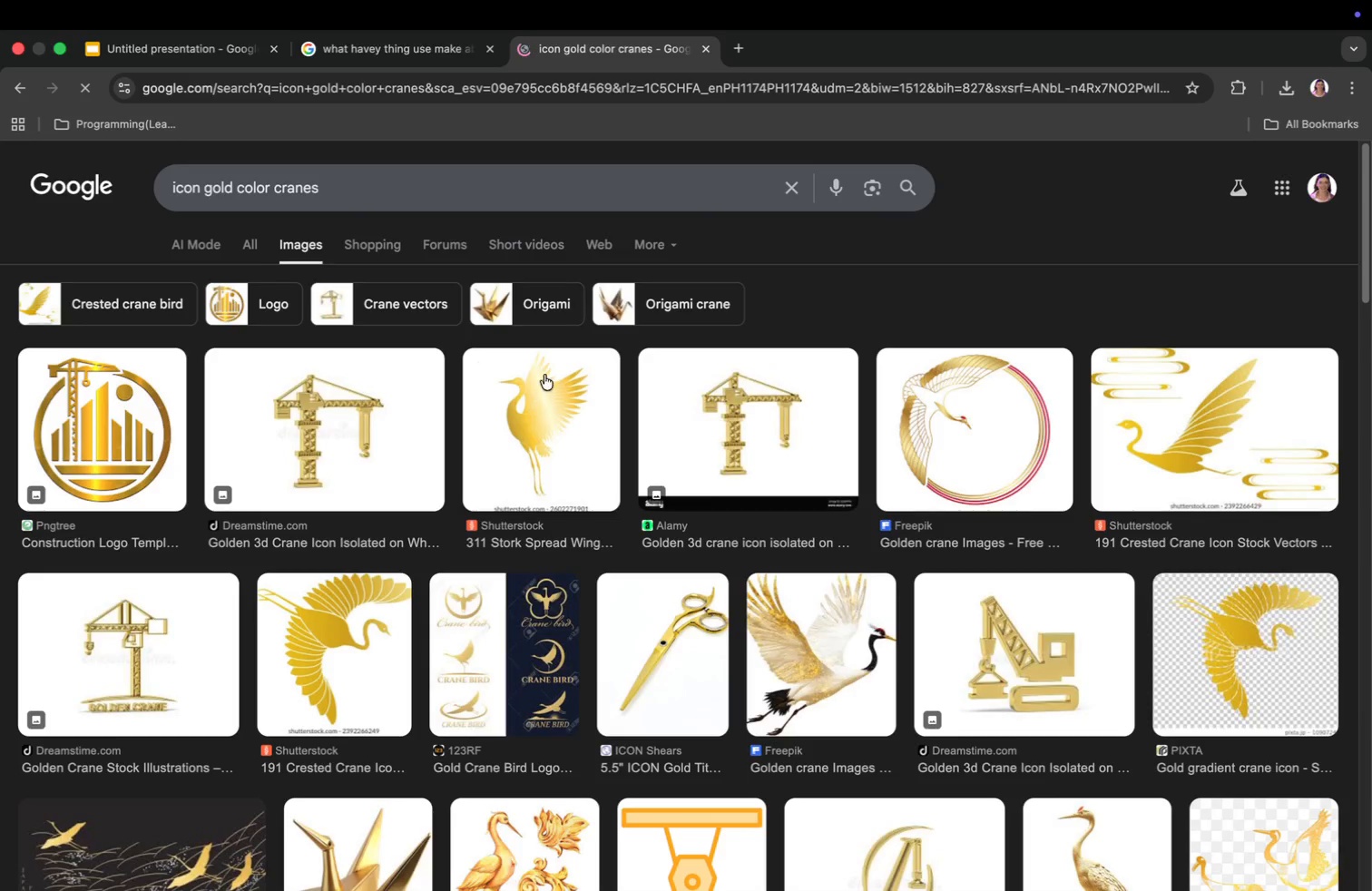 
scroll: coordinate [757, 423], scroll_direction: down, amount: 25.0
 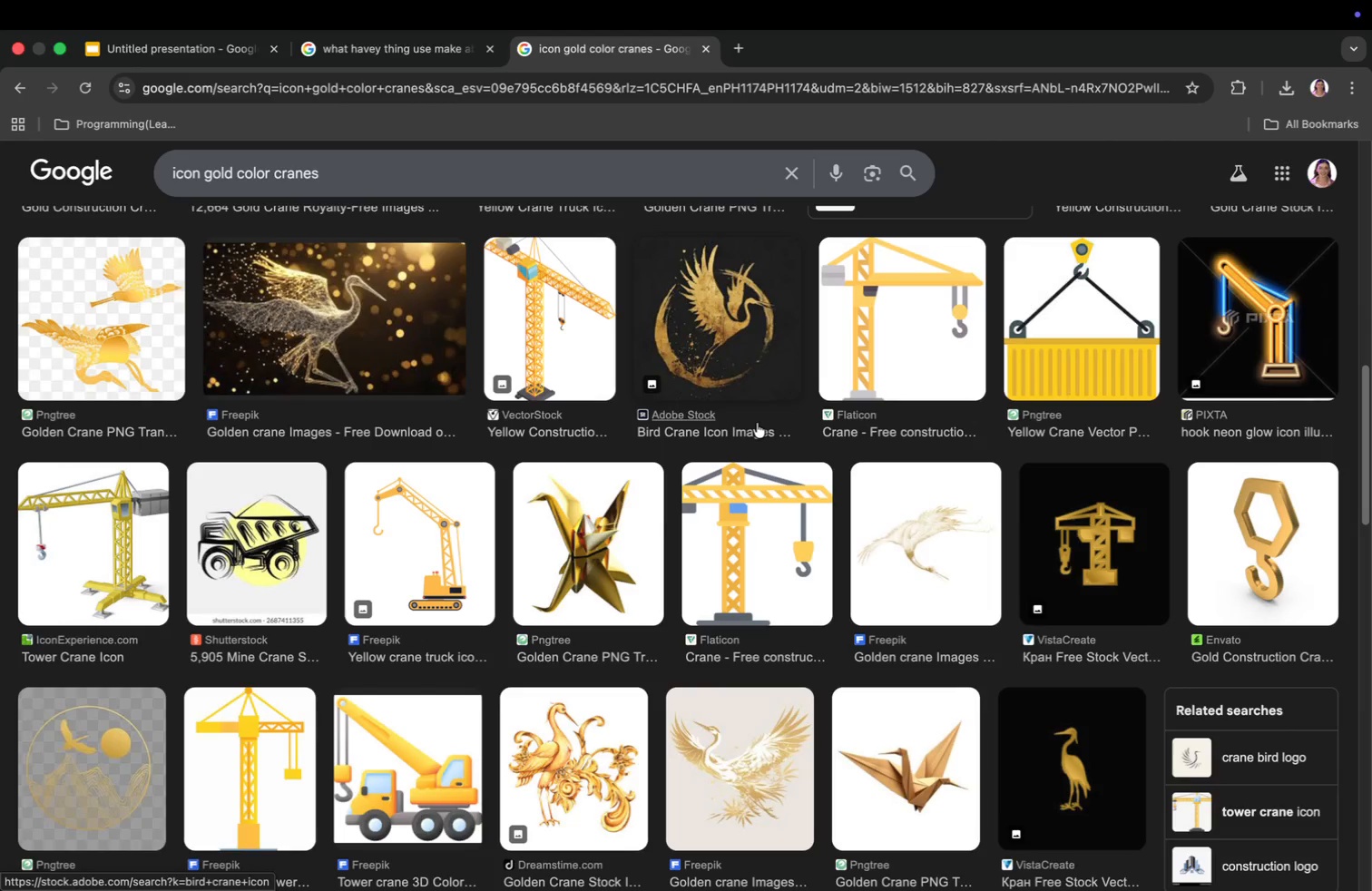 
left_click([86, 542])
 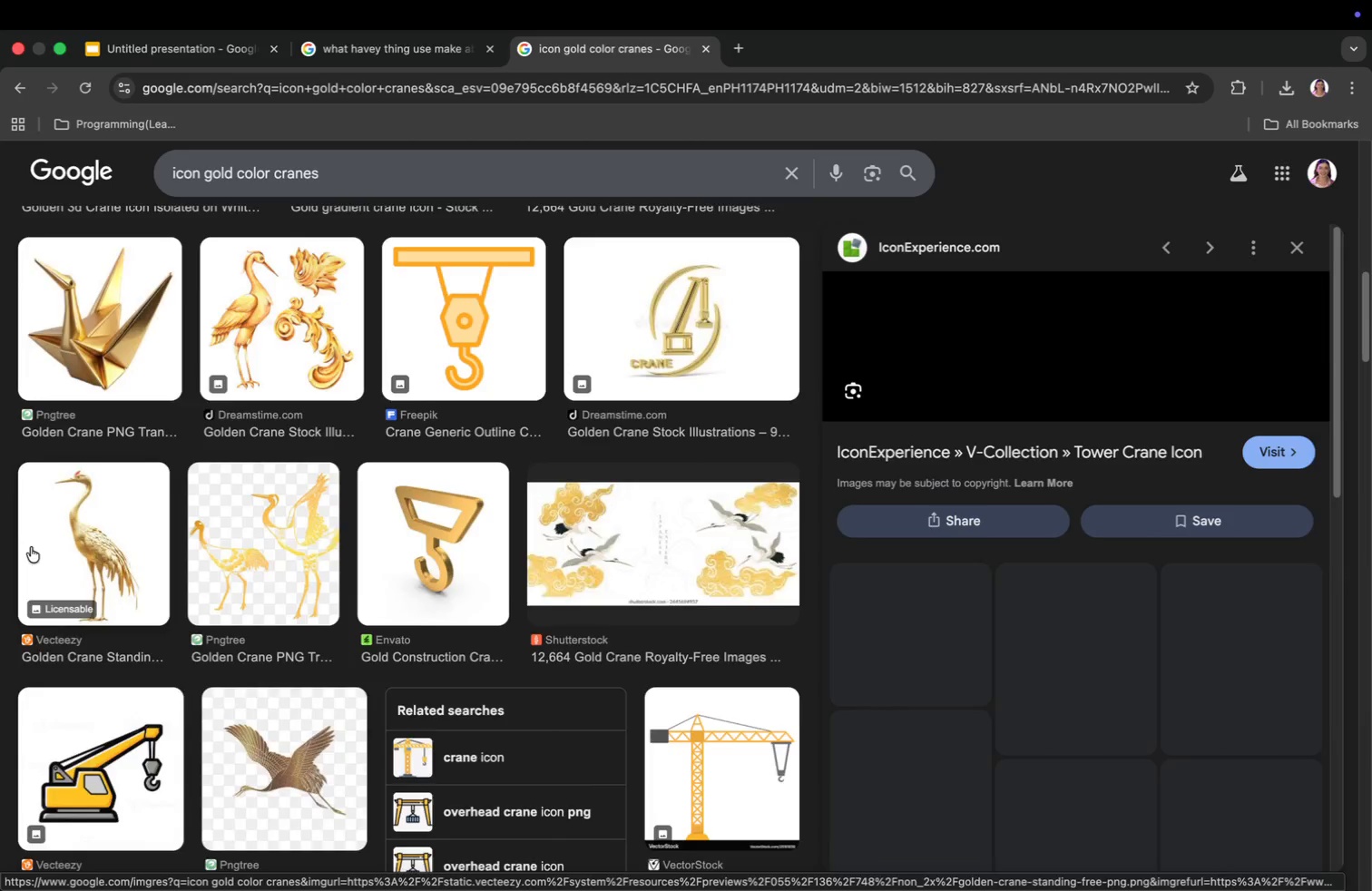 
scroll: coordinate [1064, 559], scroll_direction: down, amount: 14.0
 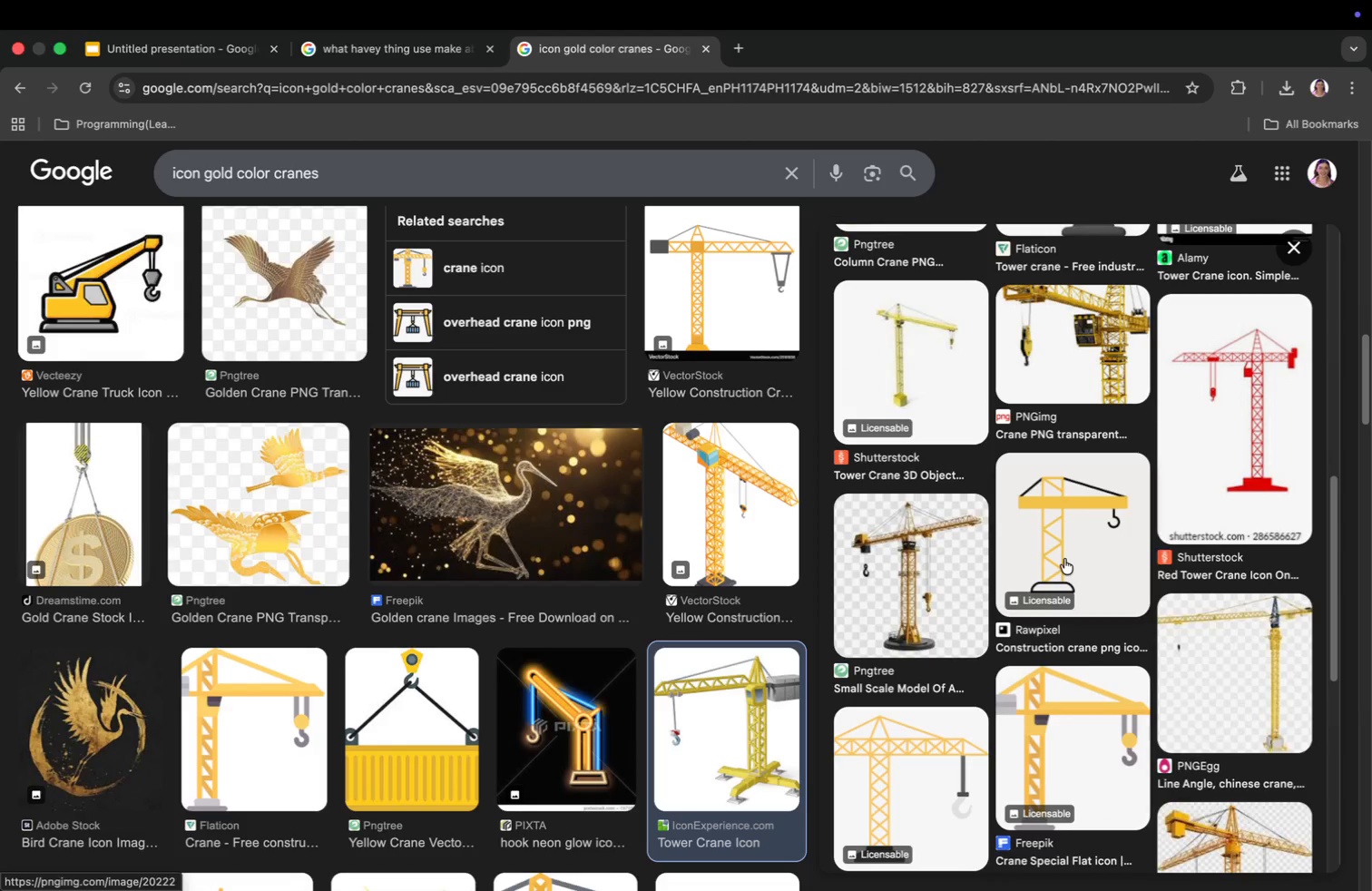 
left_click([911, 573])
 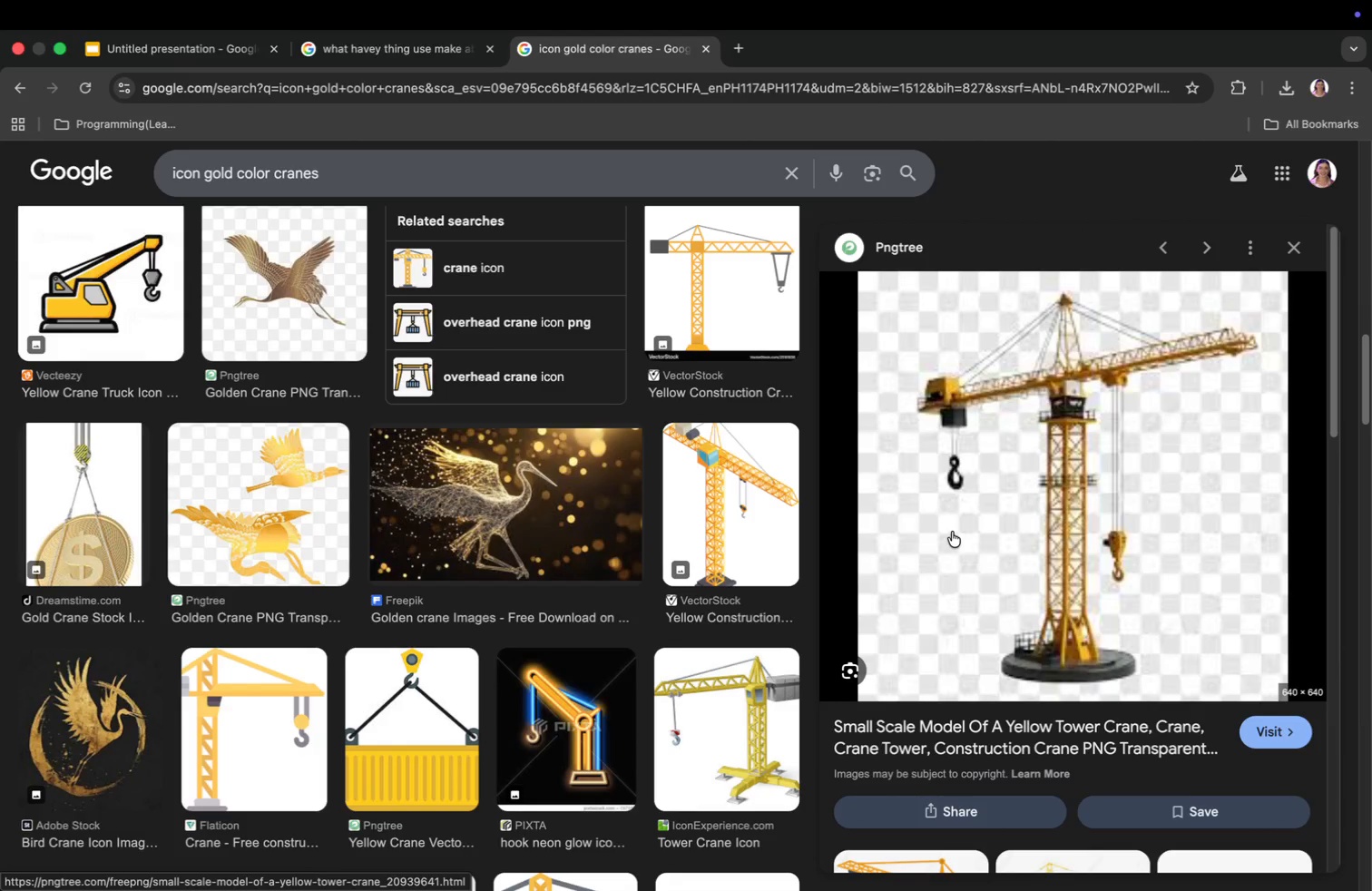 
right_click([952, 532])
 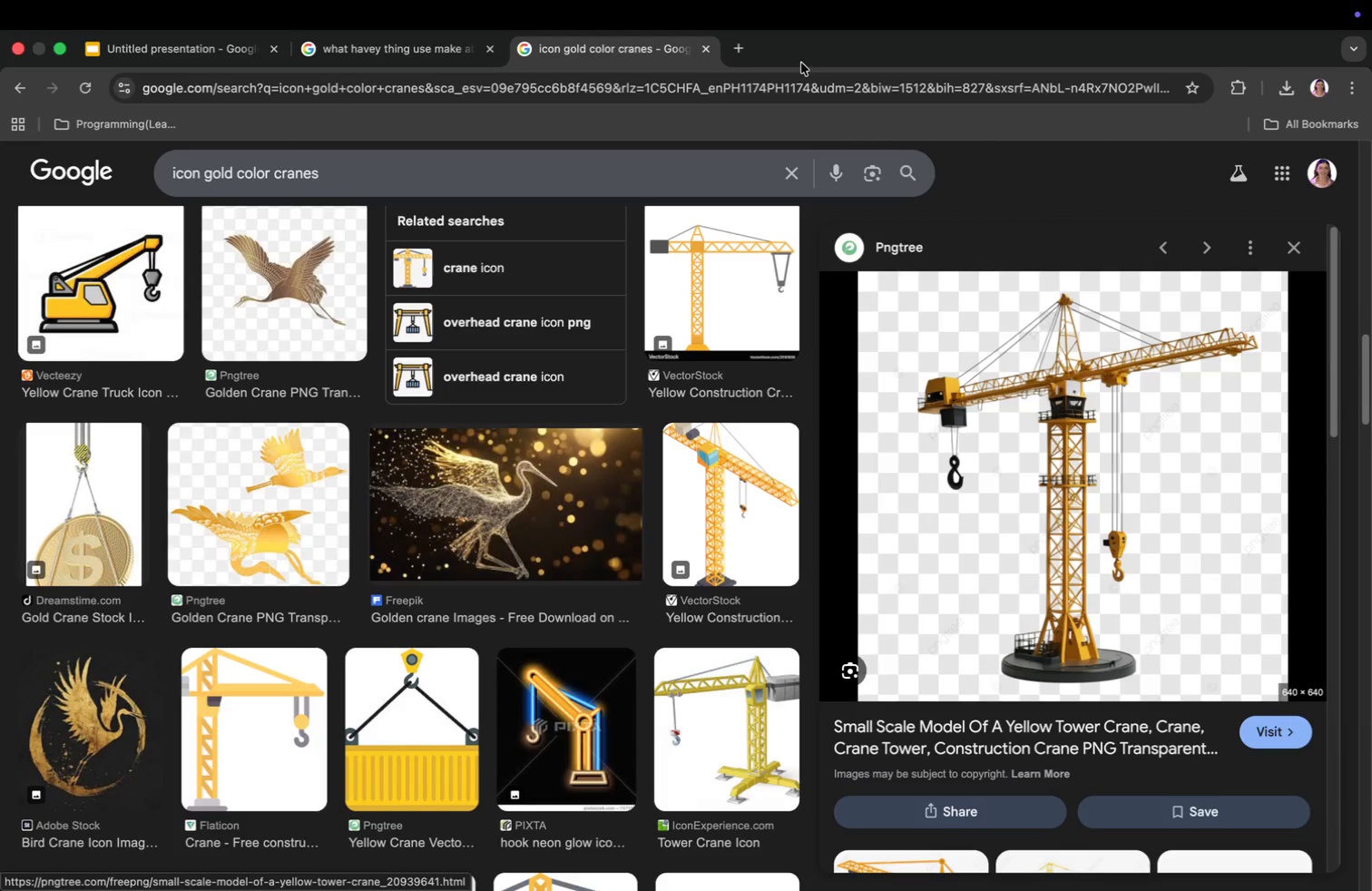 
left_click([728, 48])
 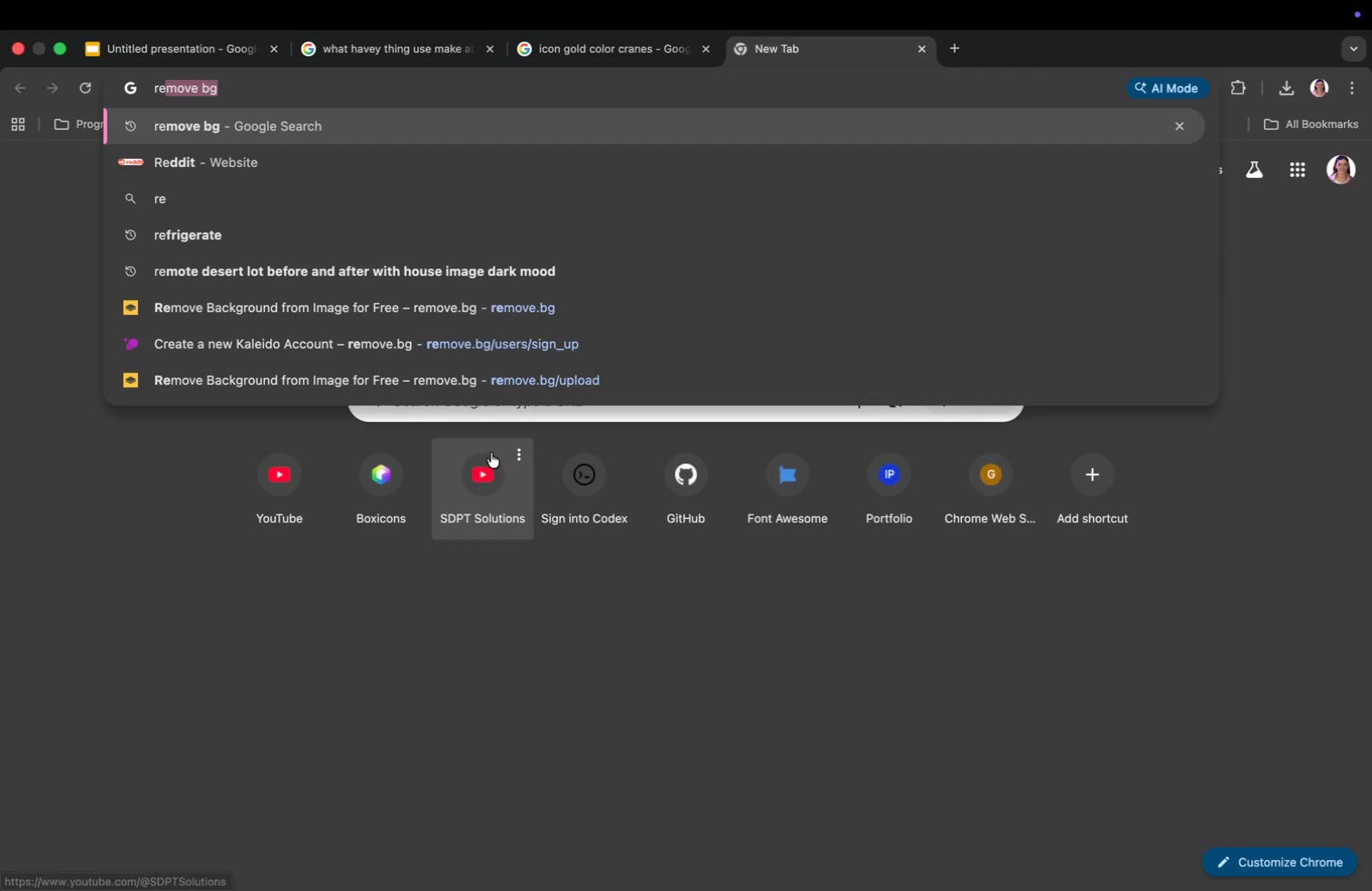 
type(re)
 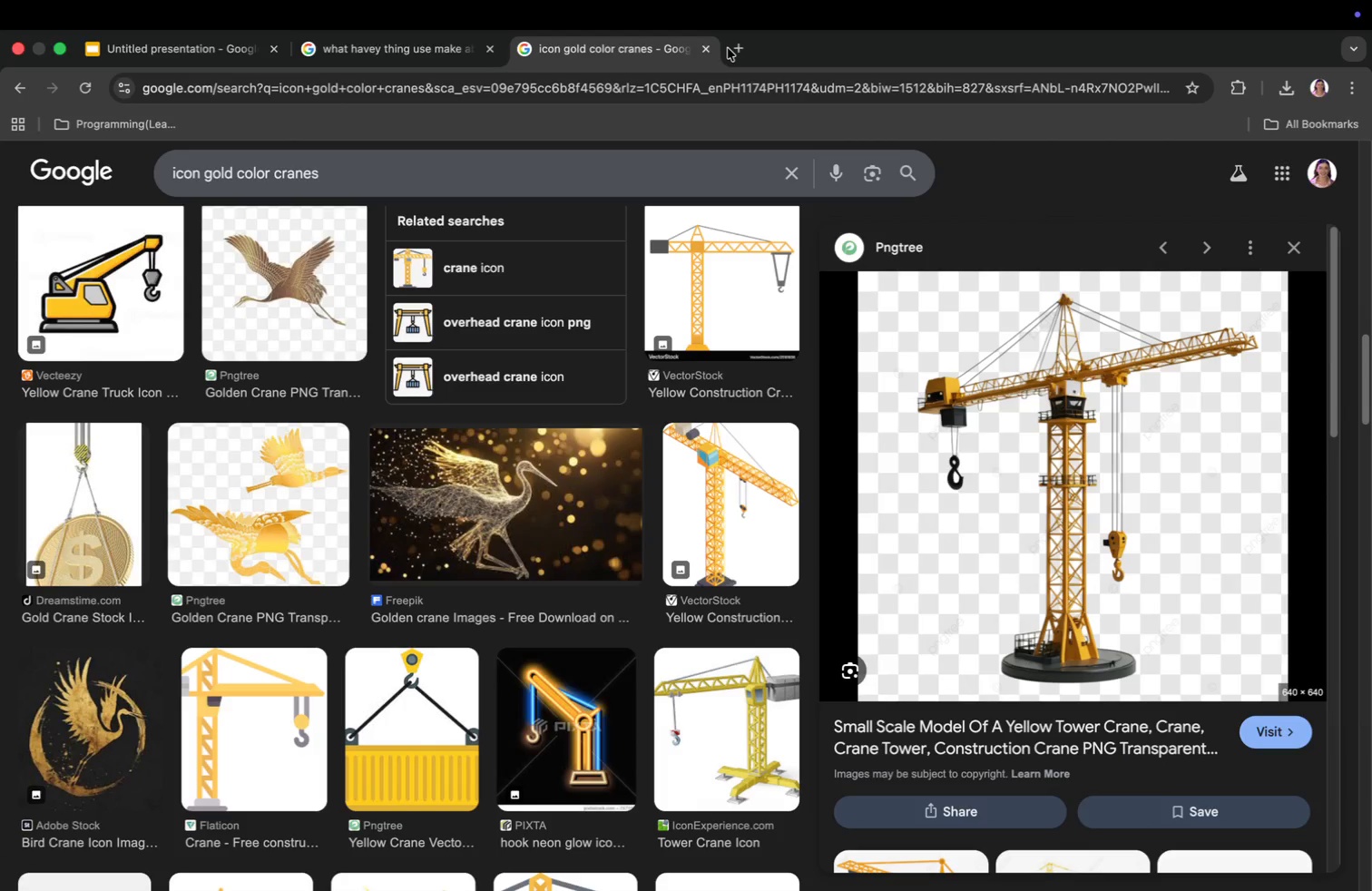 
key(Enter)
 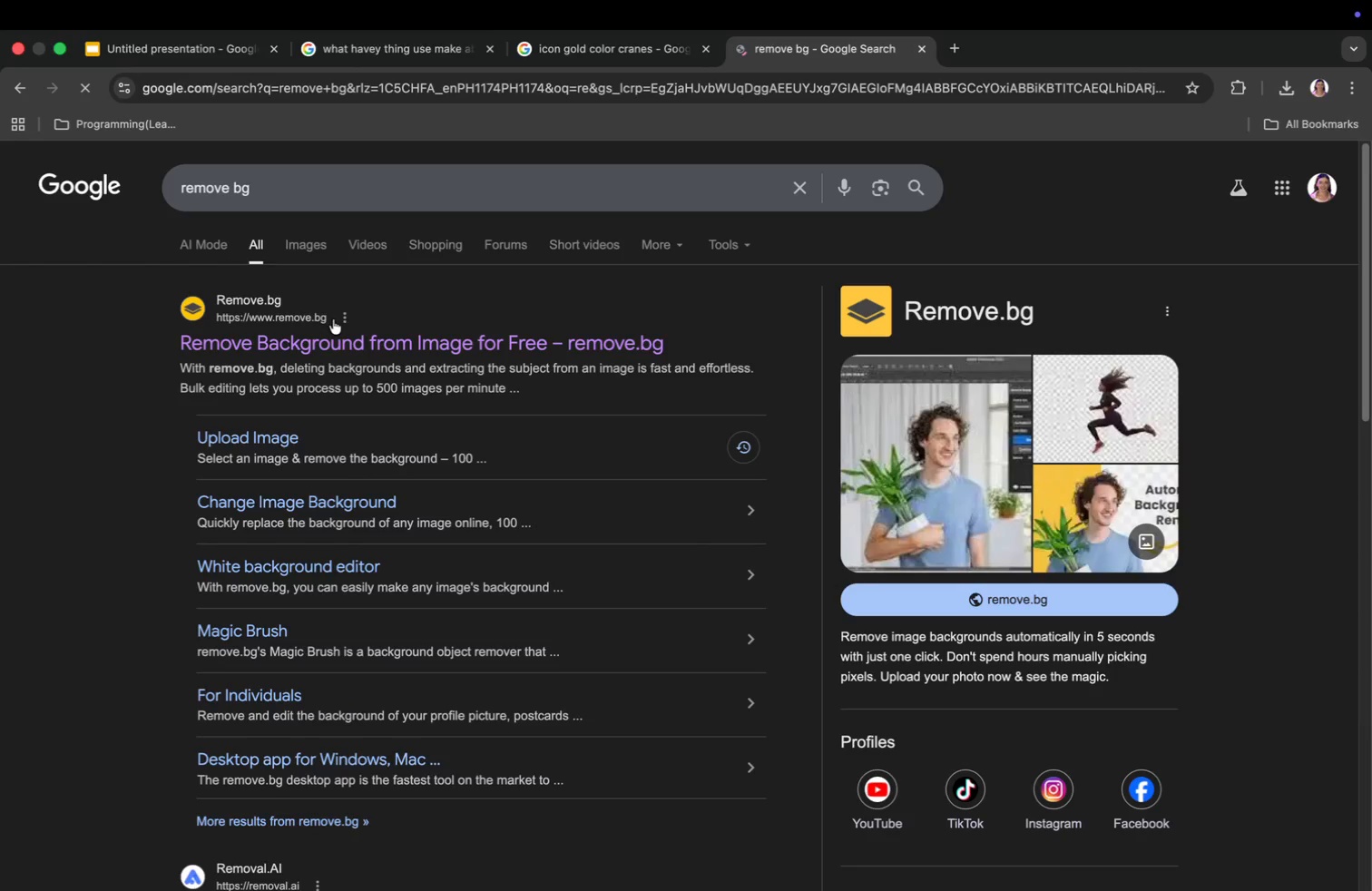 
left_click([331, 341])
 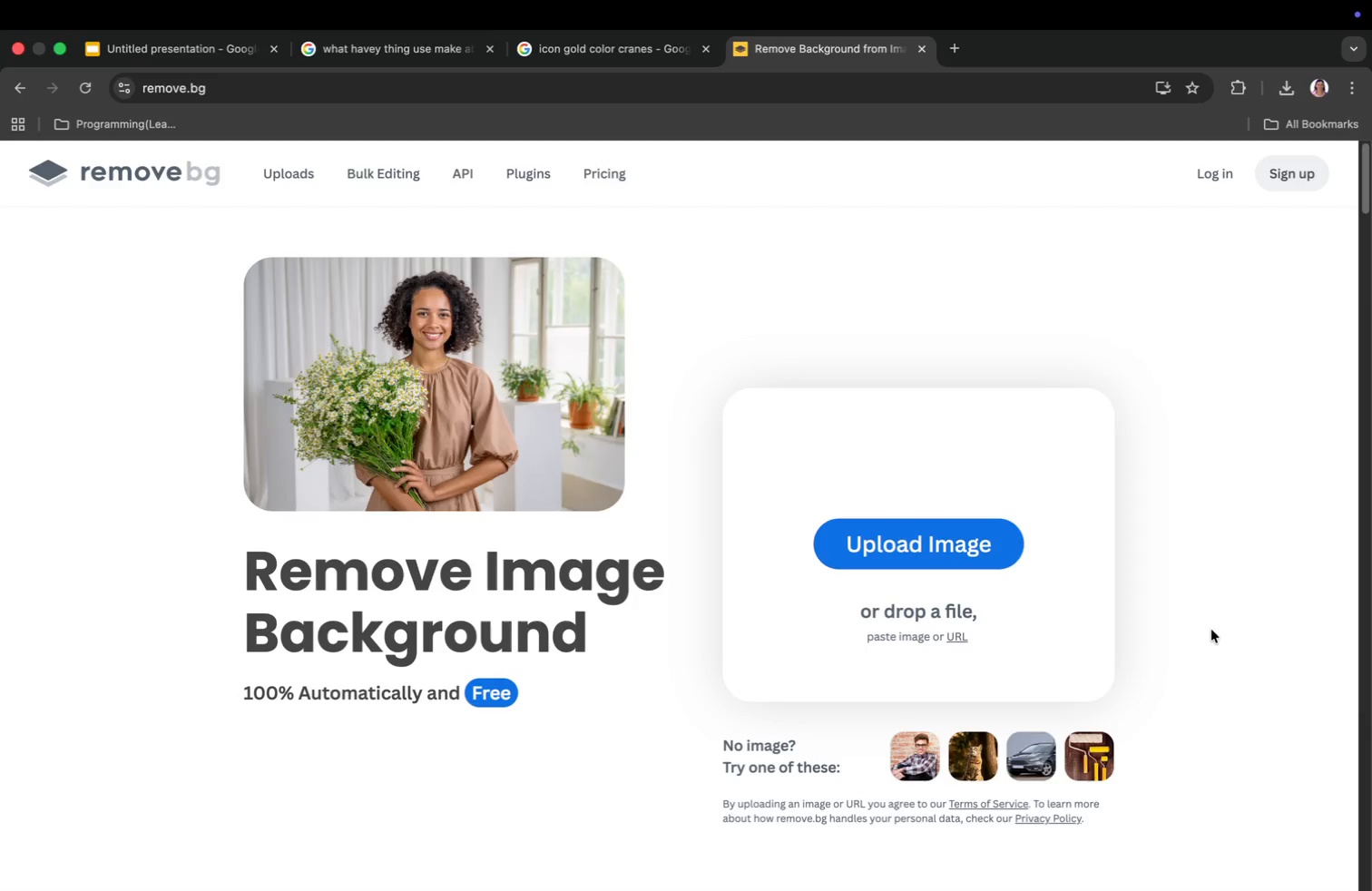 
wait(5.92)
 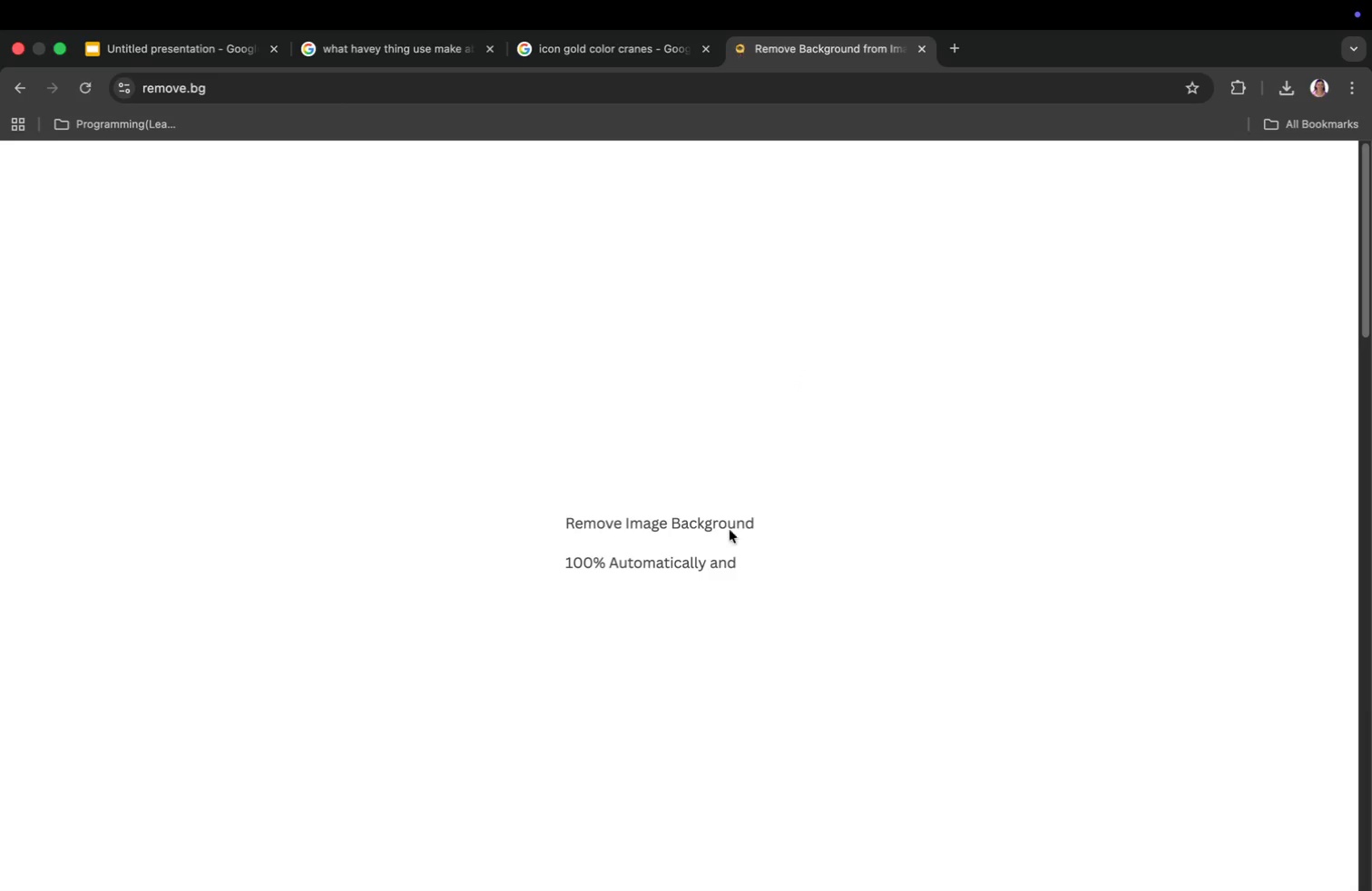 
left_click([964, 635])
 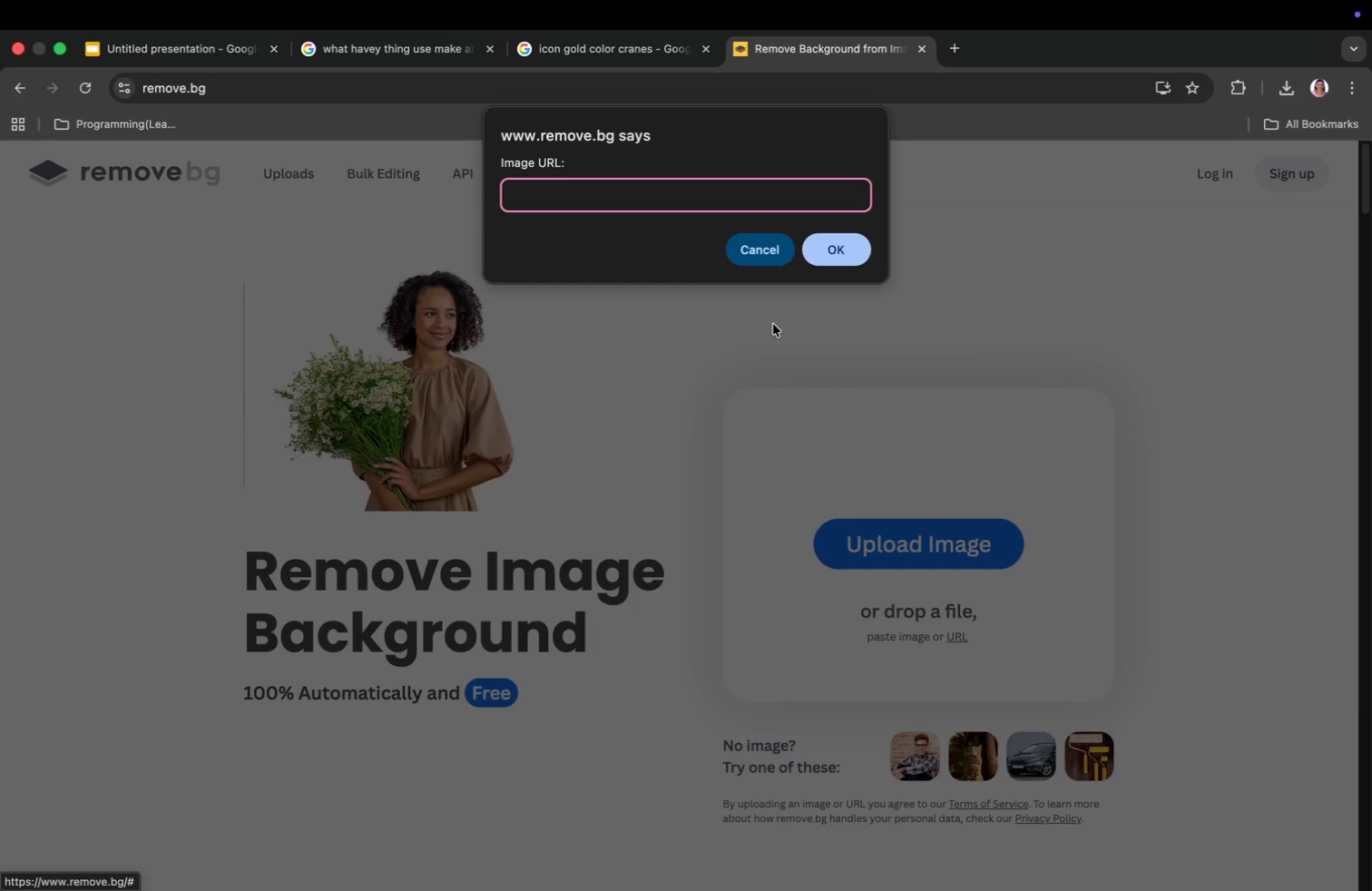 
key(Meta+CommandLeft)
 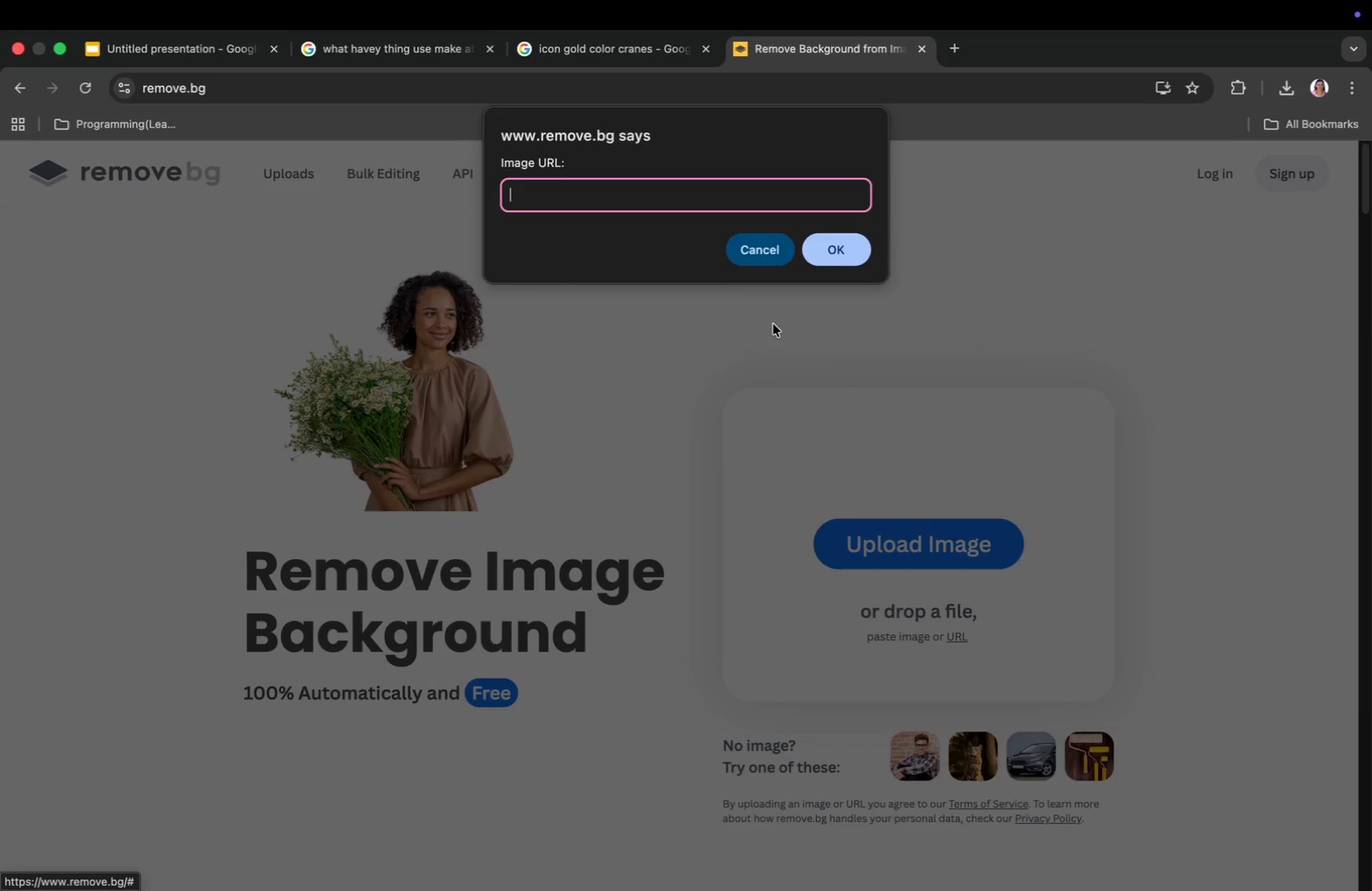 
key(V)
 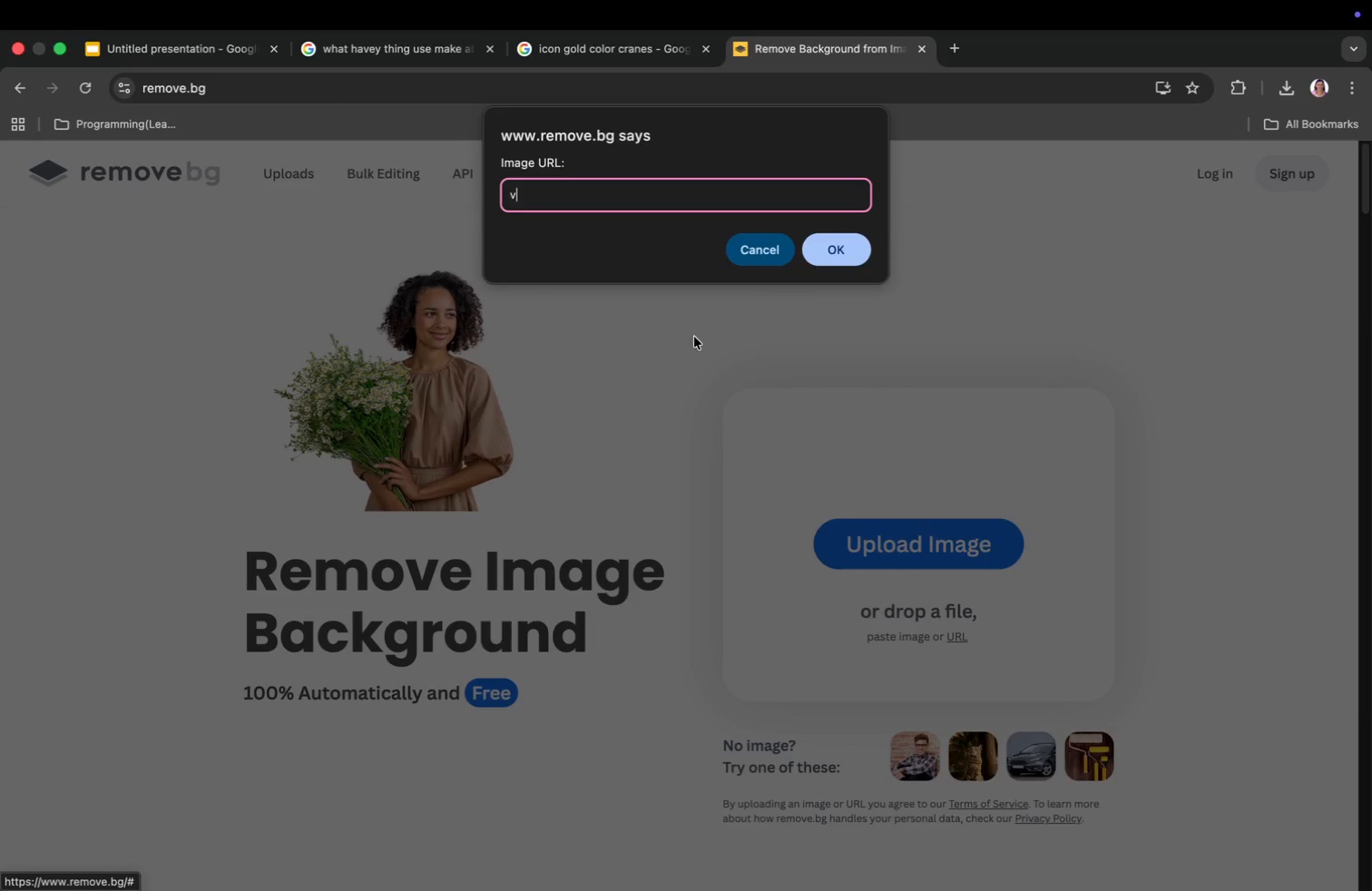 
key(Backspace)
 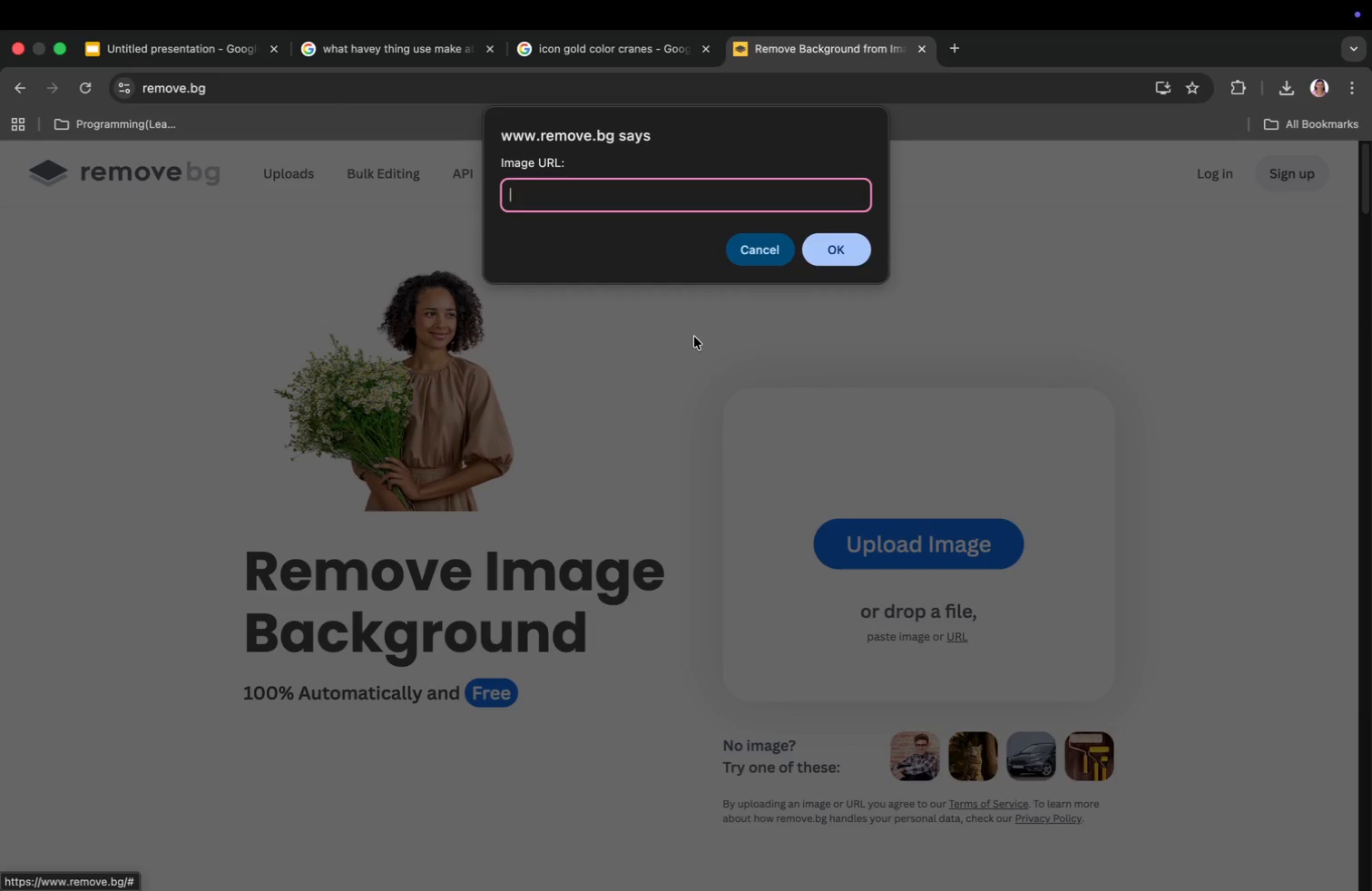 
key(Meta+V)
 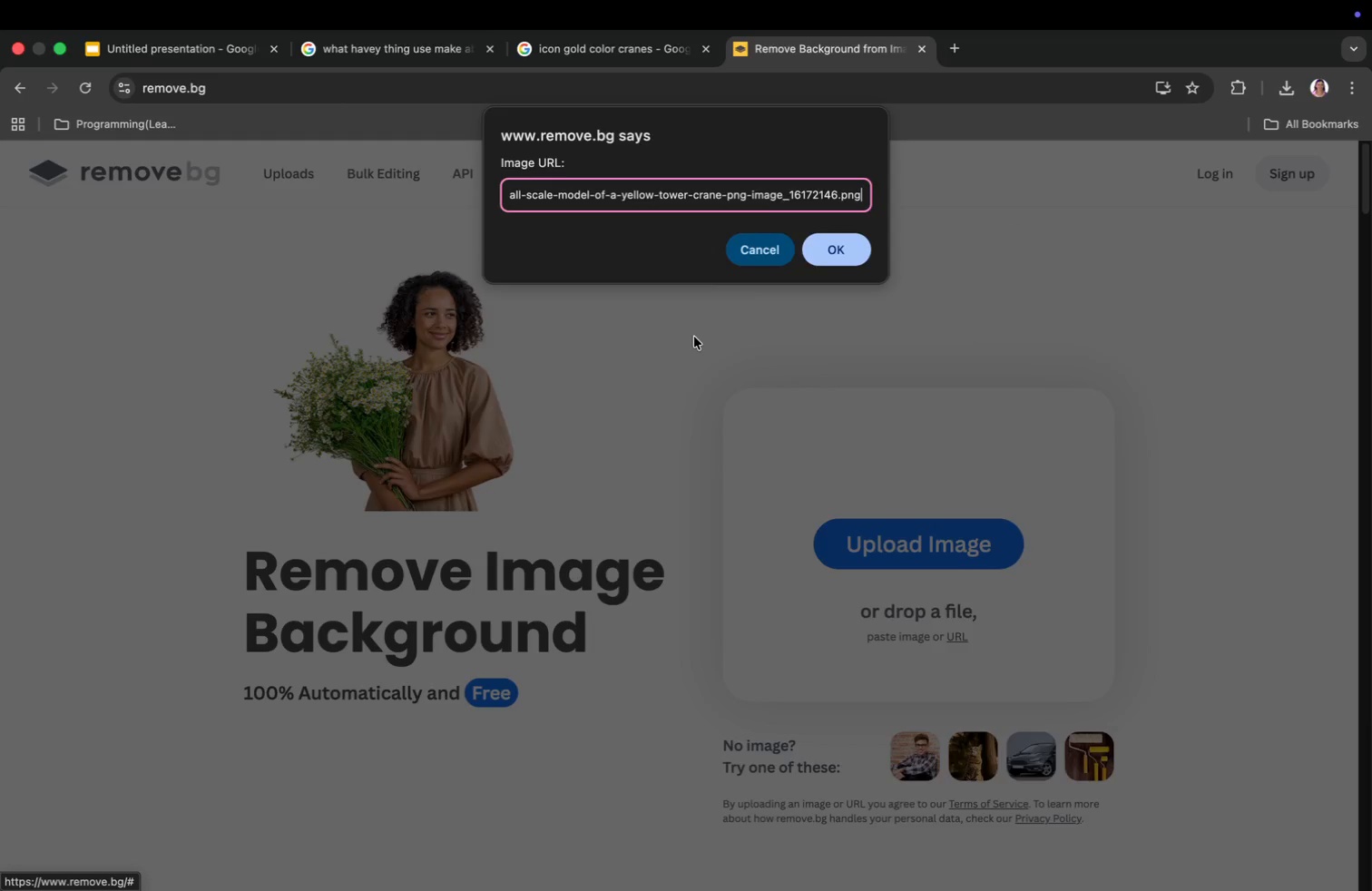 
key(Enter)
 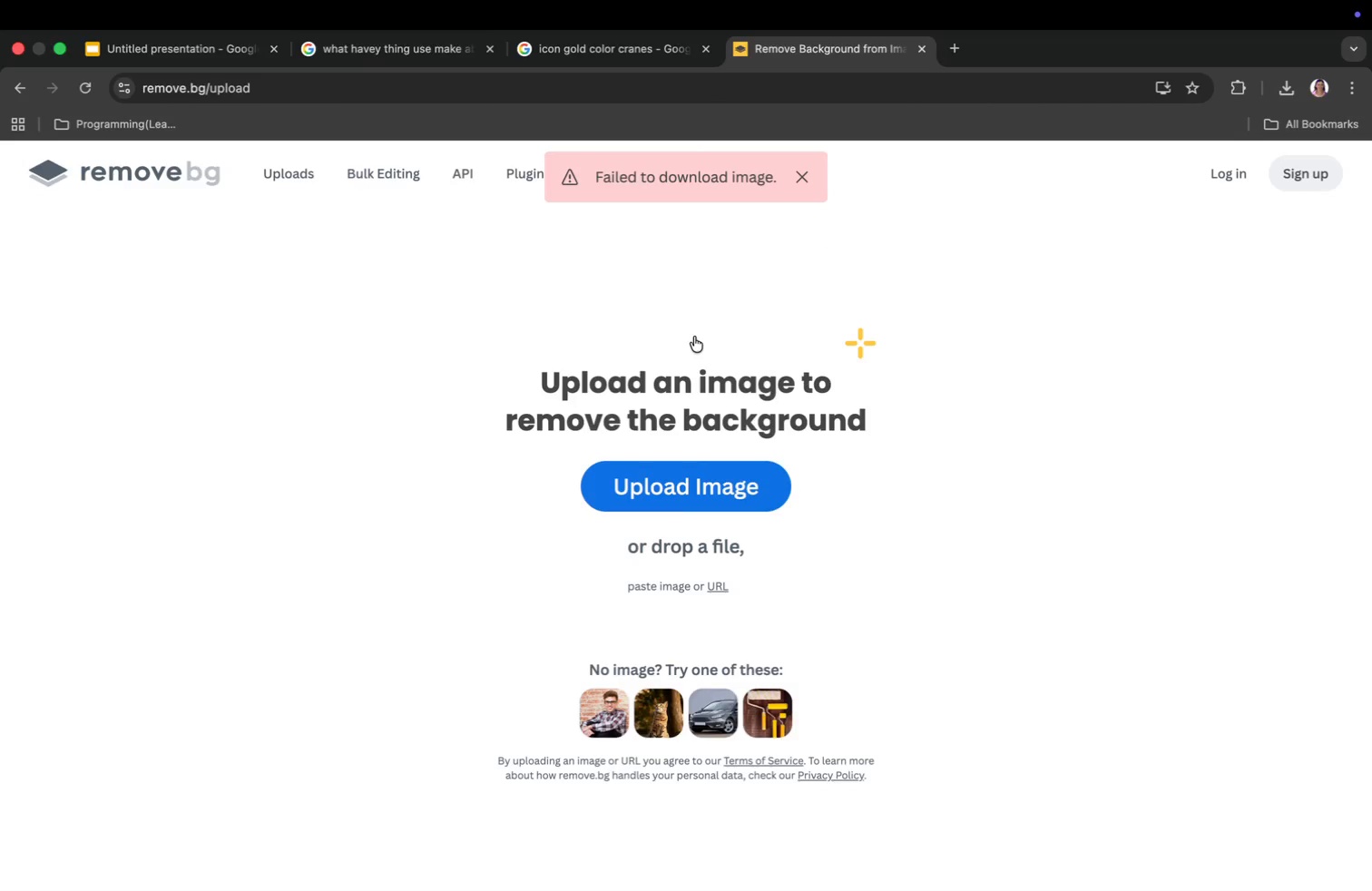 
wait(8.75)
 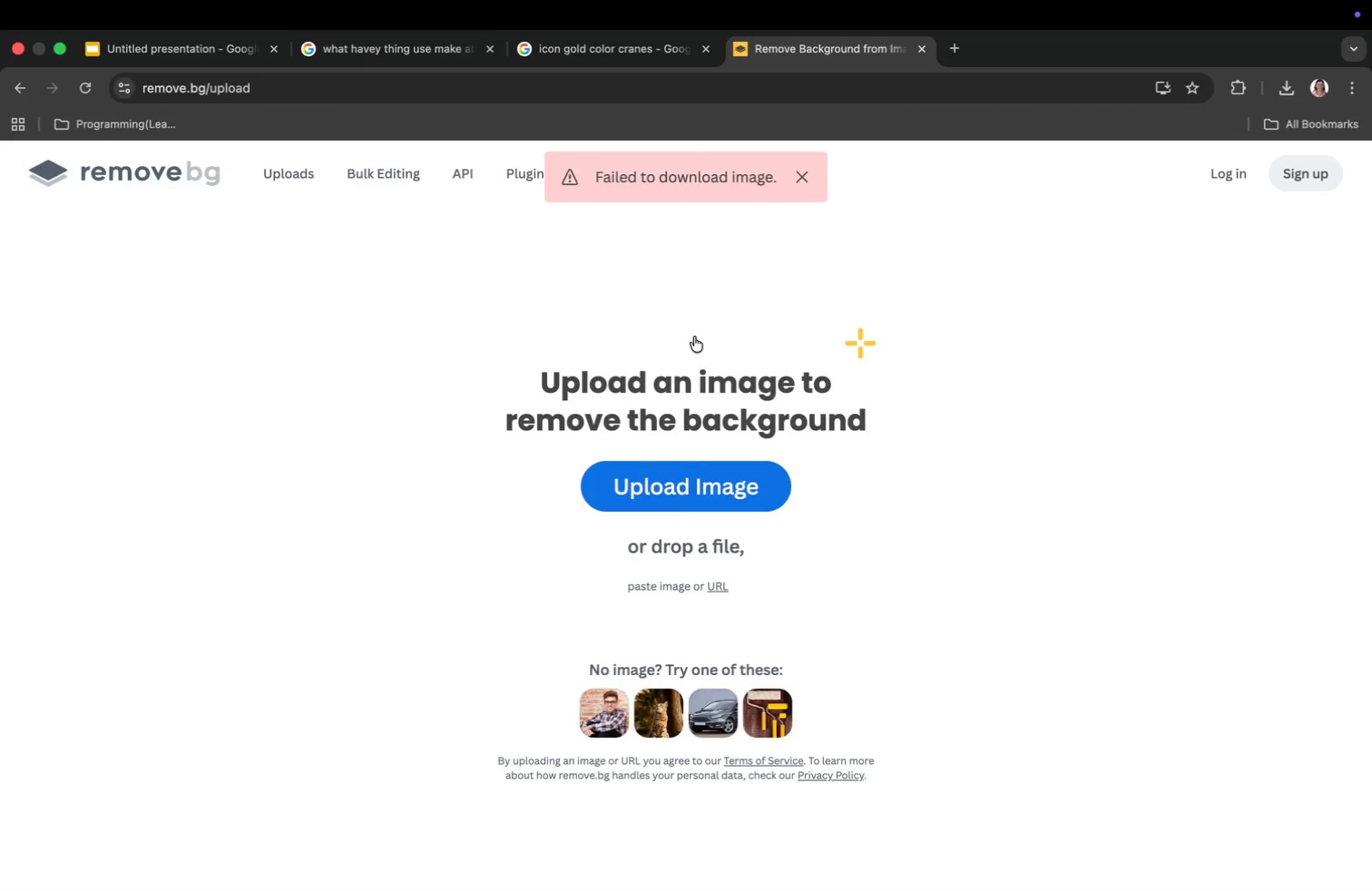 
left_click([706, 588])
 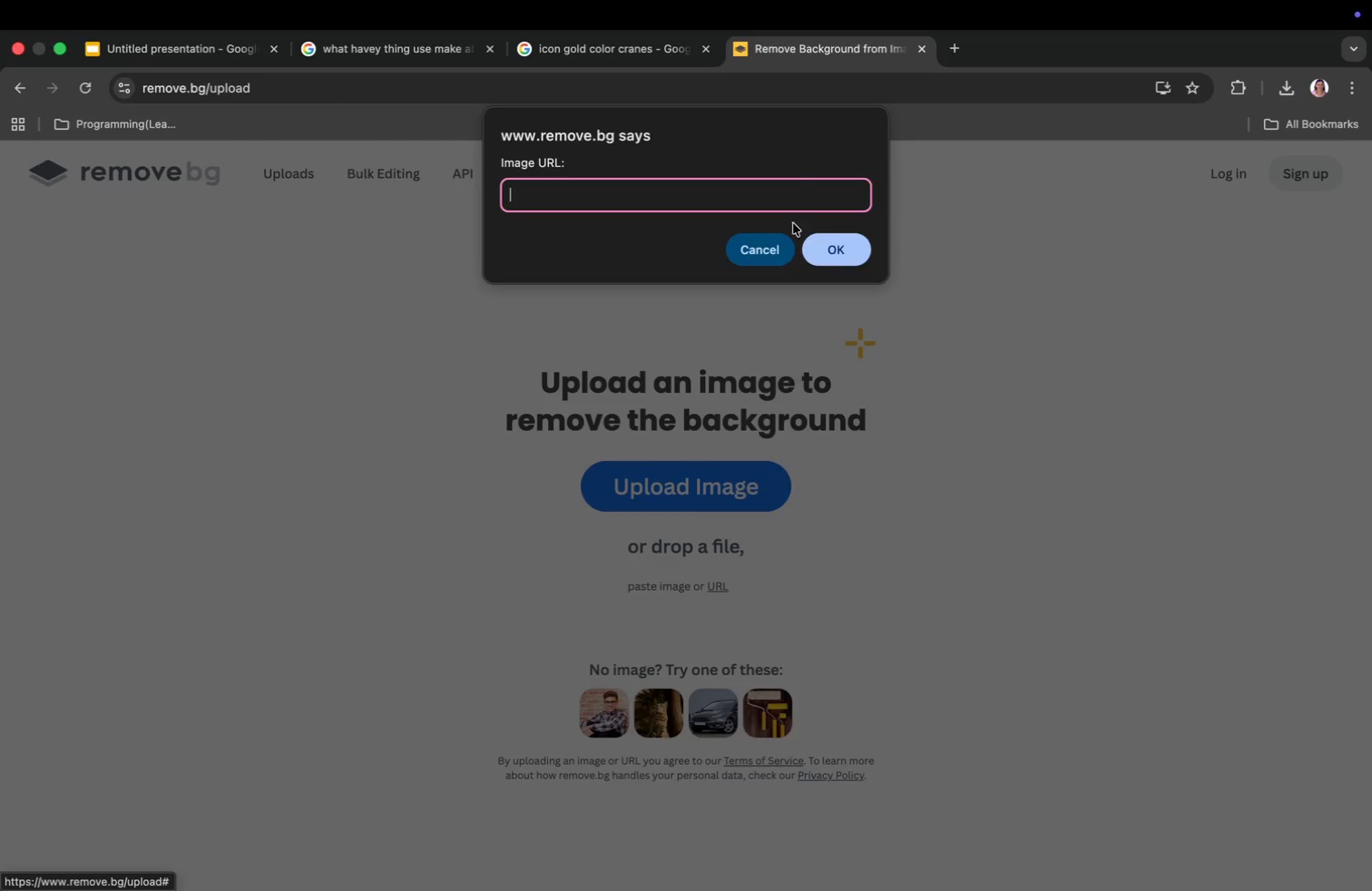 
right_click([760, 181])
 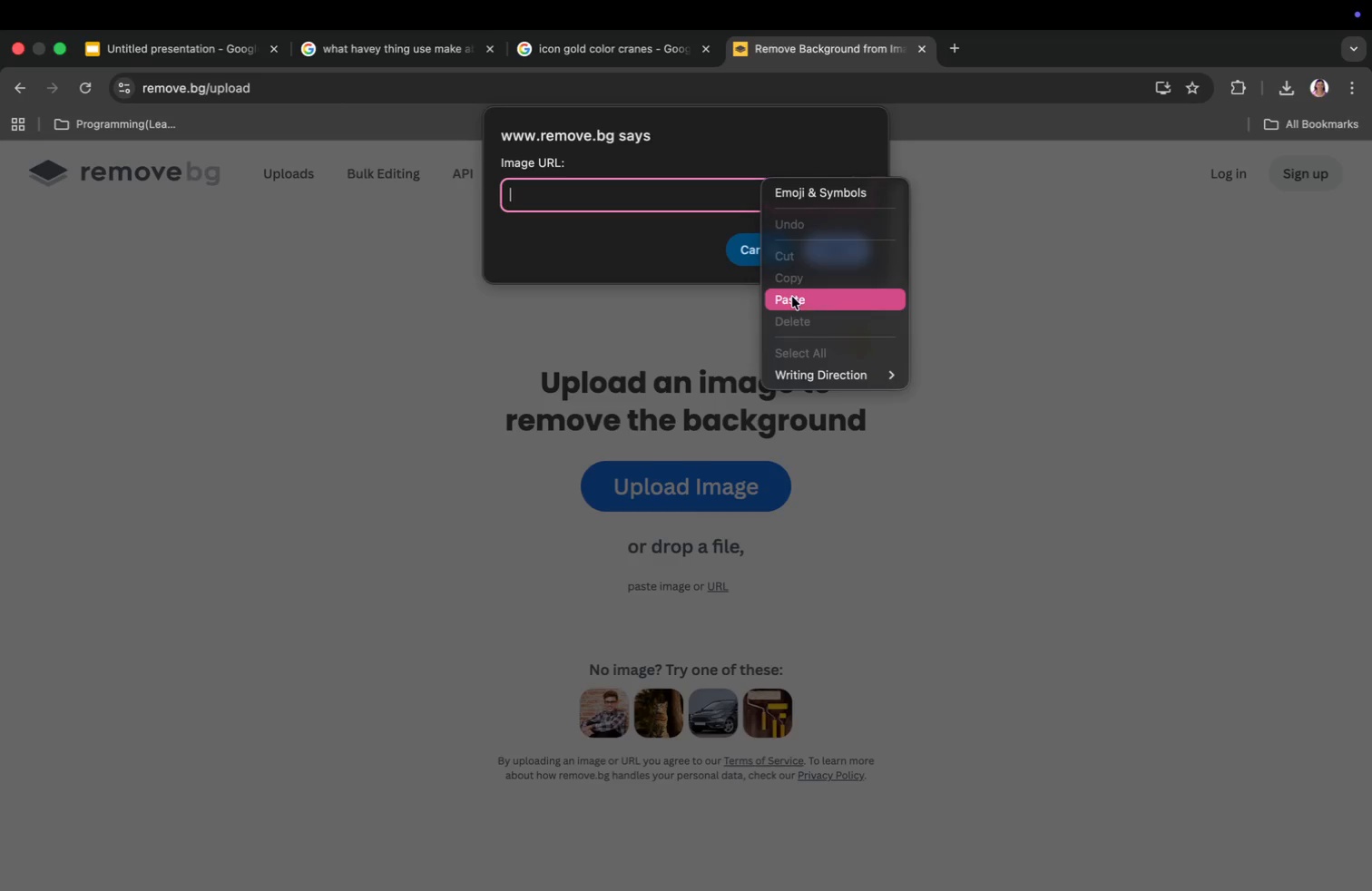 
left_click([825, 251])
 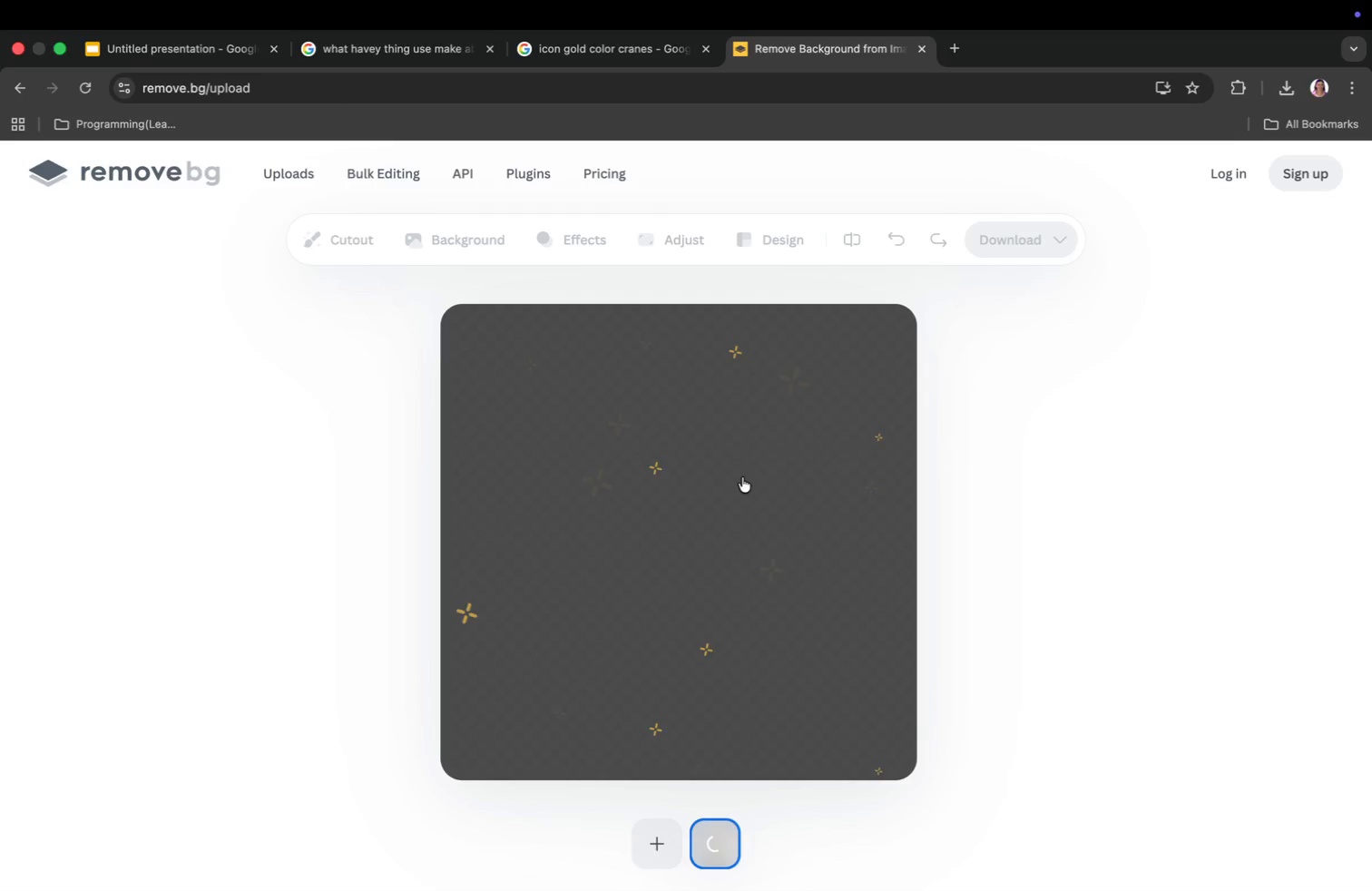 
wait(5.79)
 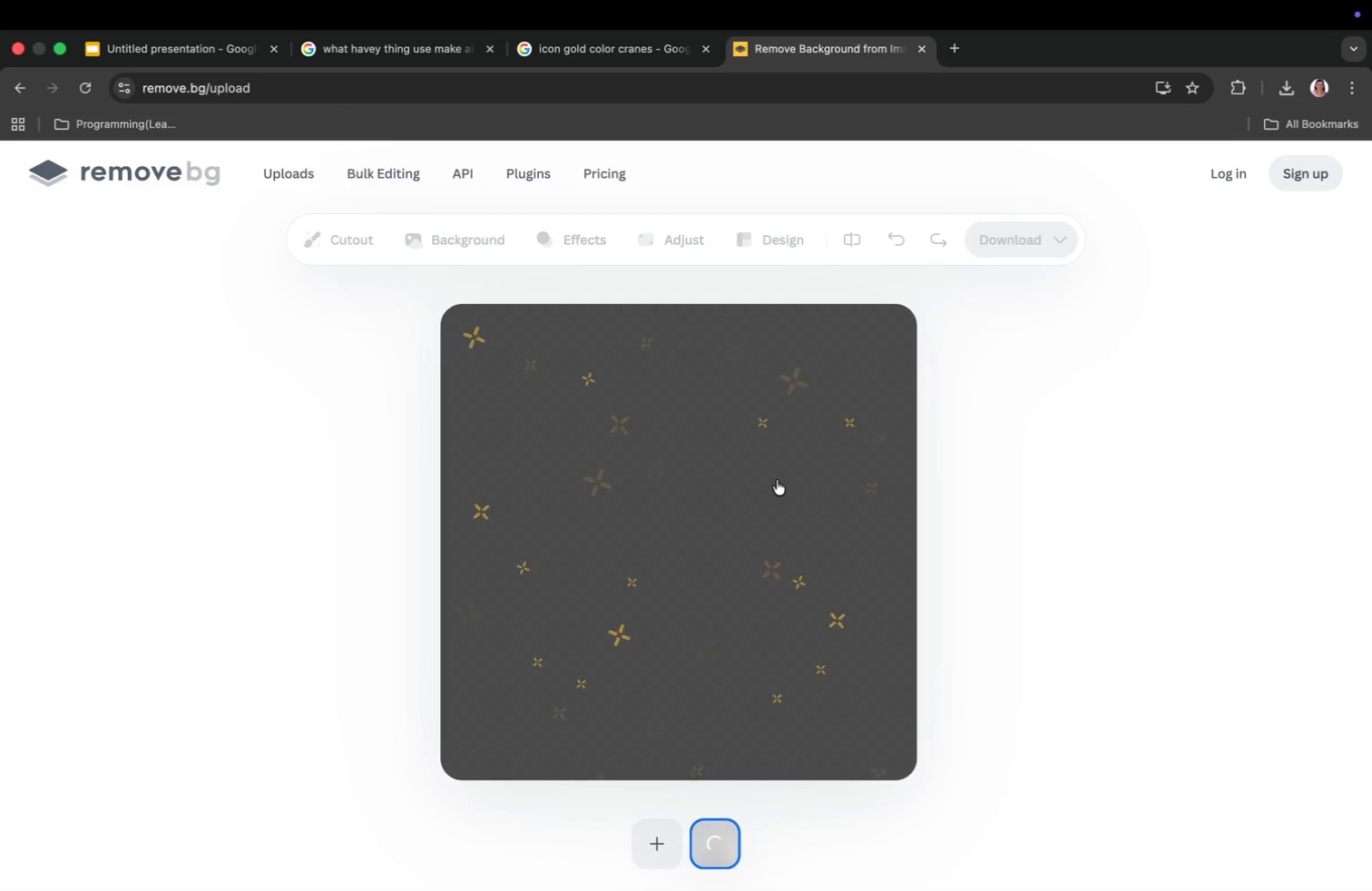 
mouse_move([639, 46])
 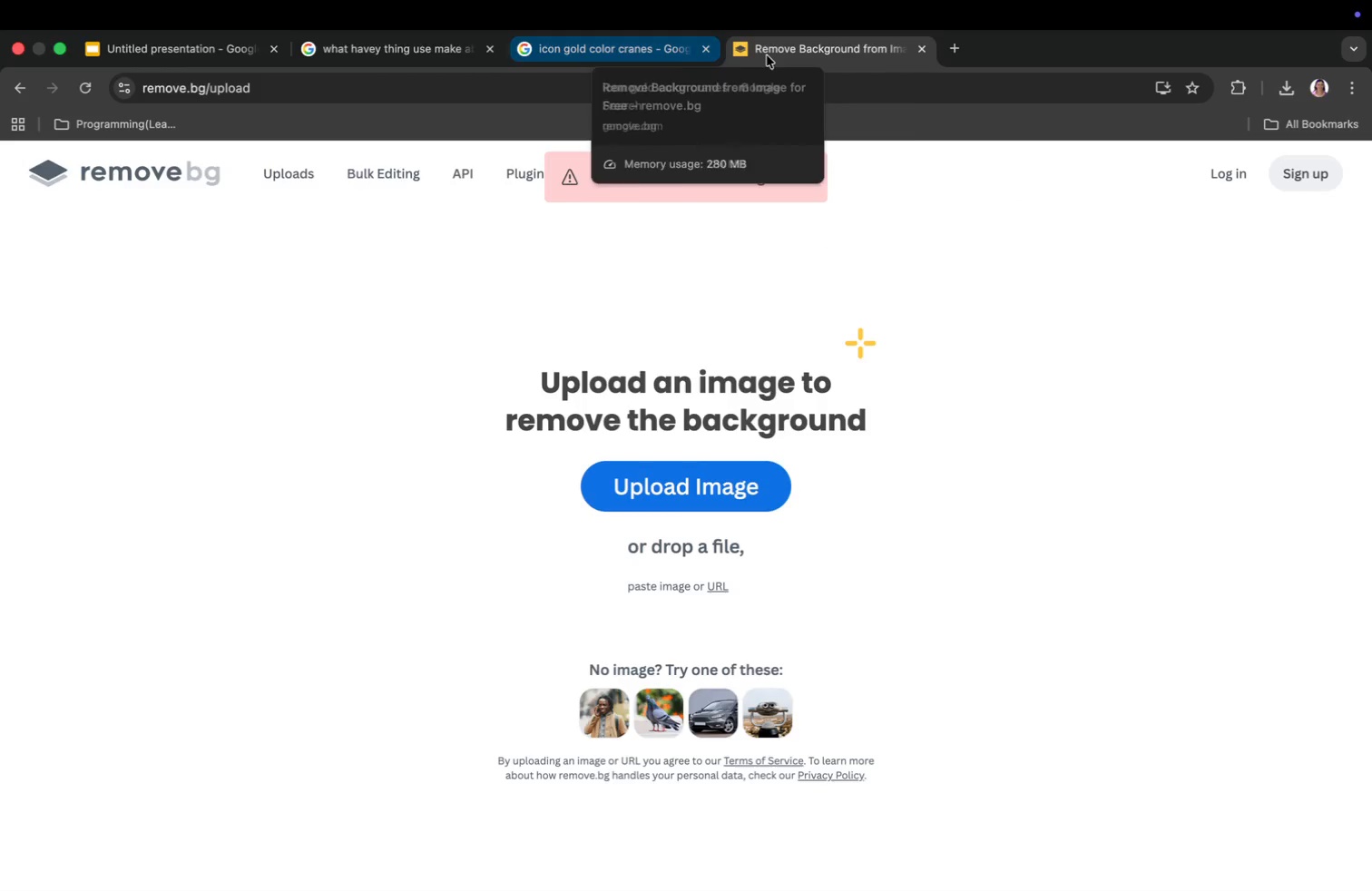 
left_click([775, 54])
 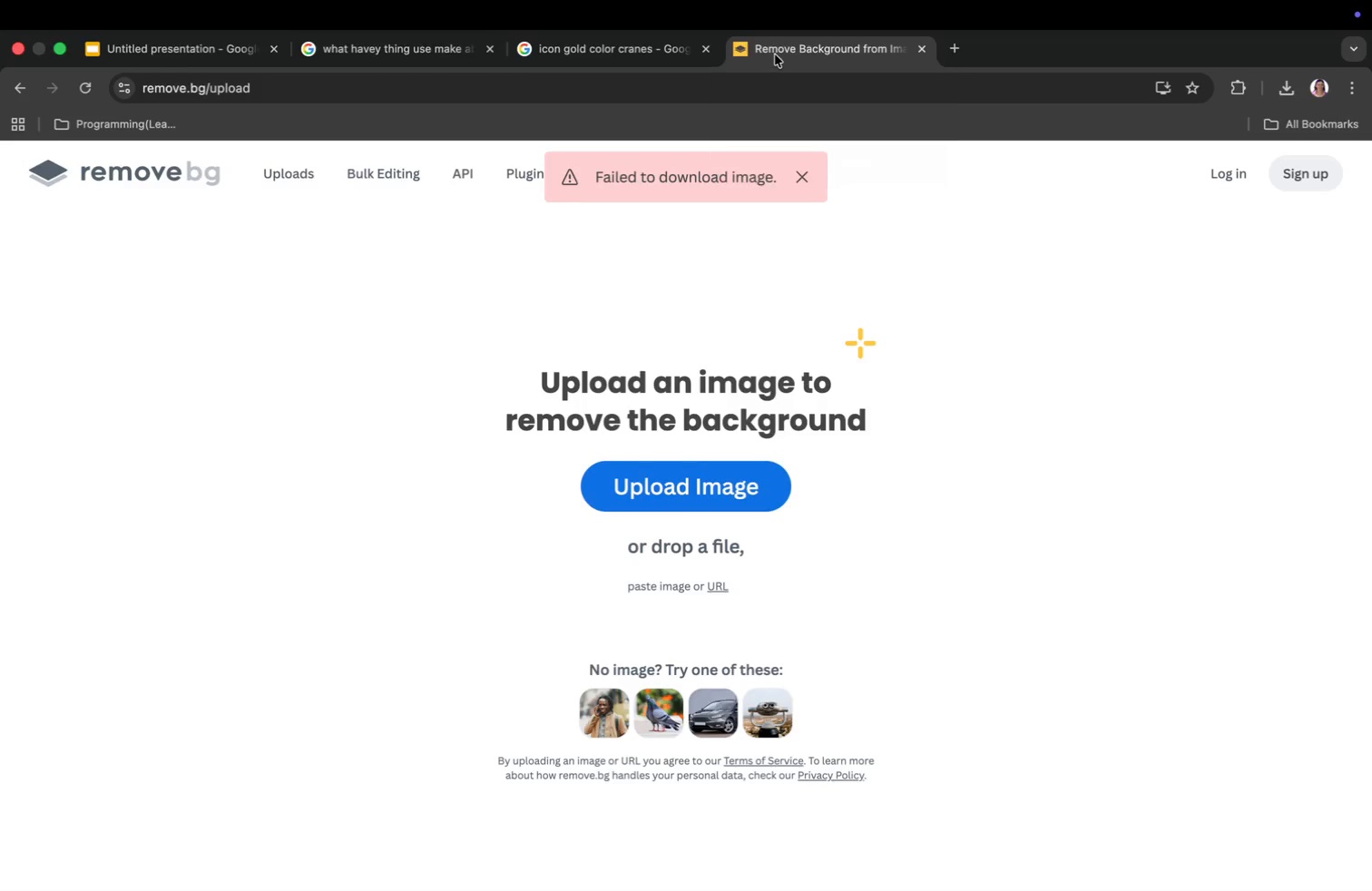 
left_click([642, 57])
 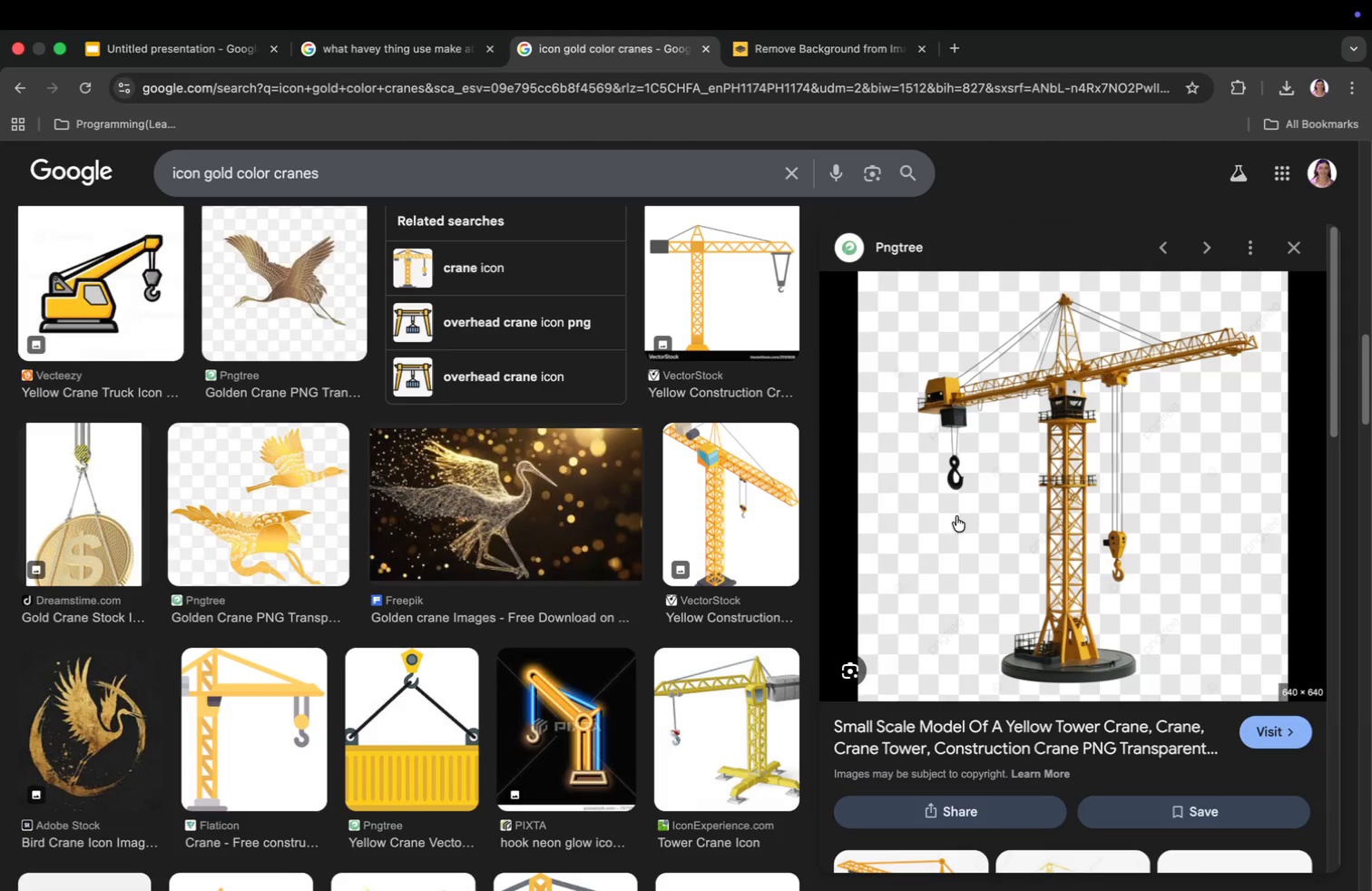 
scroll: coordinate [972, 658], scroll_direction: down, amount: 29.0
 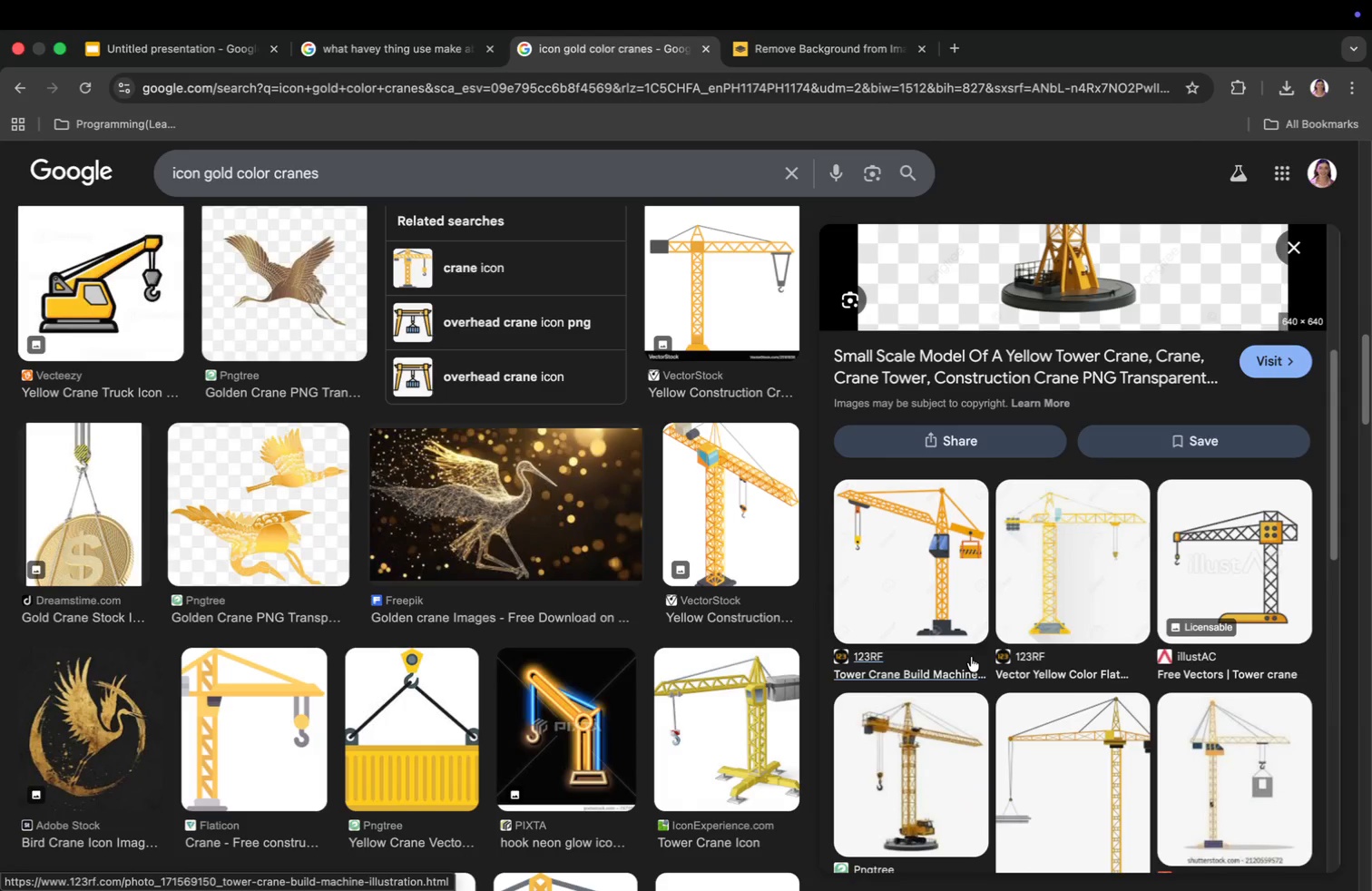 
scroll: coordinate [1063, 604], scroll_direction: up, amount: 5.0
 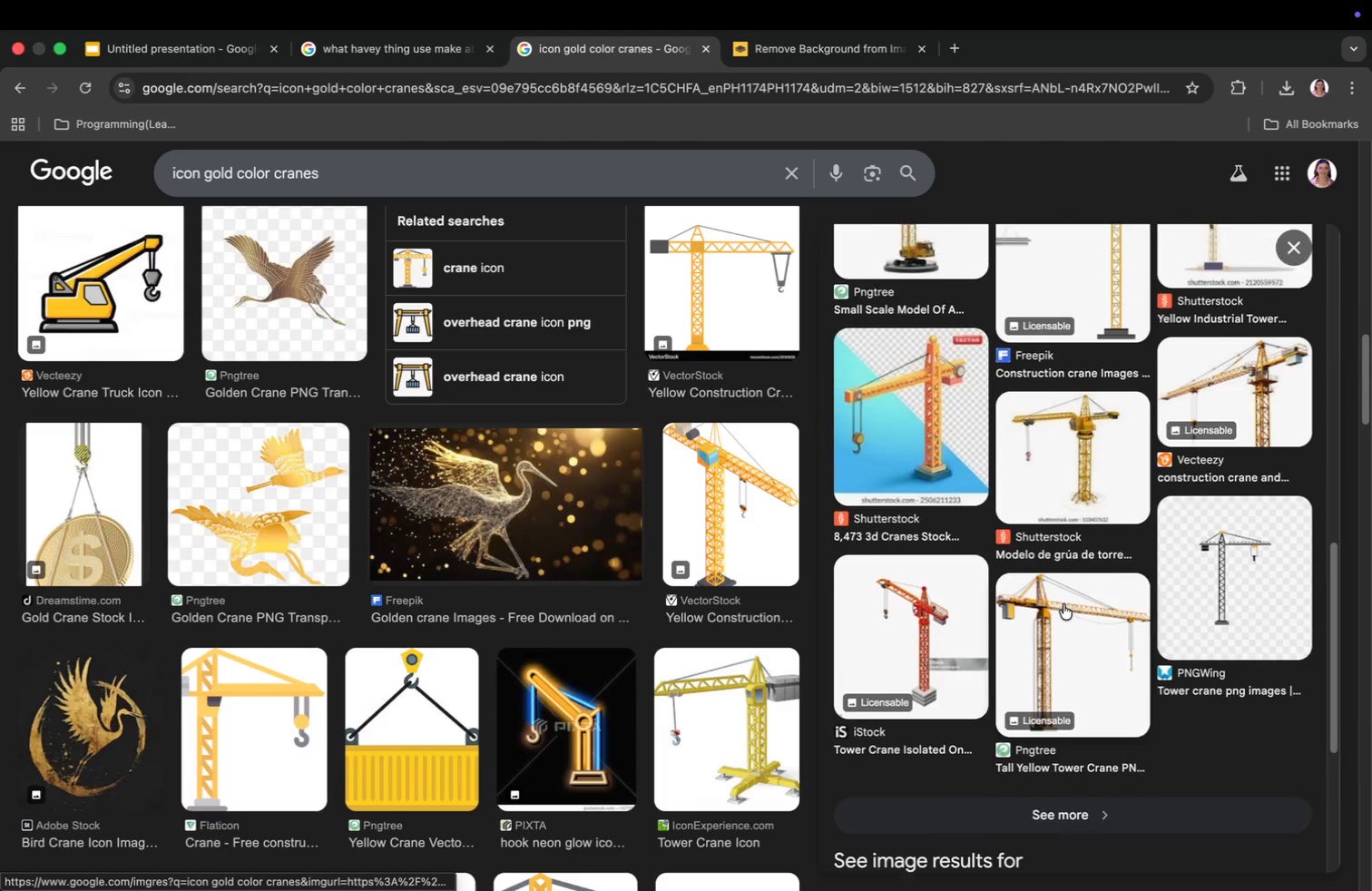 
scroll: coordinate [287, 710], scroll_direction: down, amount: 22.0
 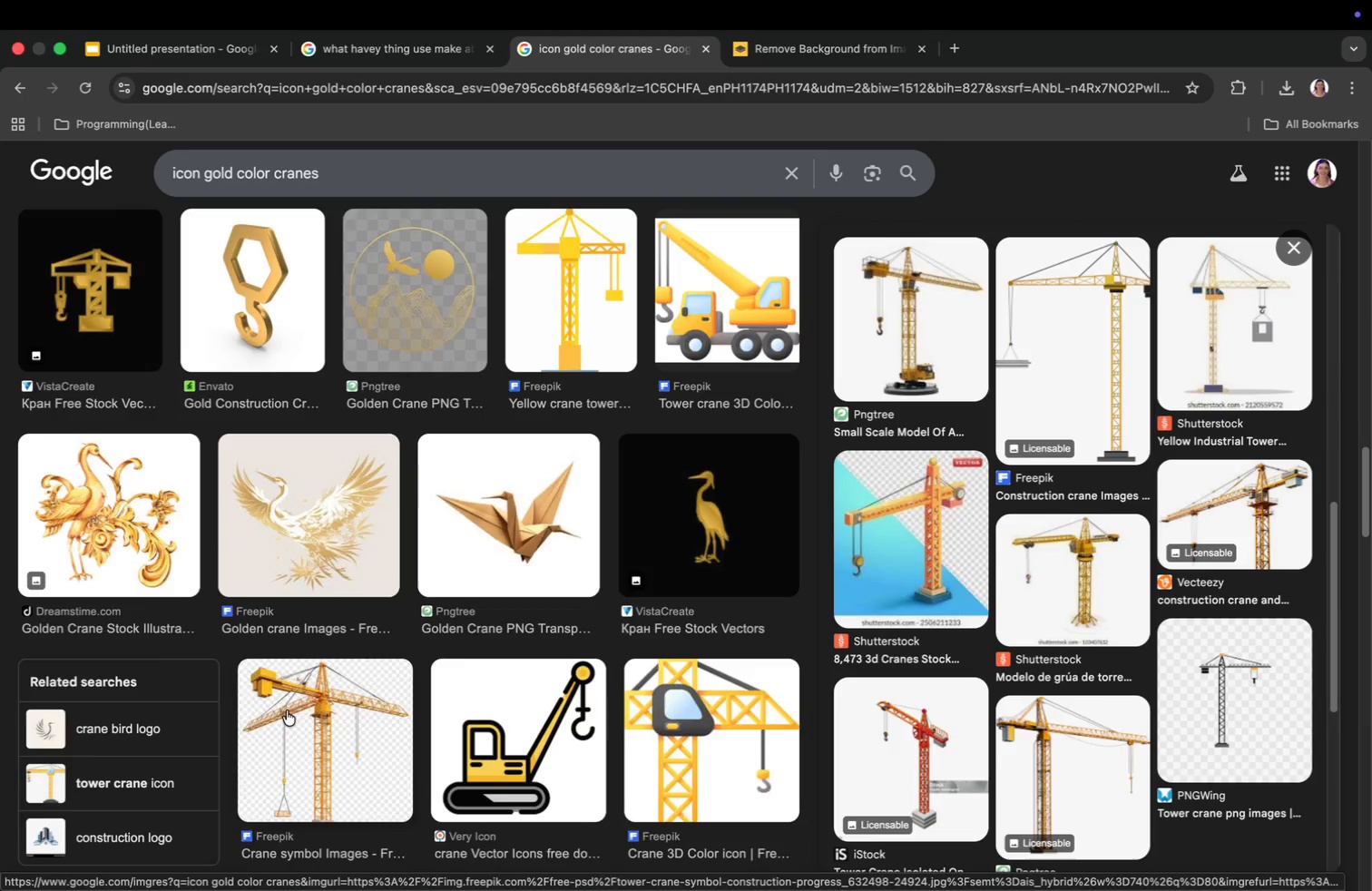 
left_click([307, 720])
 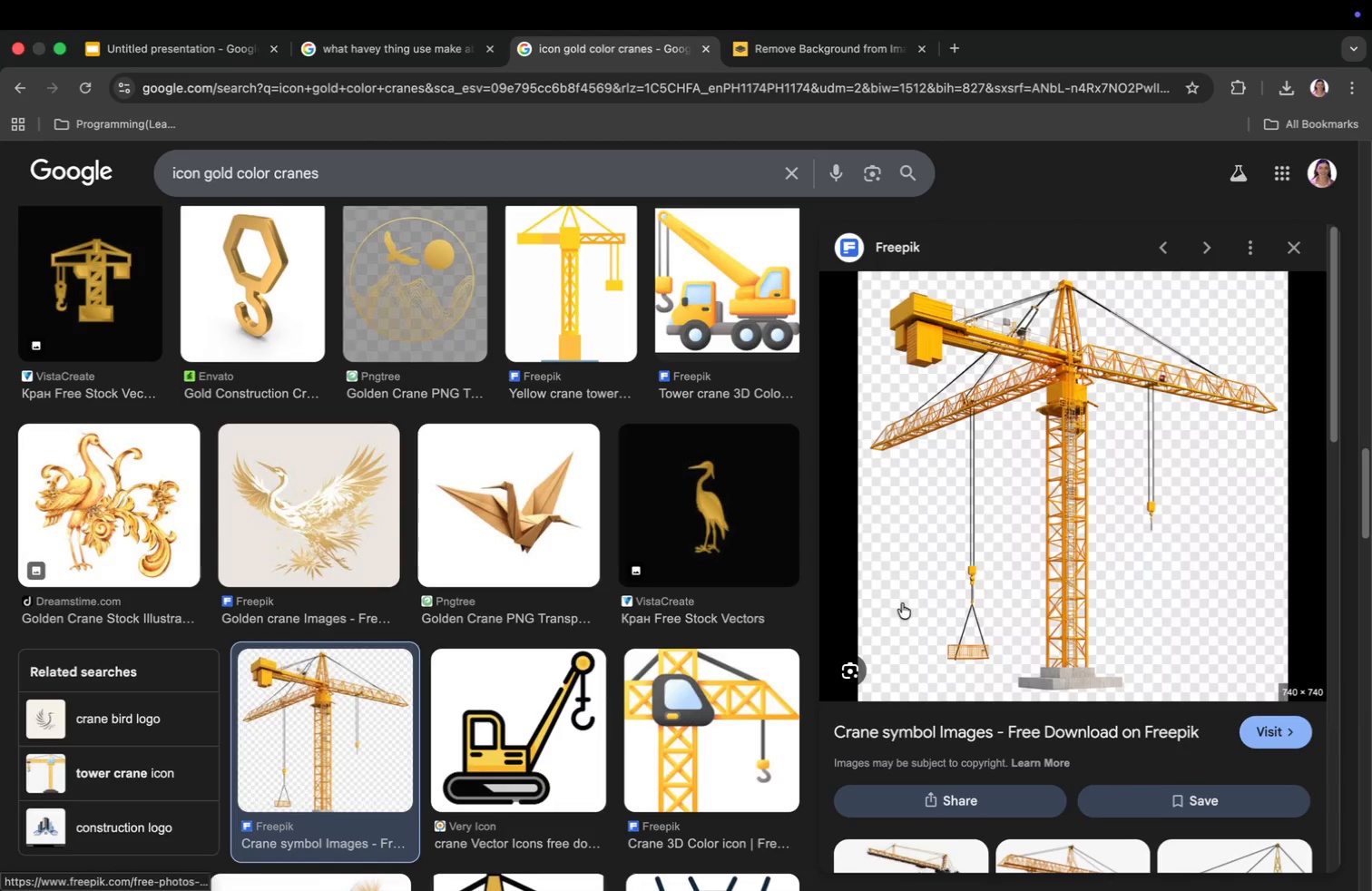 
right_click([1063, 575])
 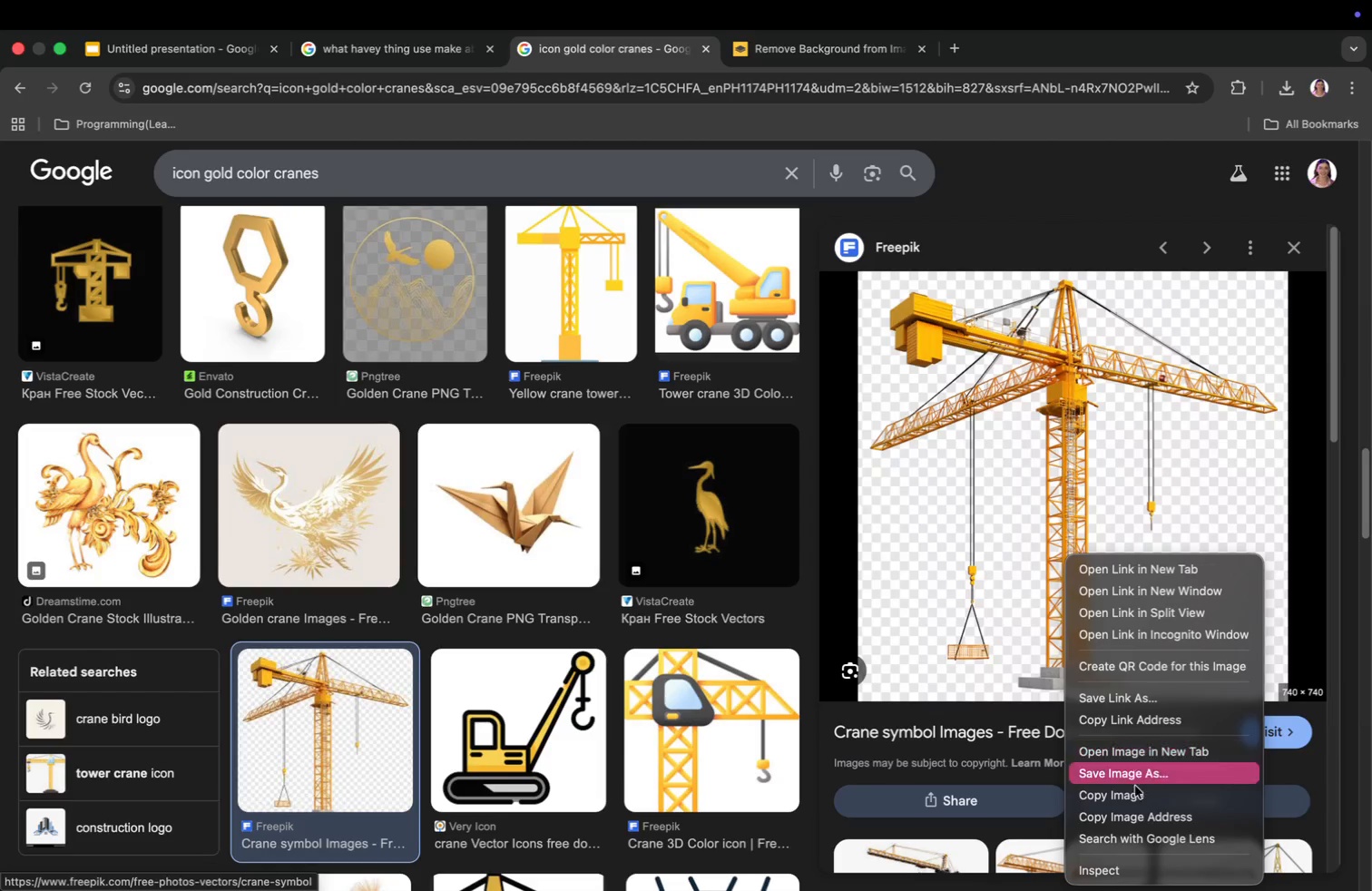 
left_click([1138, 811])
 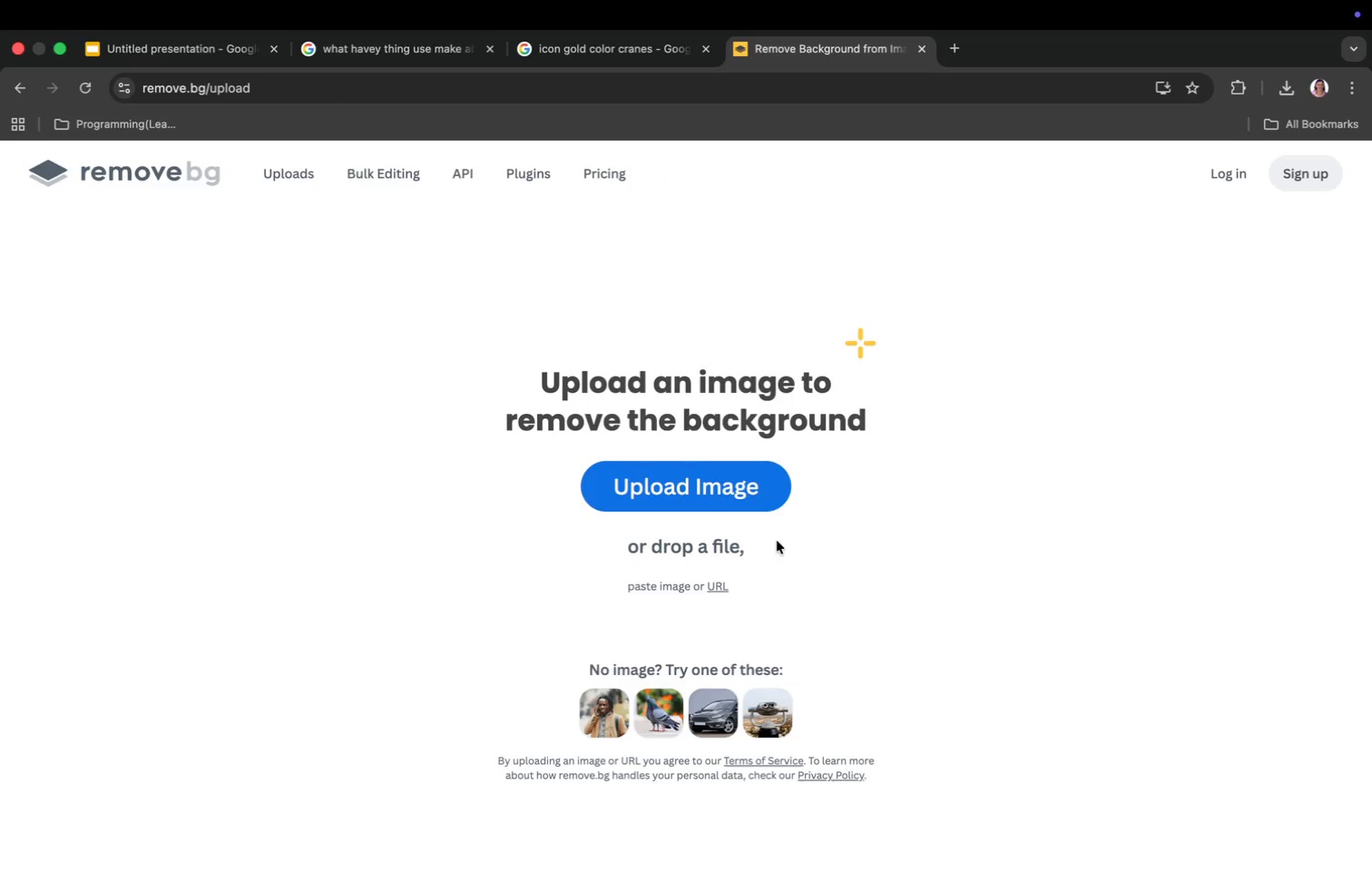 
left_click([719, 583])
 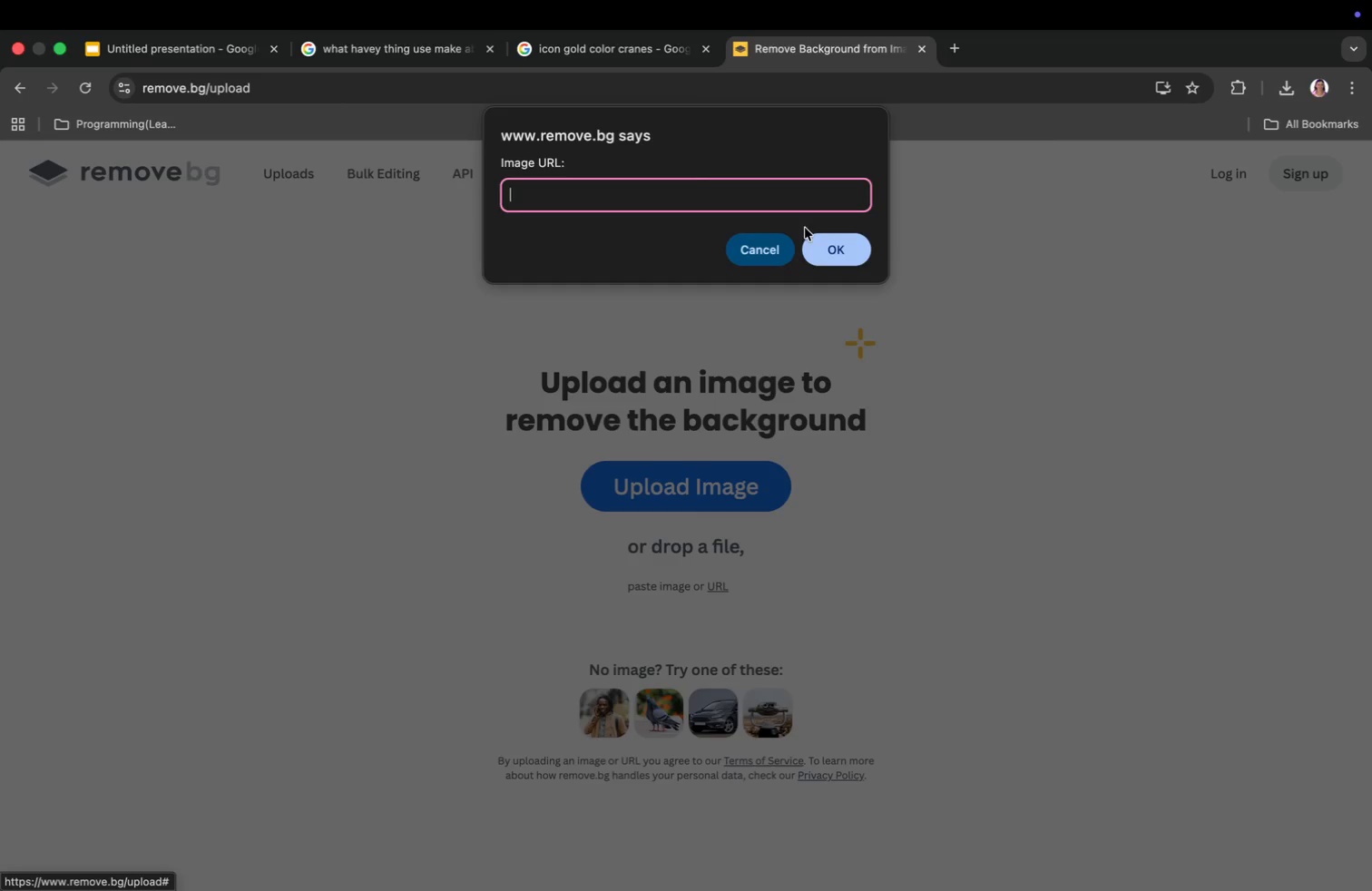 
right_click([710, 186])
 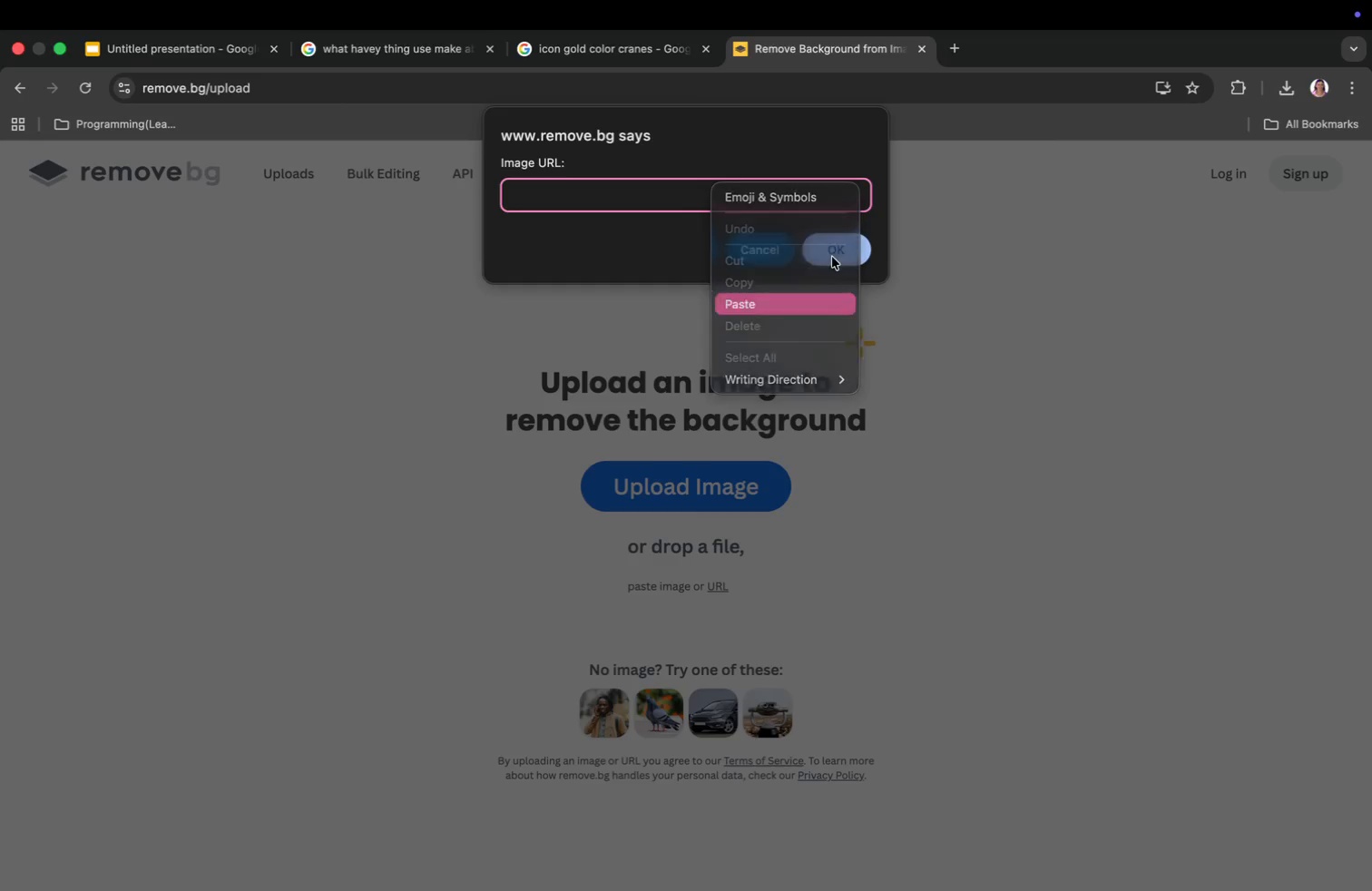 
left_click([837, 248])
 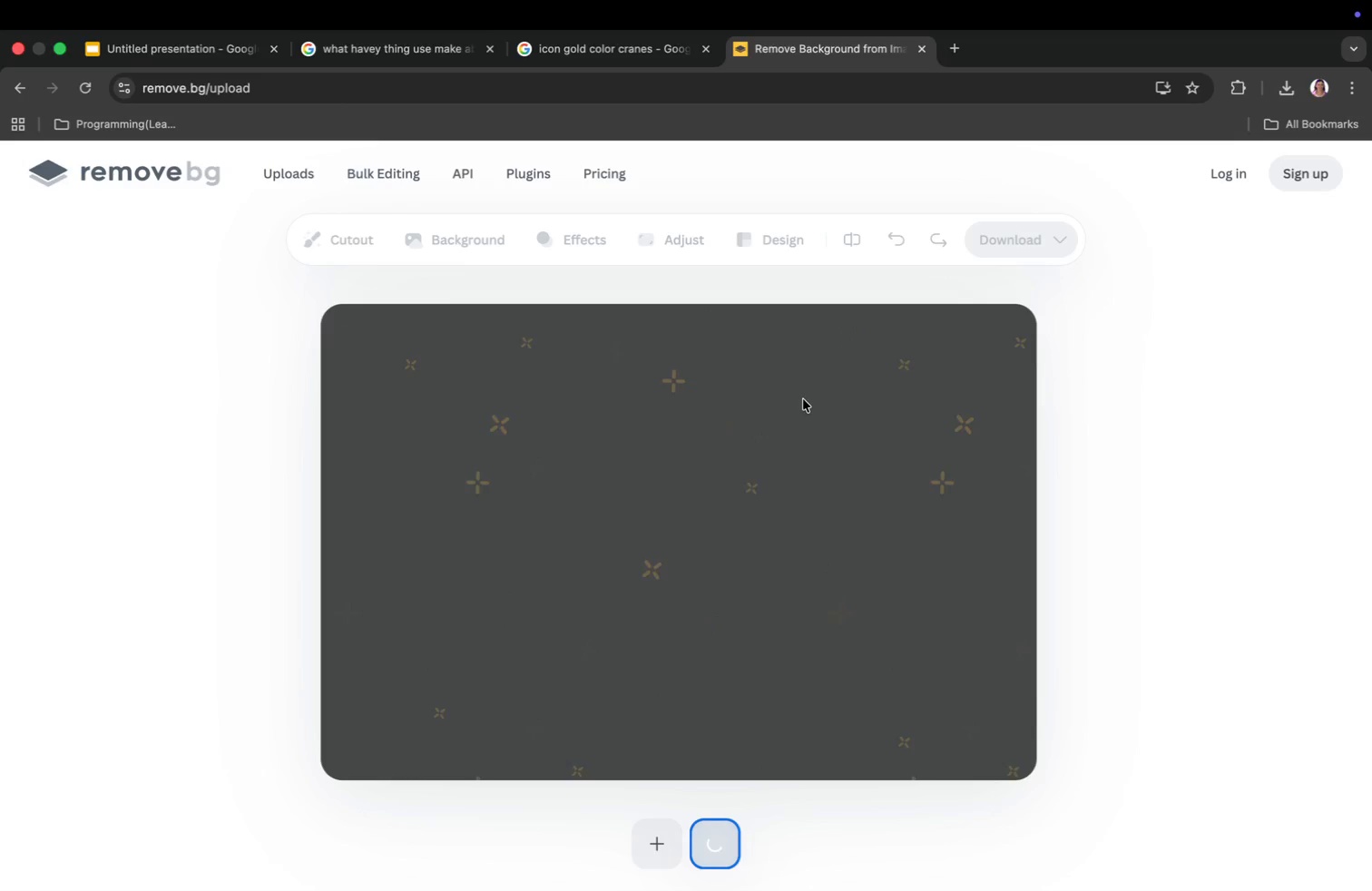 
wait(8.52)
 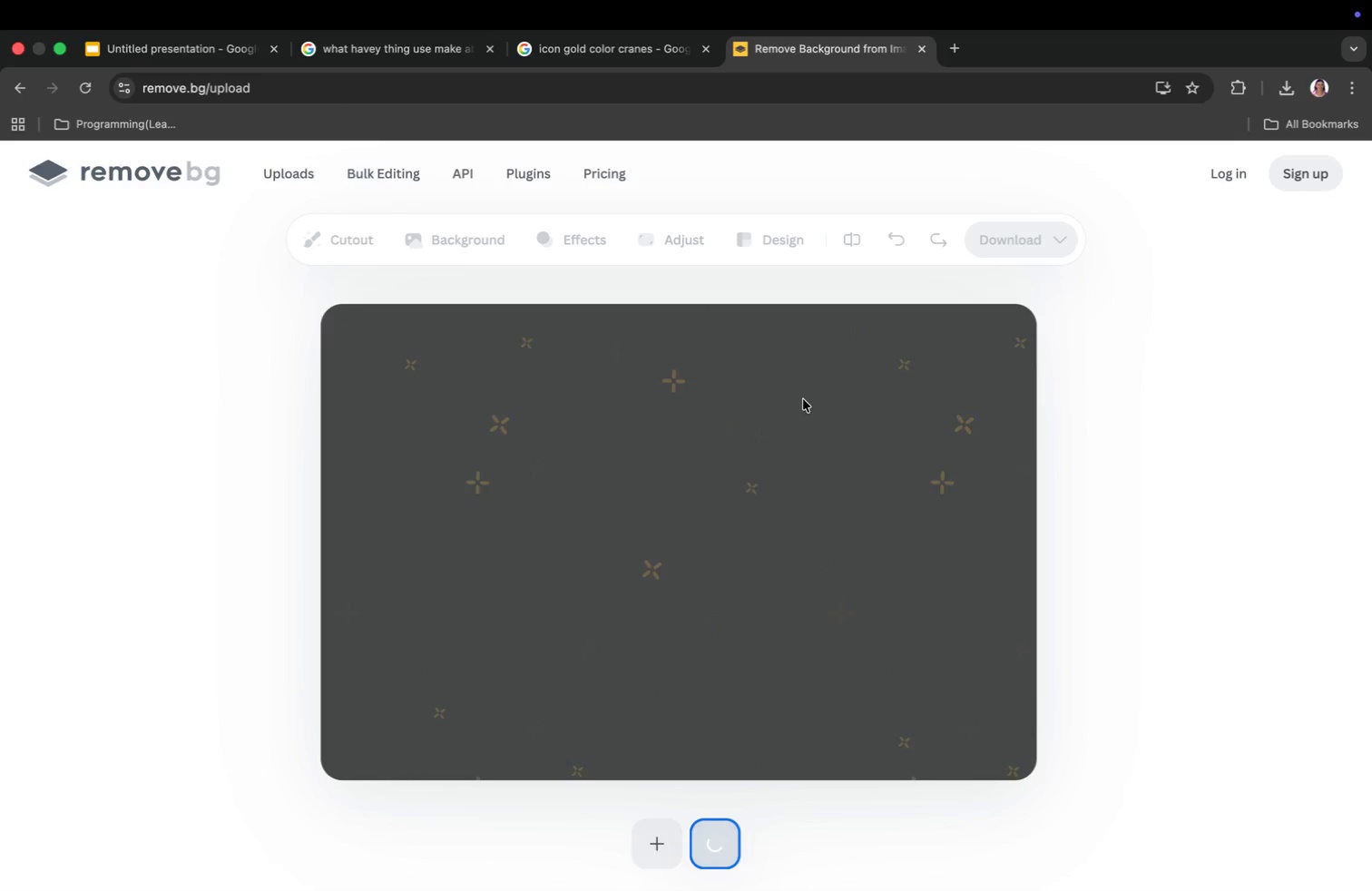 
left_click([1030, 240])
 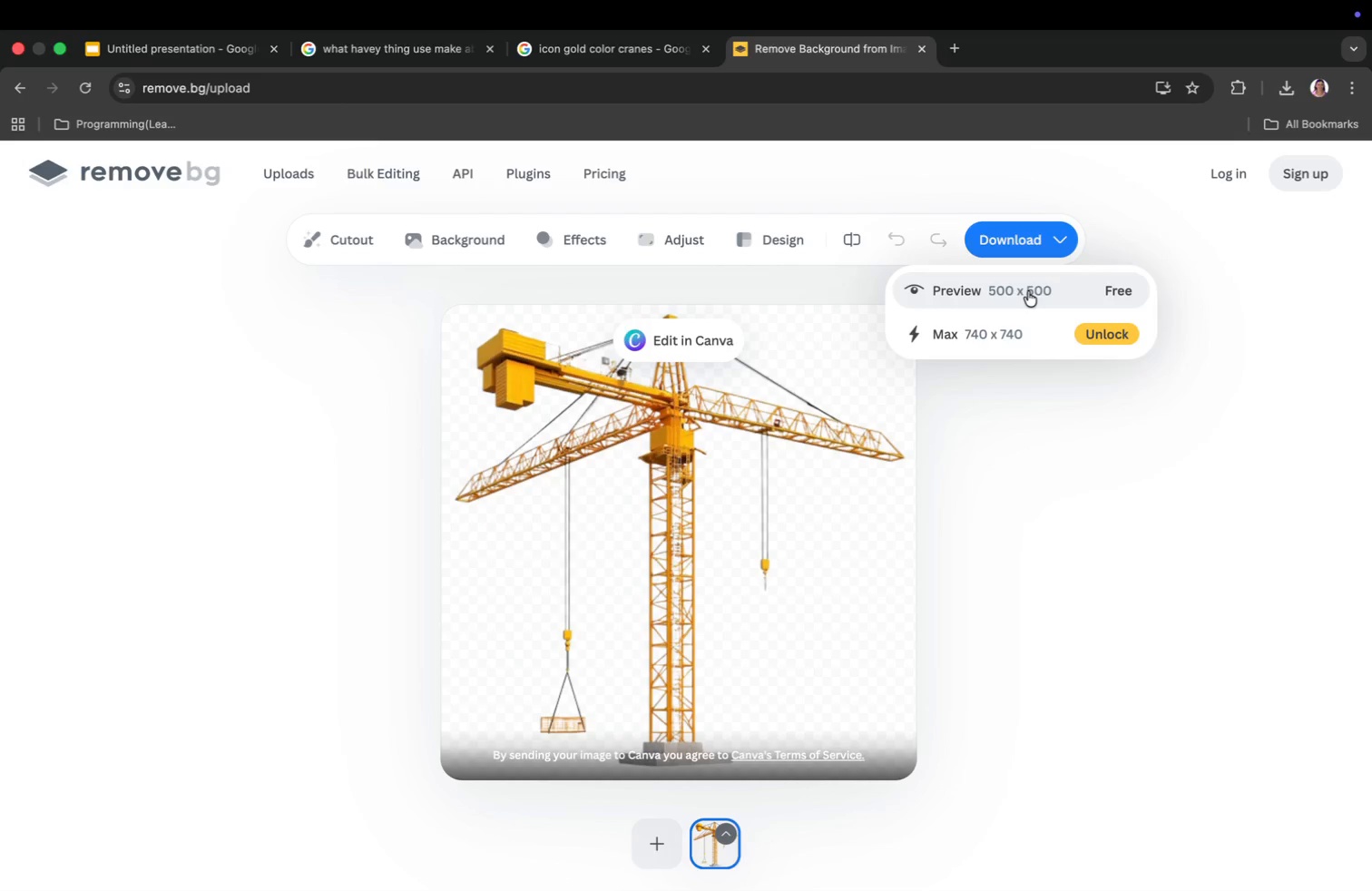 
wait(8.22)
 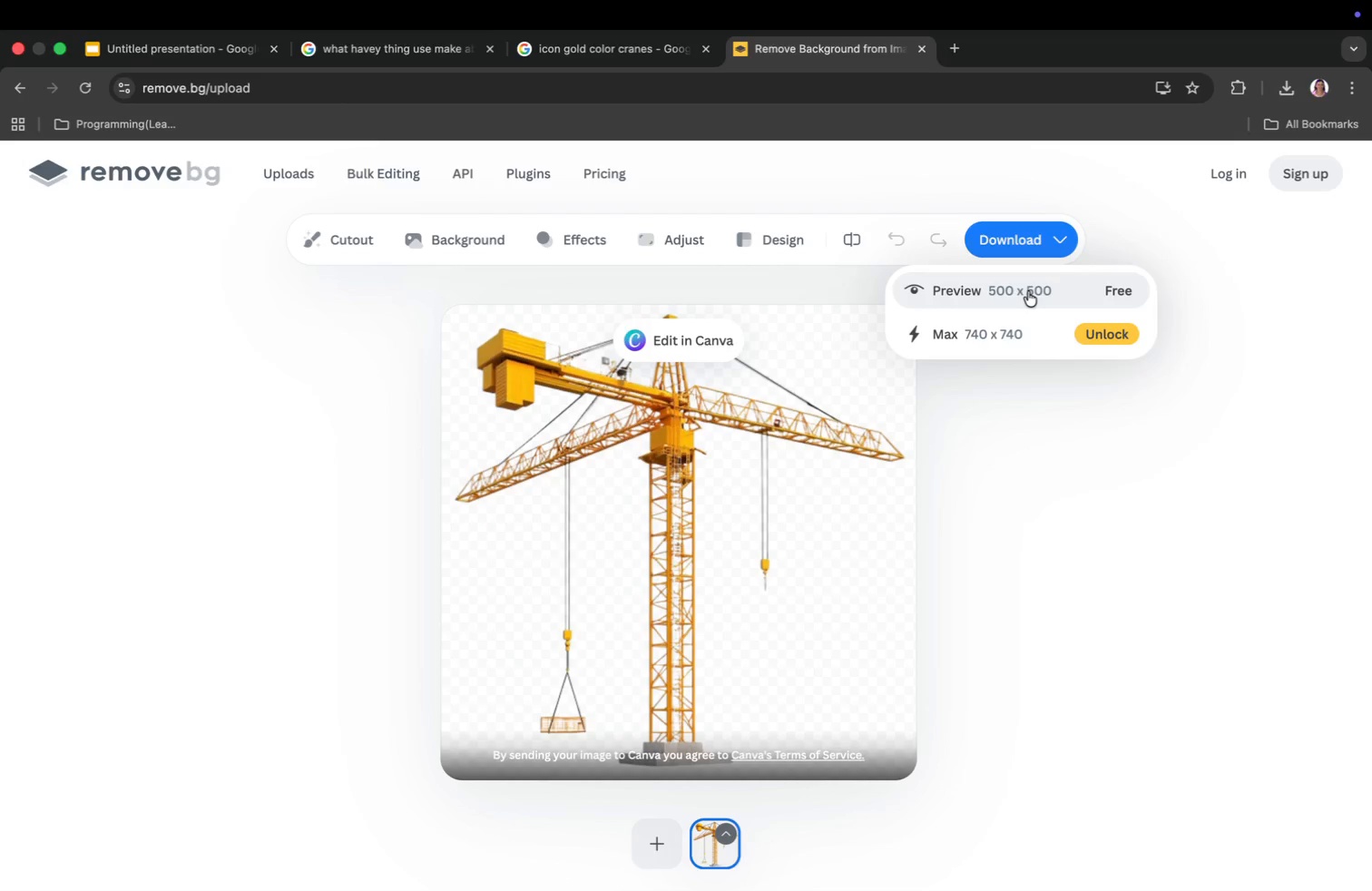 
left_click([1028, 291])
 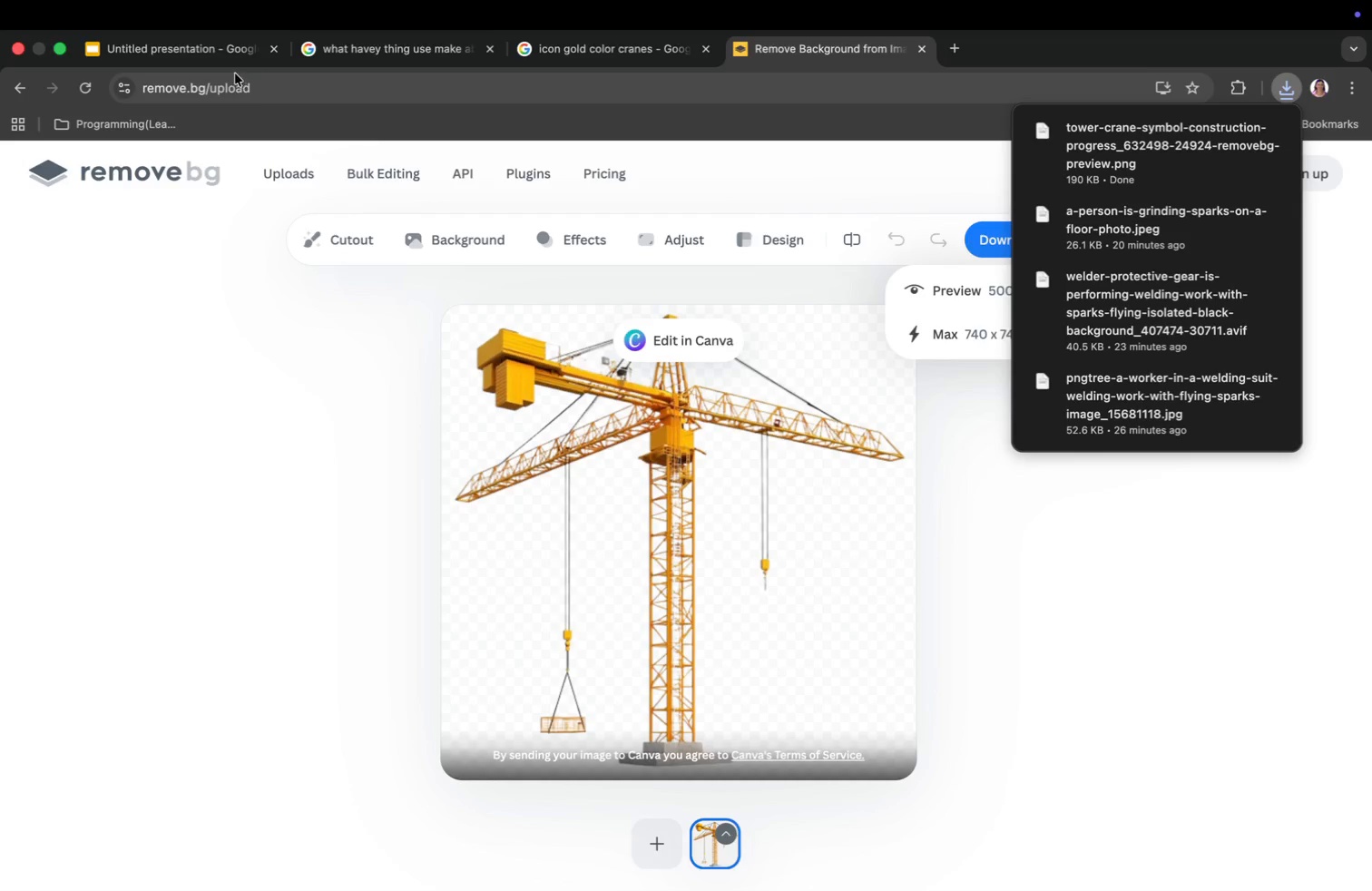 
left_click([209, 60])
 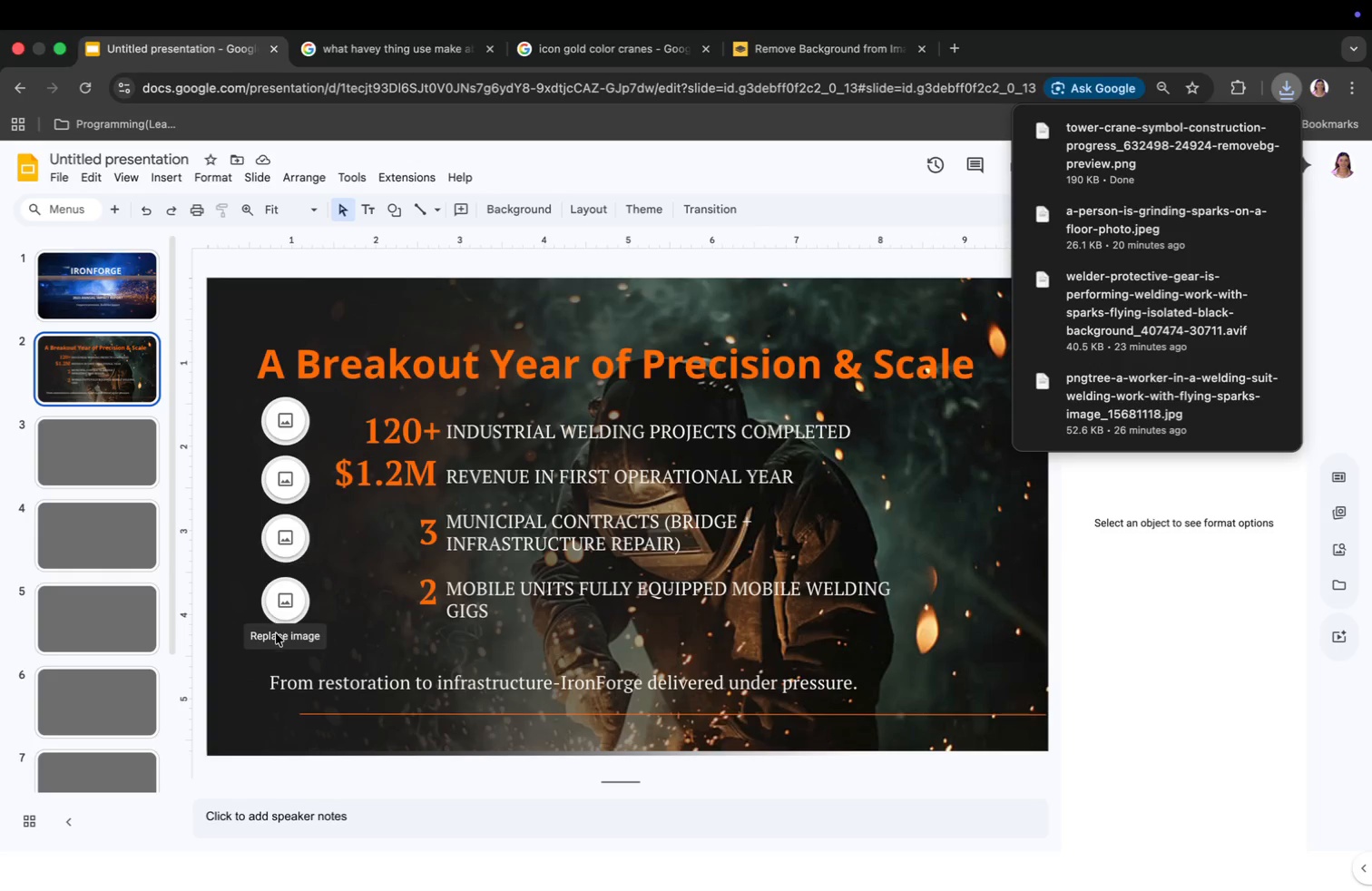 
left_click([292, 414])
 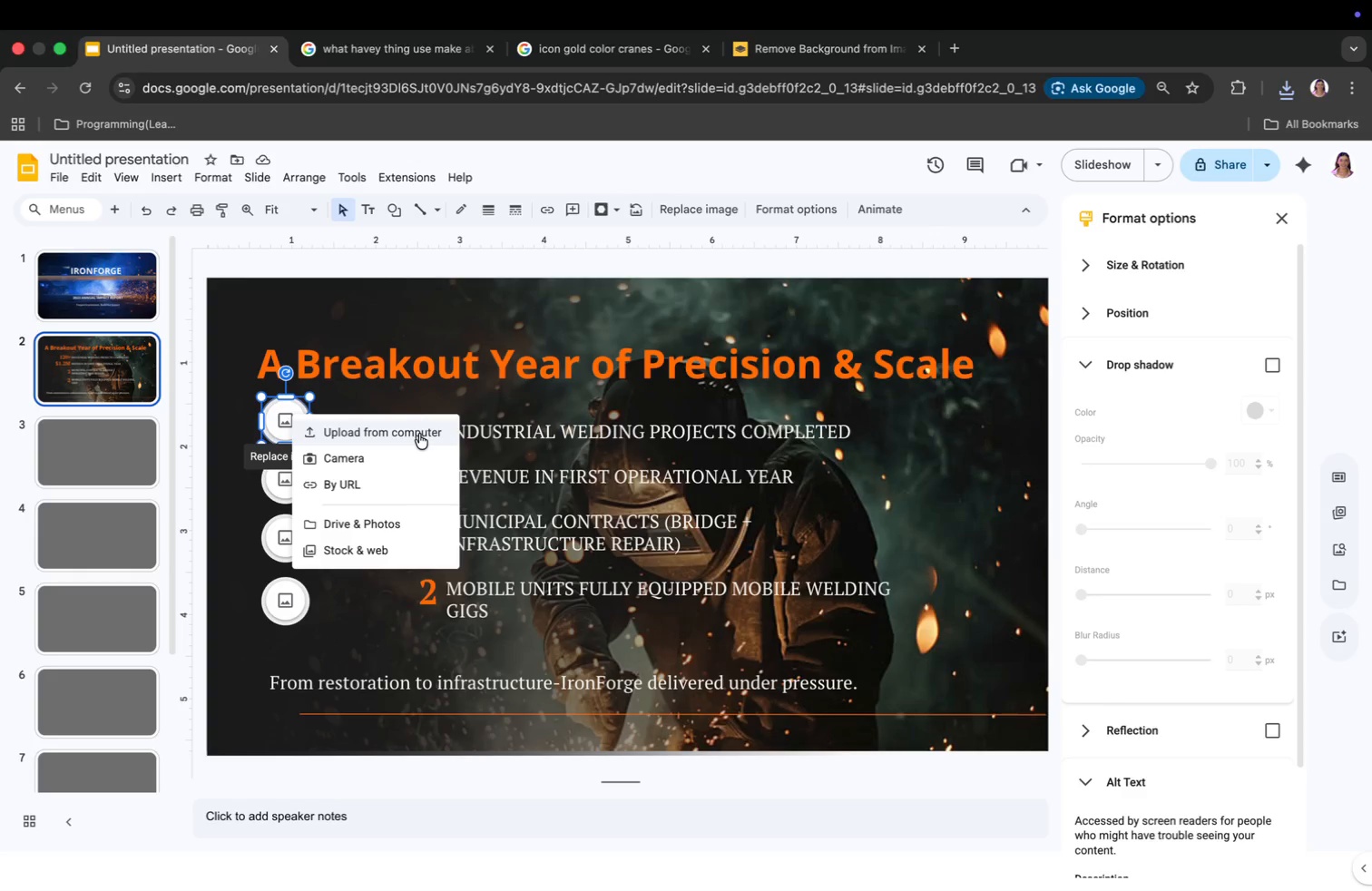 
left_click([419, 434])
 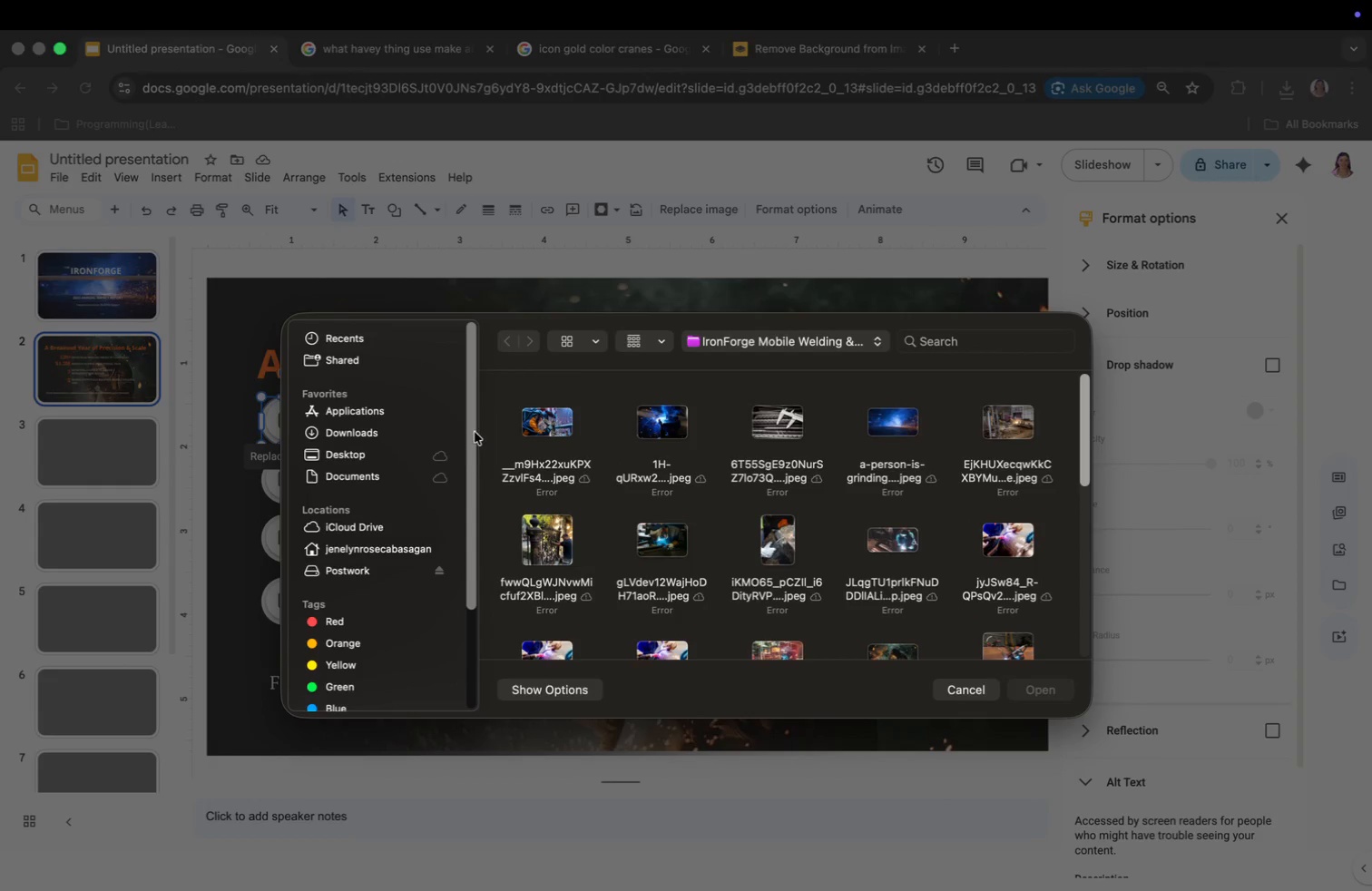 
left_click([368, 431])
 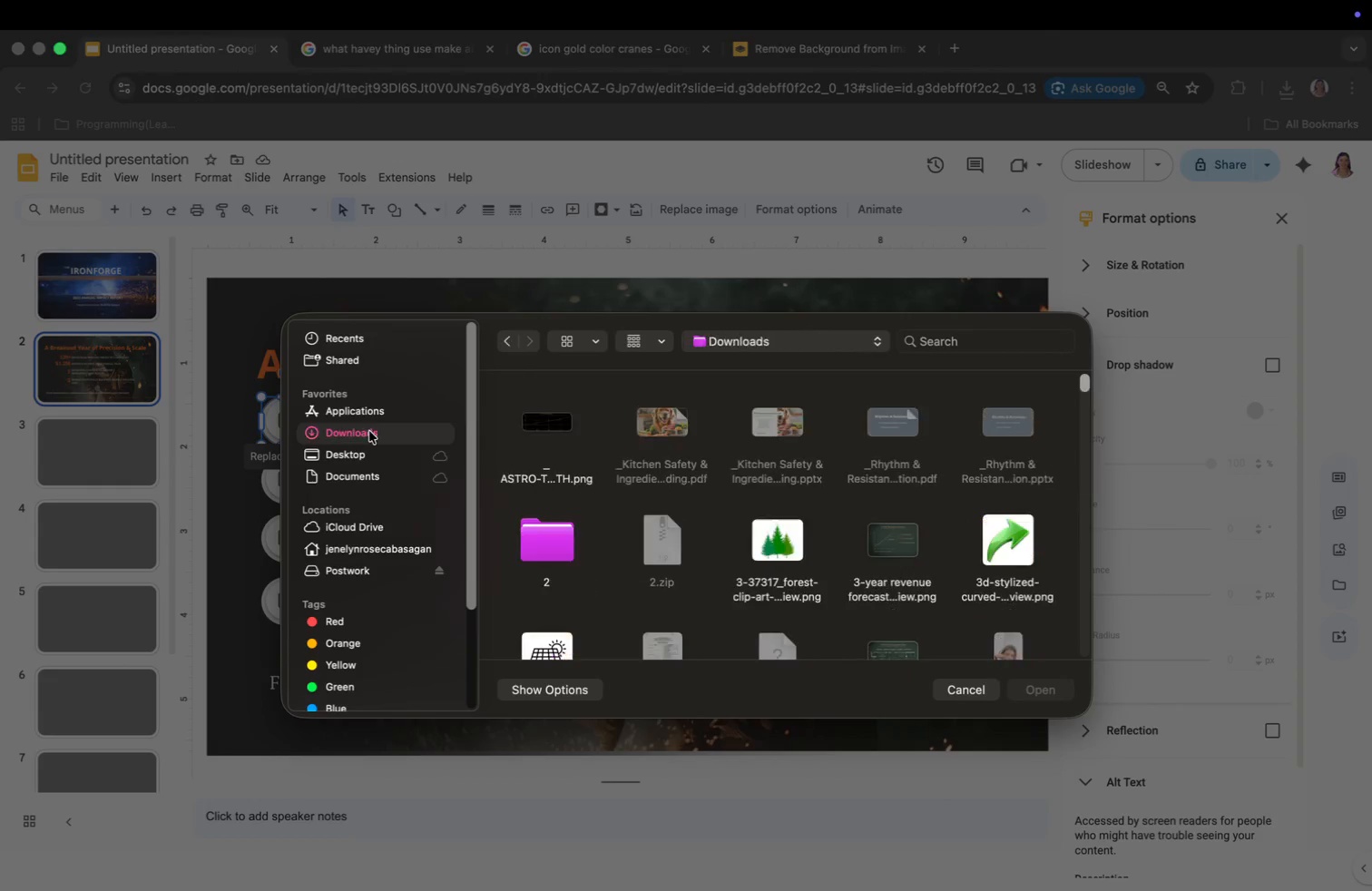 
left_click([981, 347])
 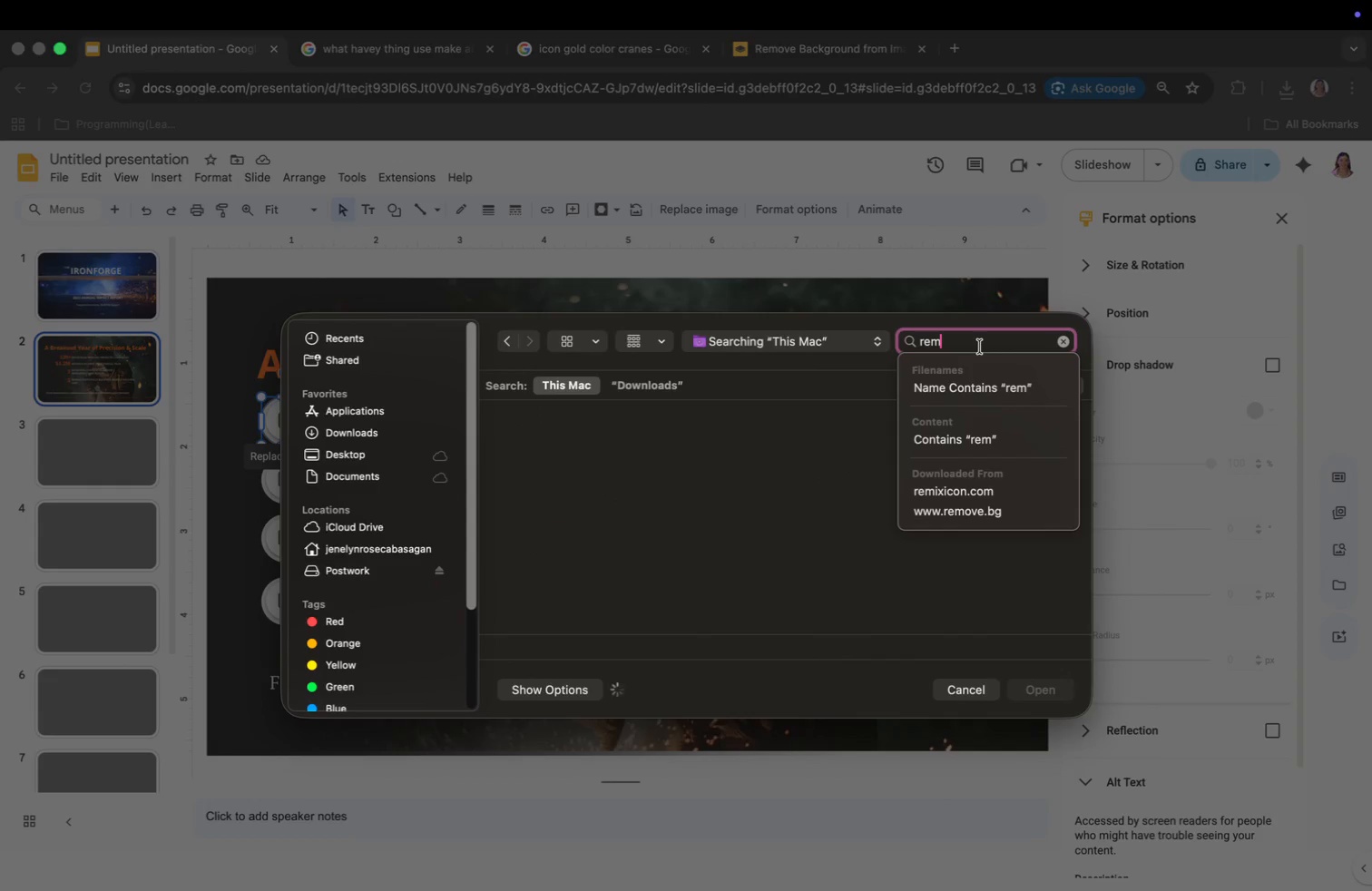 
type(remo)
 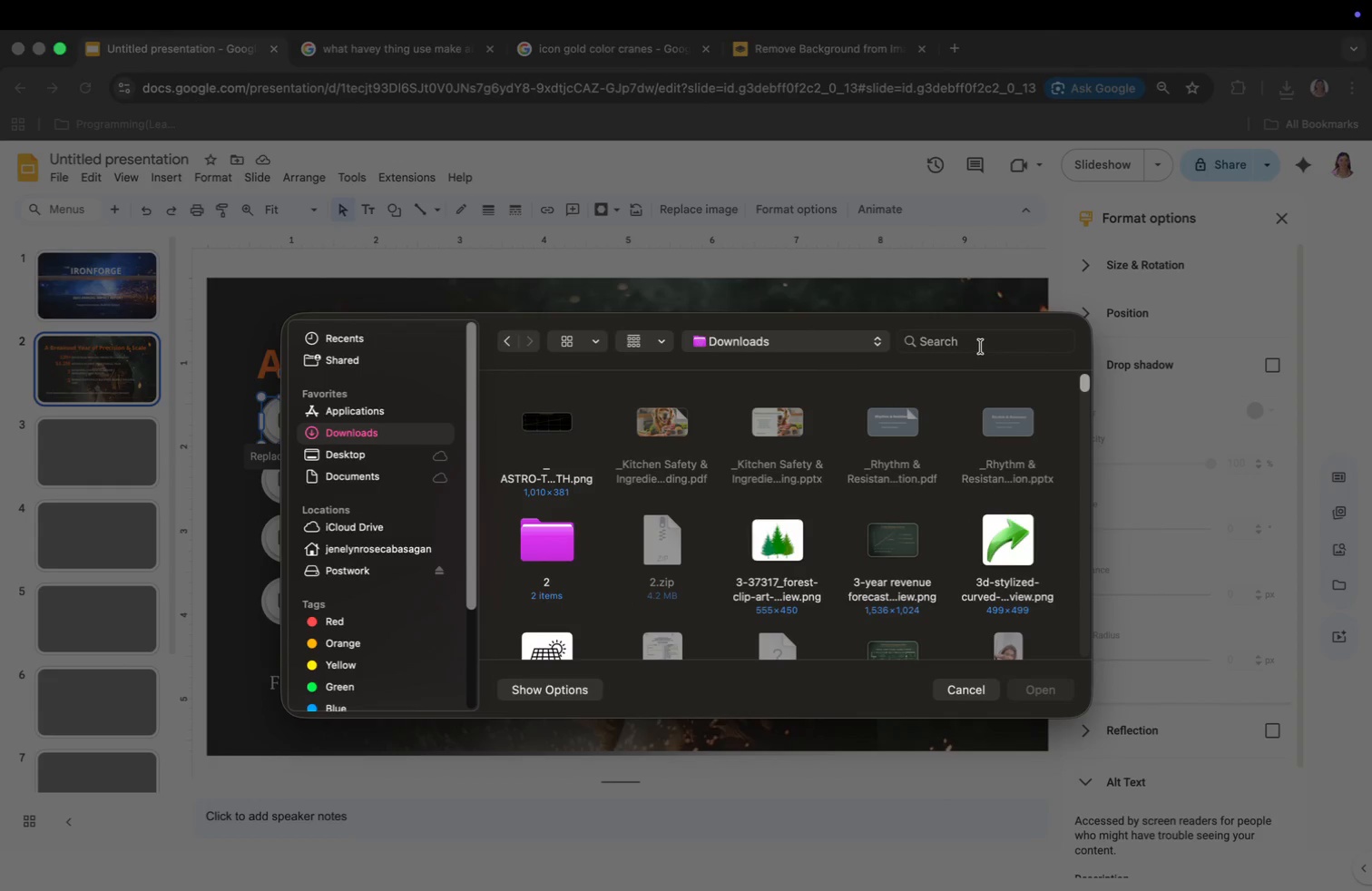 
key(Enter)
 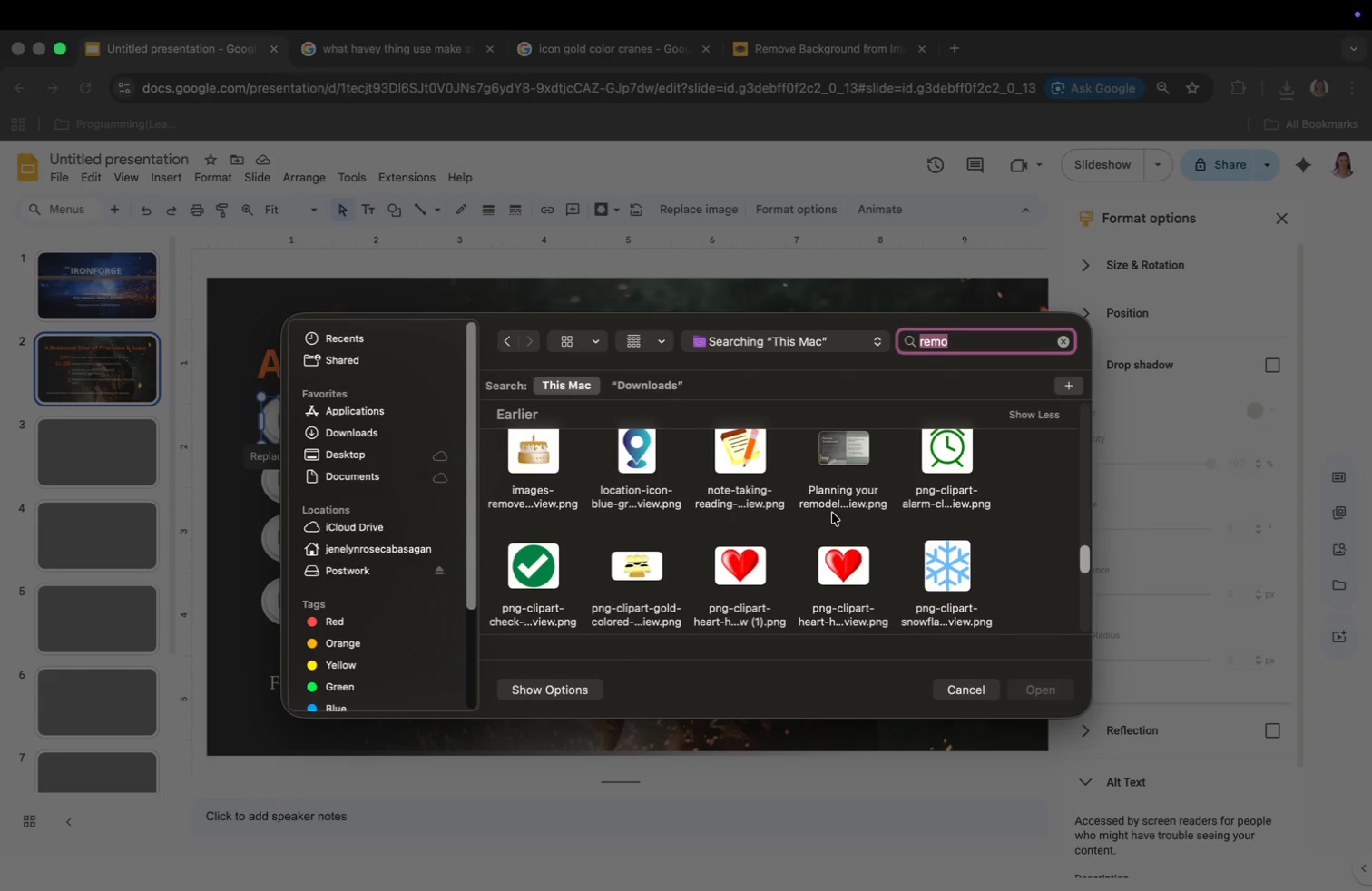 
scroll: coordinate [832, 513], scroll_direction: down, amount: 60.0
 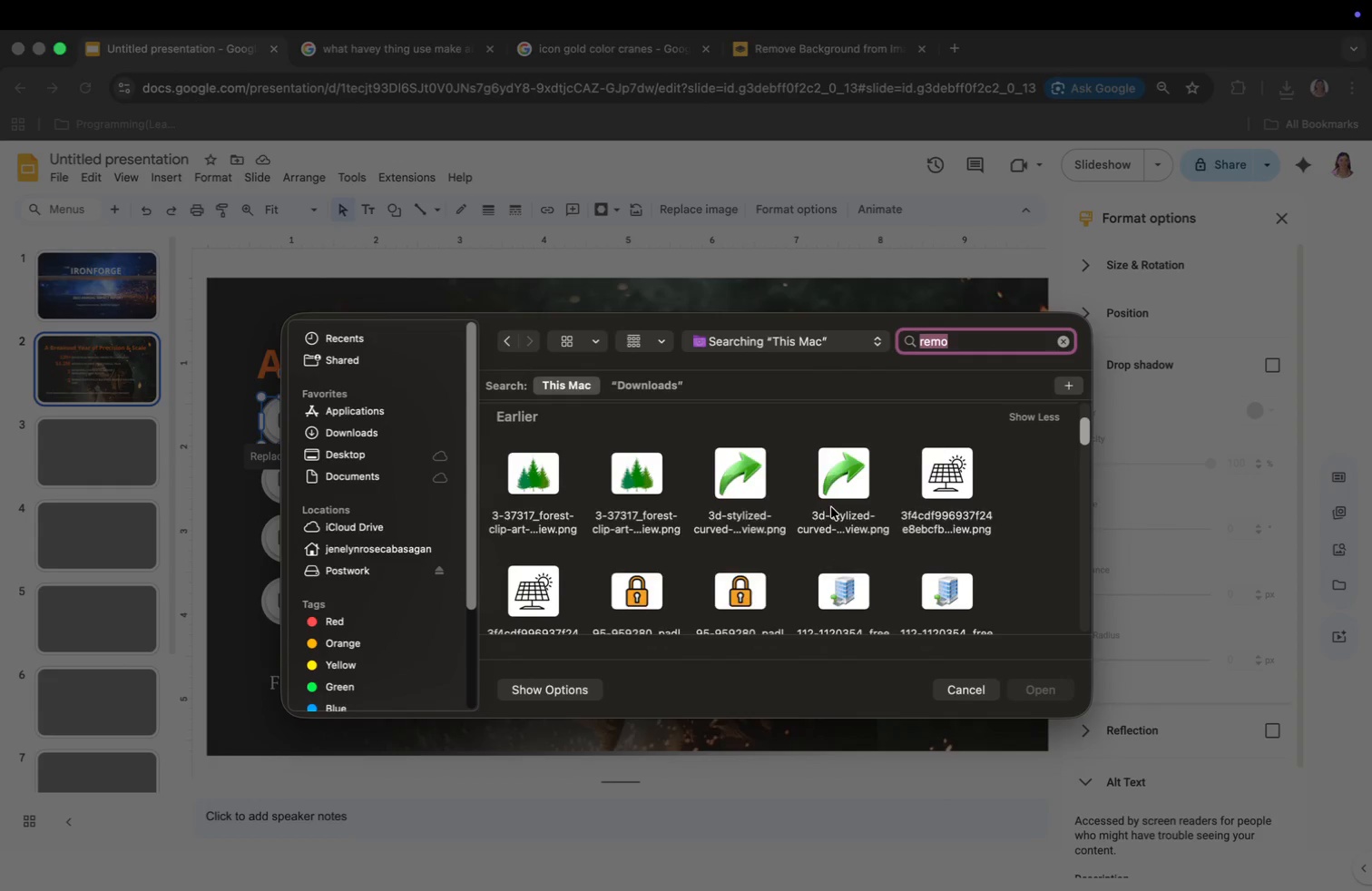 
left_click([661, 480])
 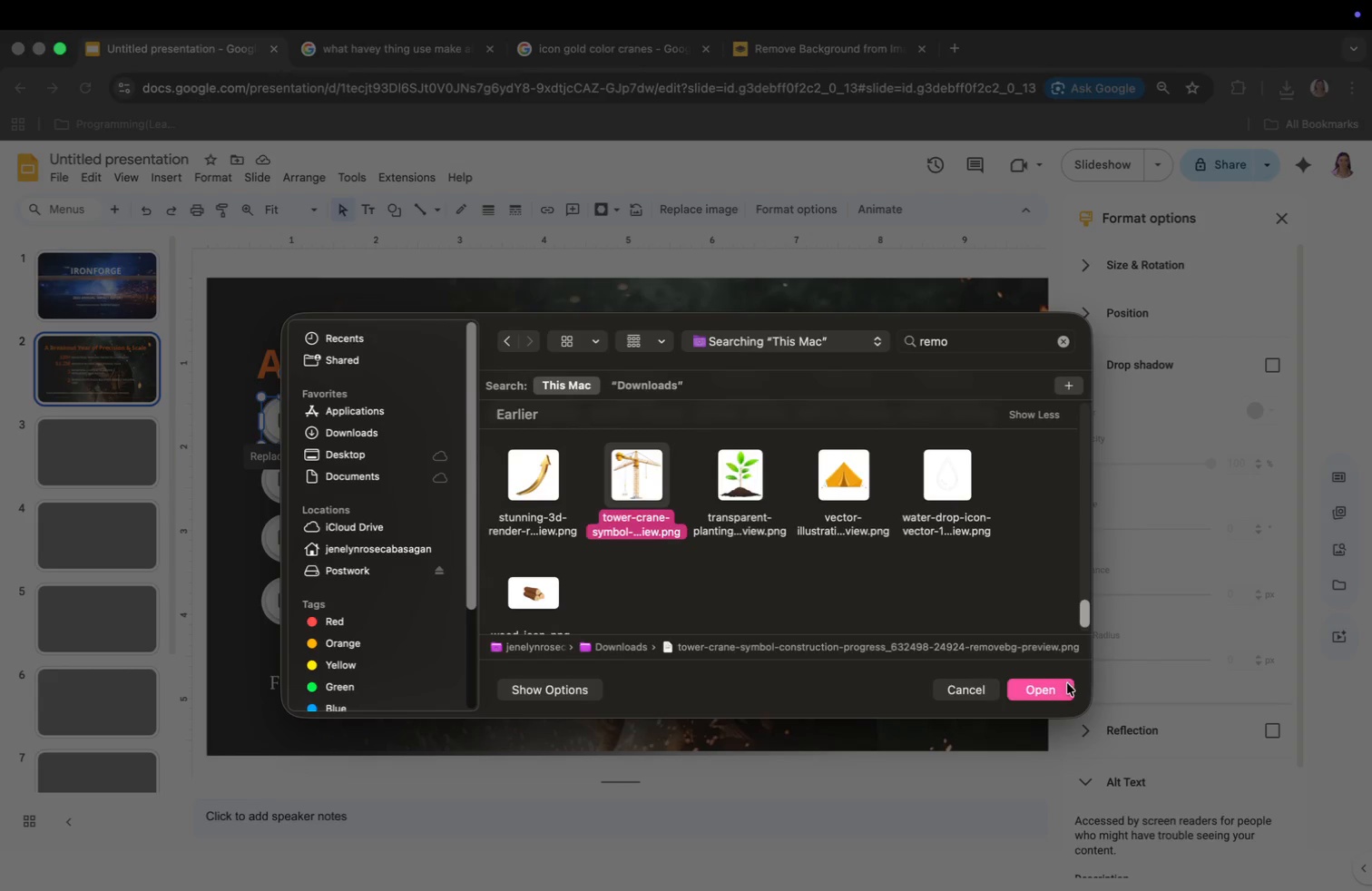 
left_click([1056, 690])
 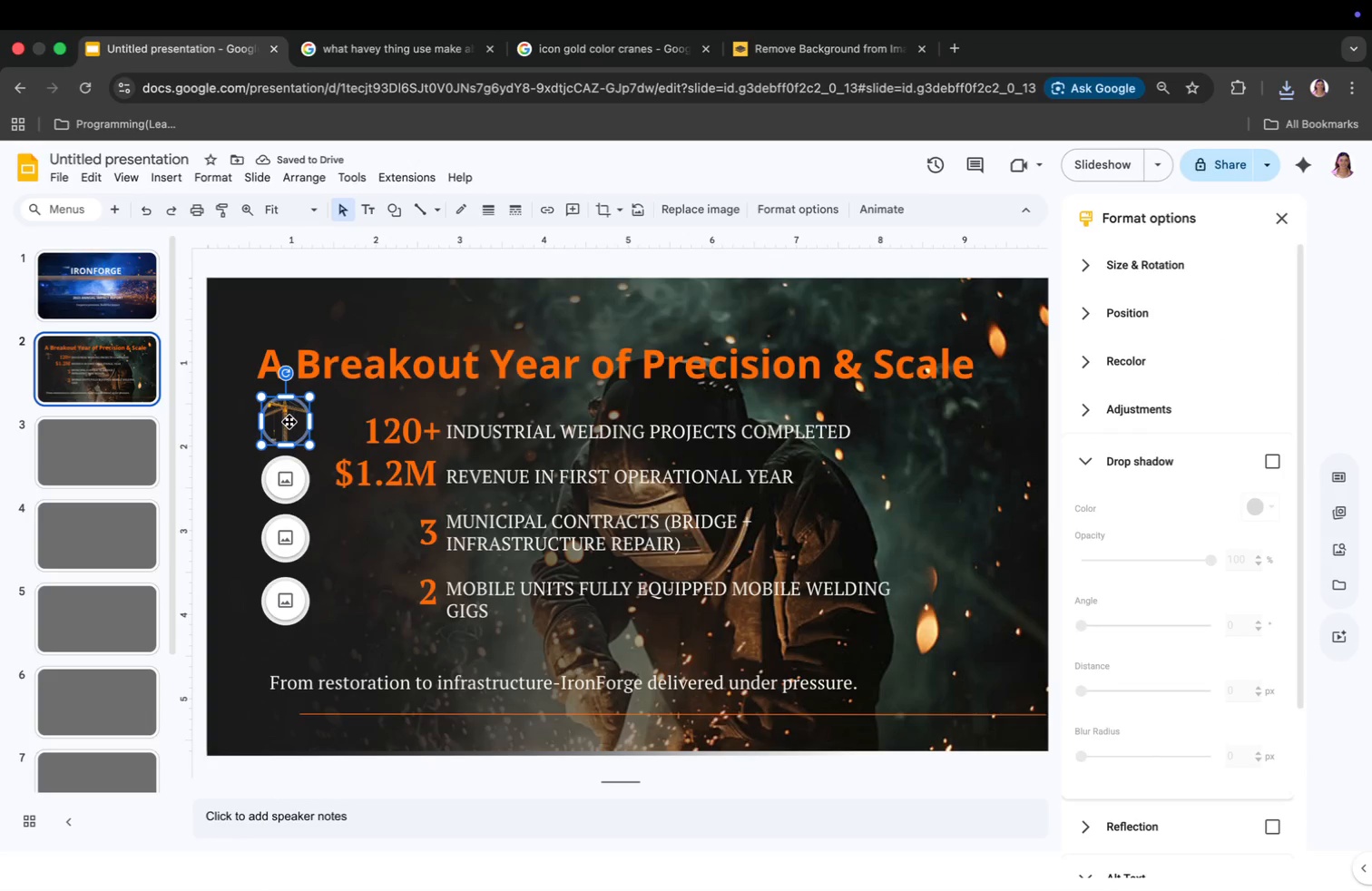 
wait(7.89)
 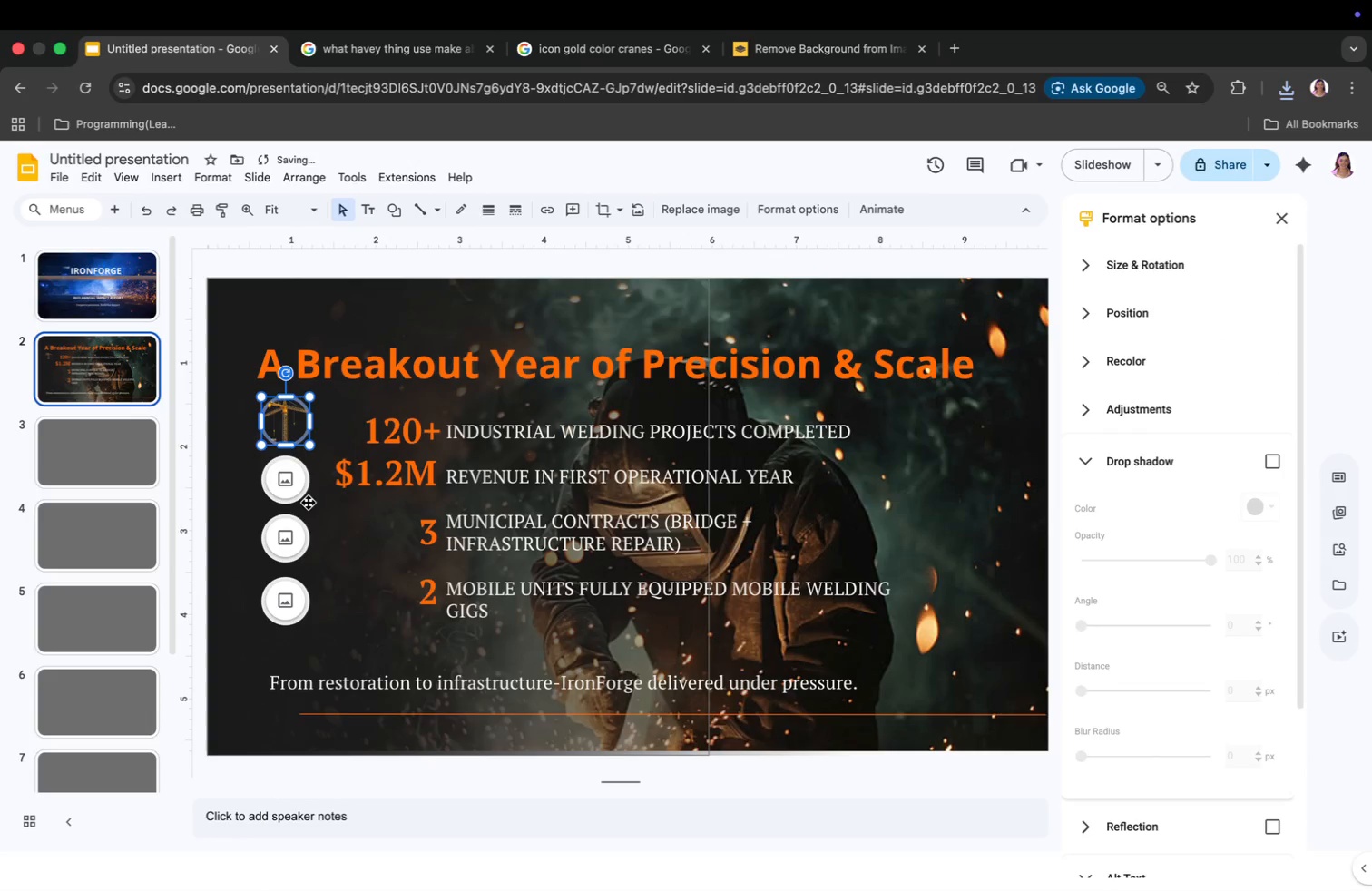 
left_click([348, 524])
 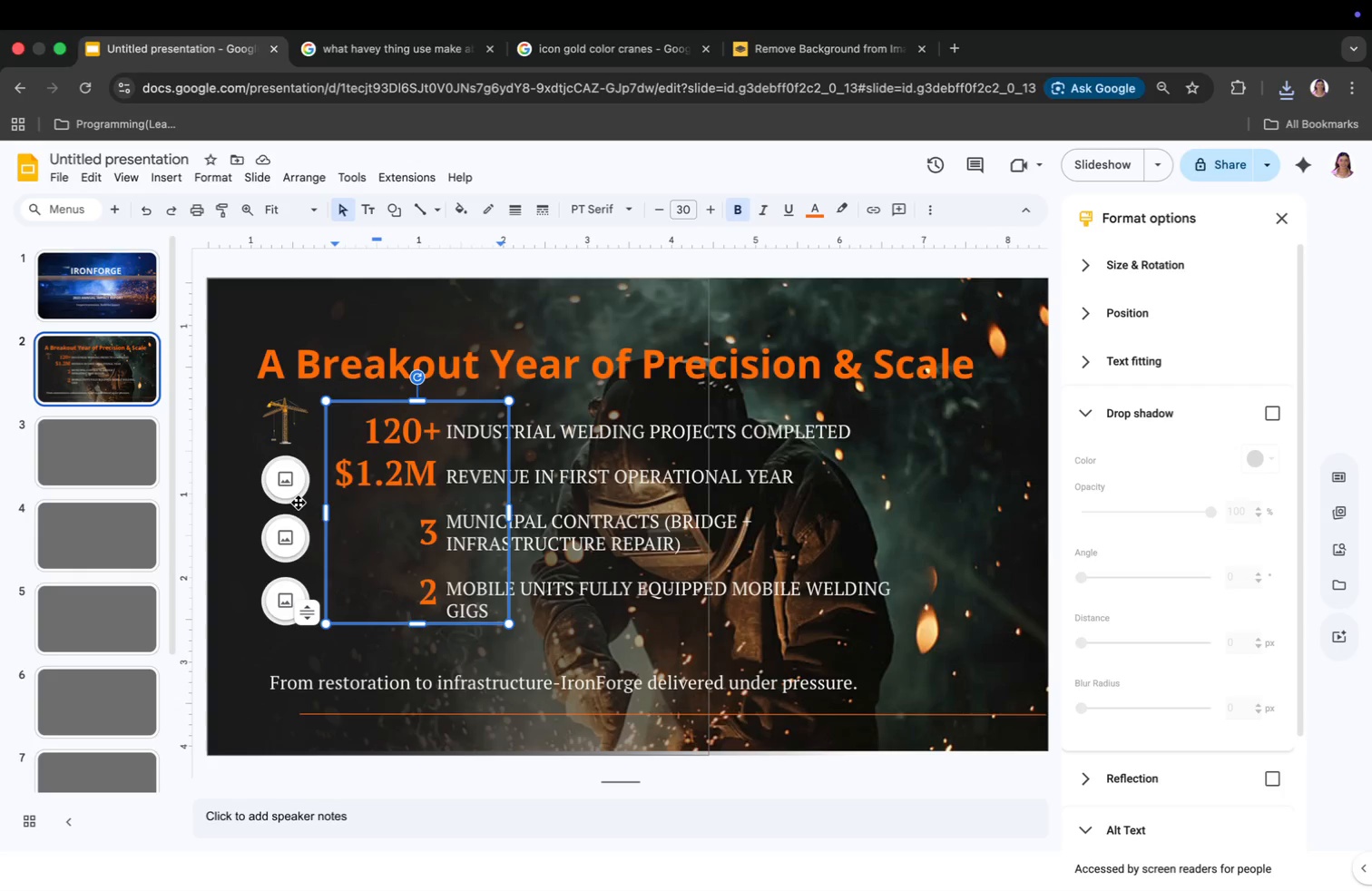 
left_click([292, 503])
 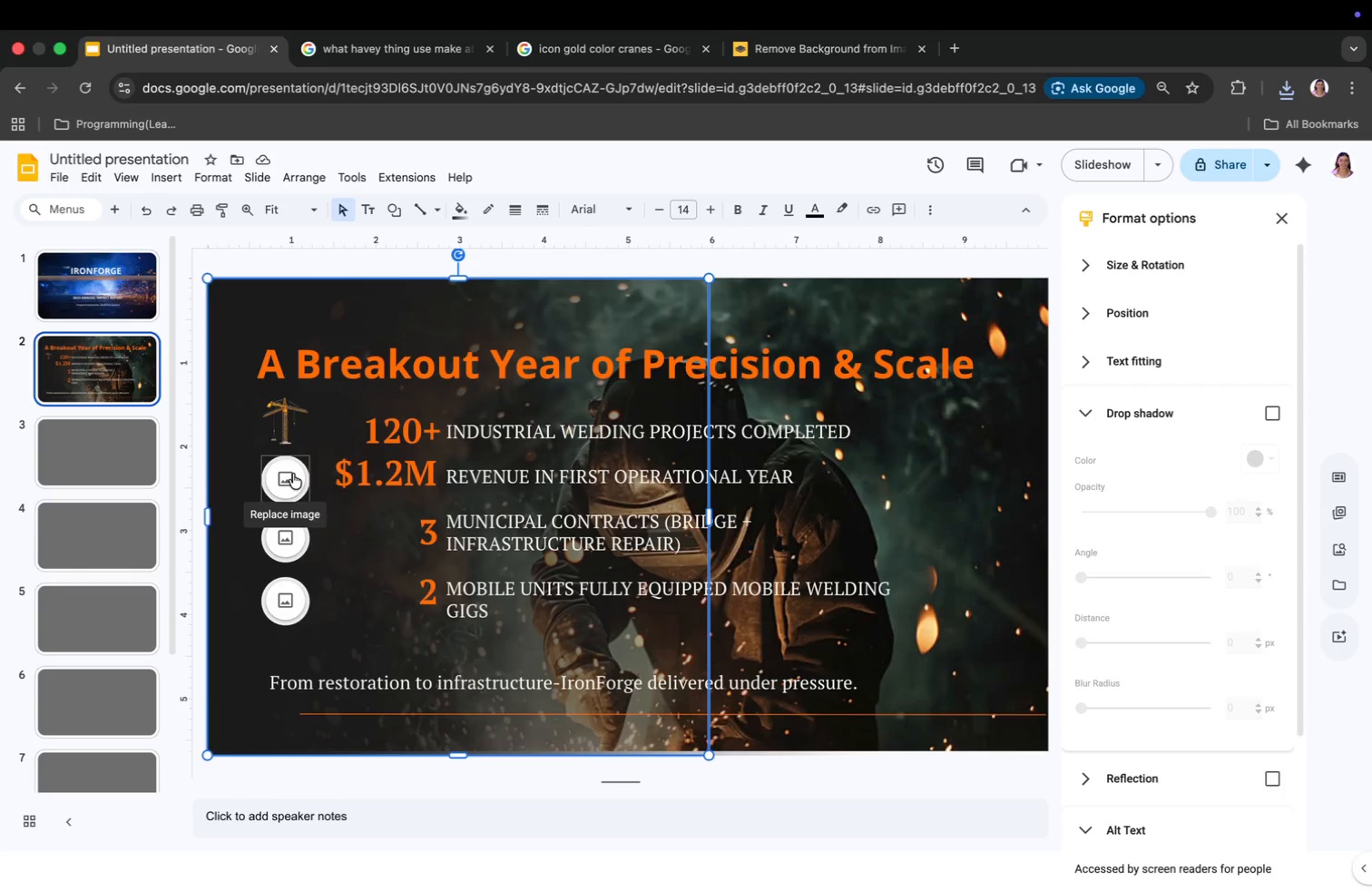 
right_click([293, 474])
 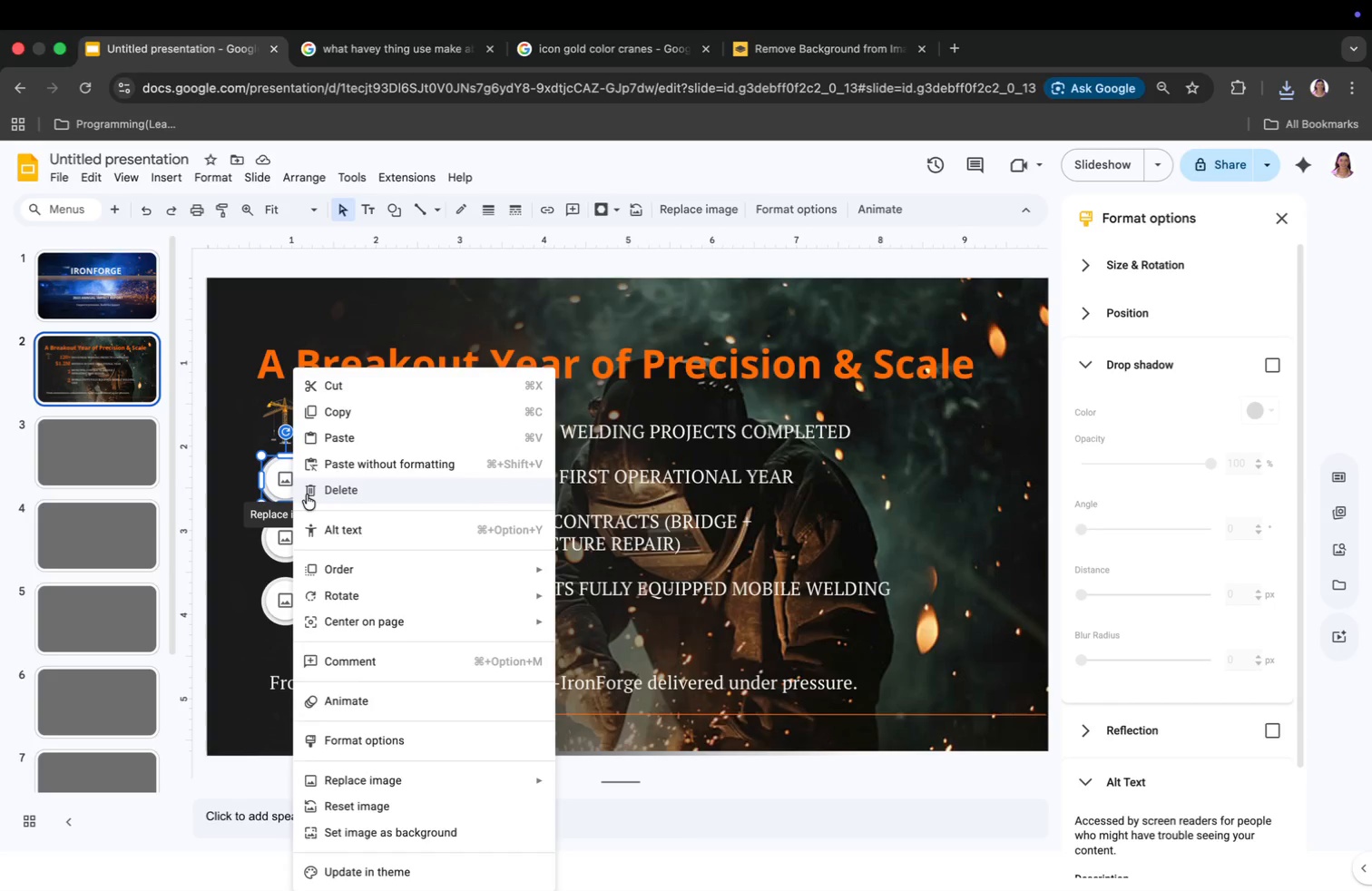 
left_click([291, 476])
 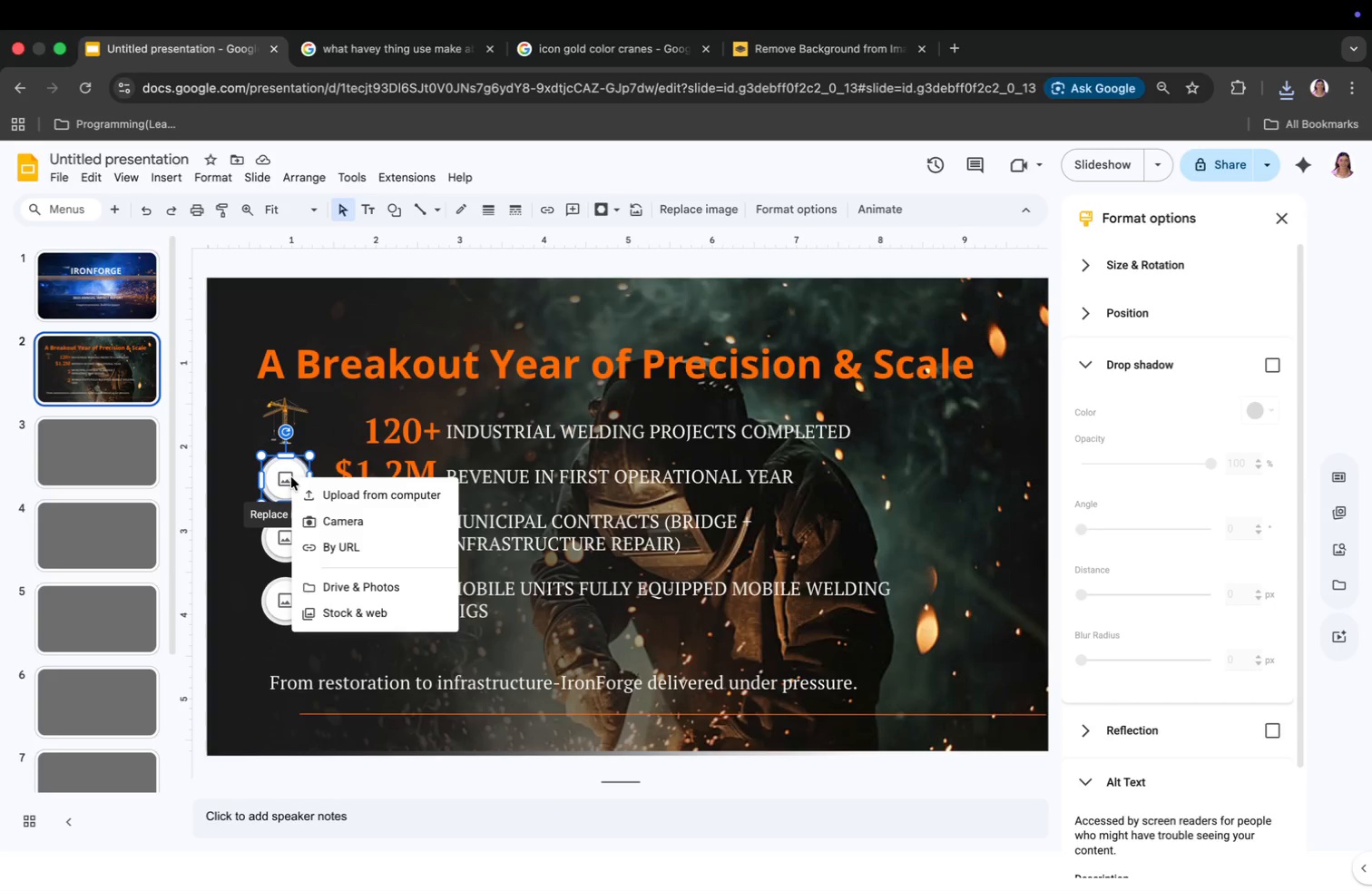 
left_click([324, 497])
 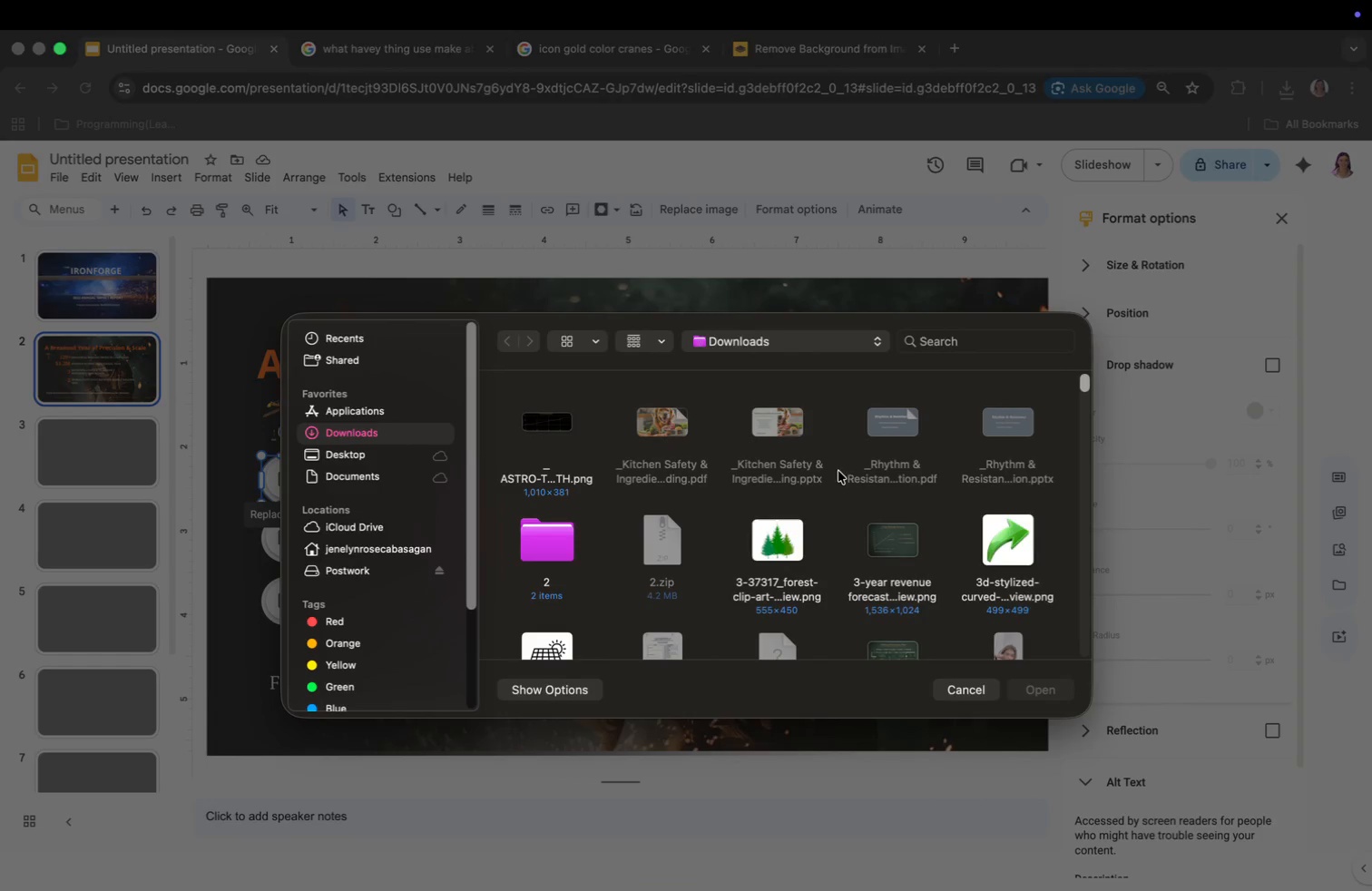 
left_click([947, 342])
 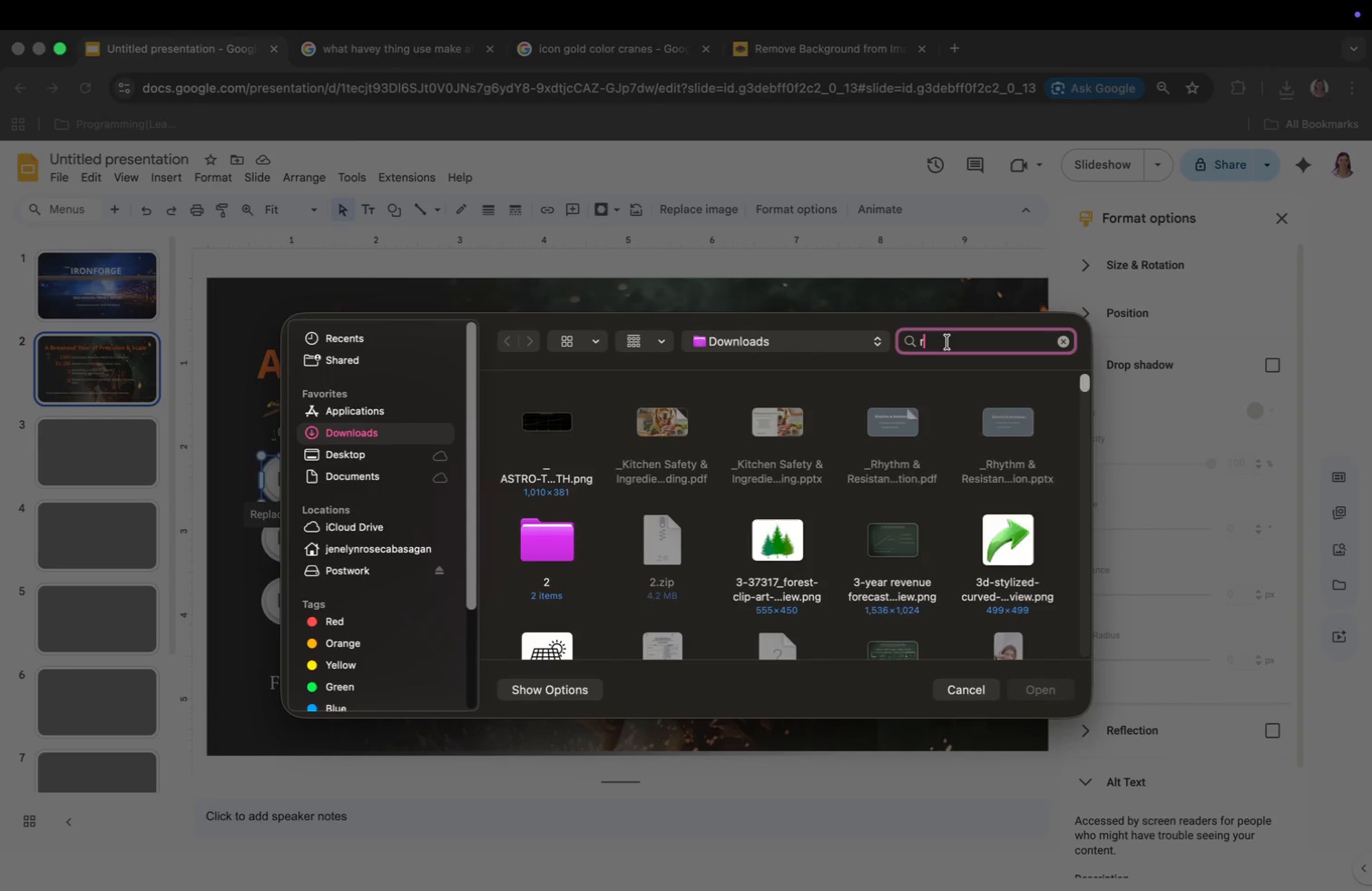 
type(remo)
 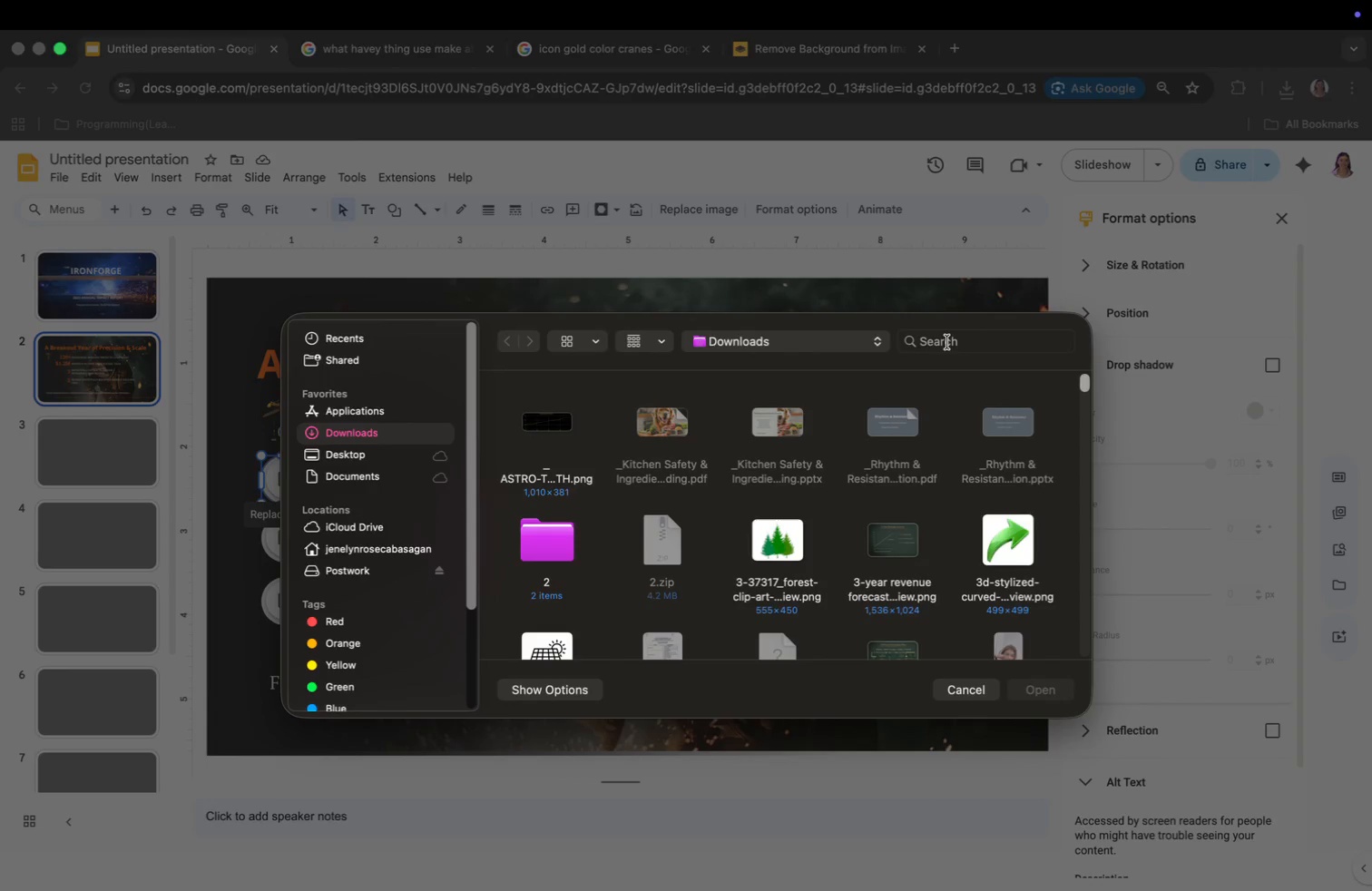 
scroll: coordinate [821, 482], scroll_direction: down, amount: 66.0
 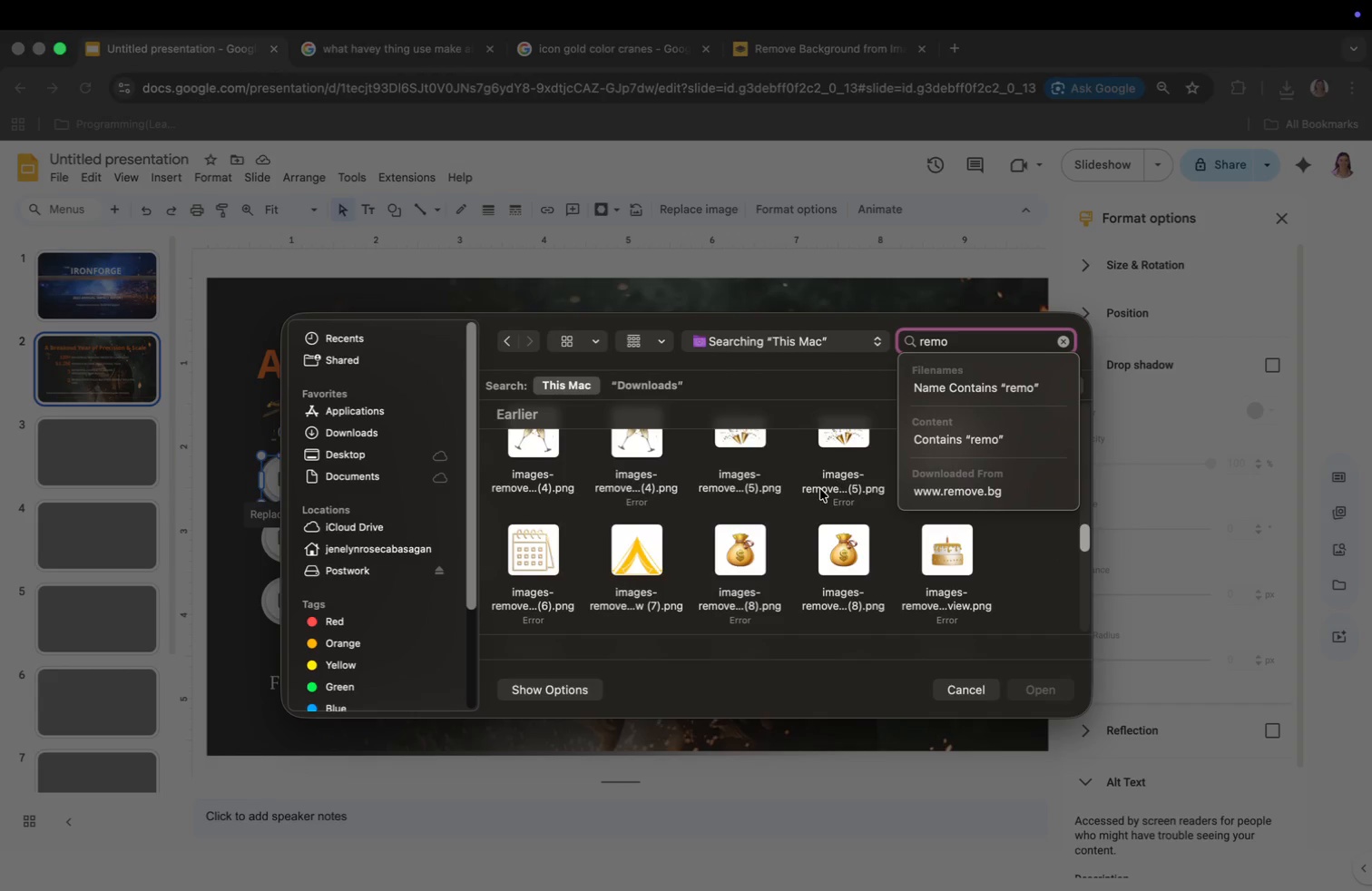 
left_click([1021, 686])
 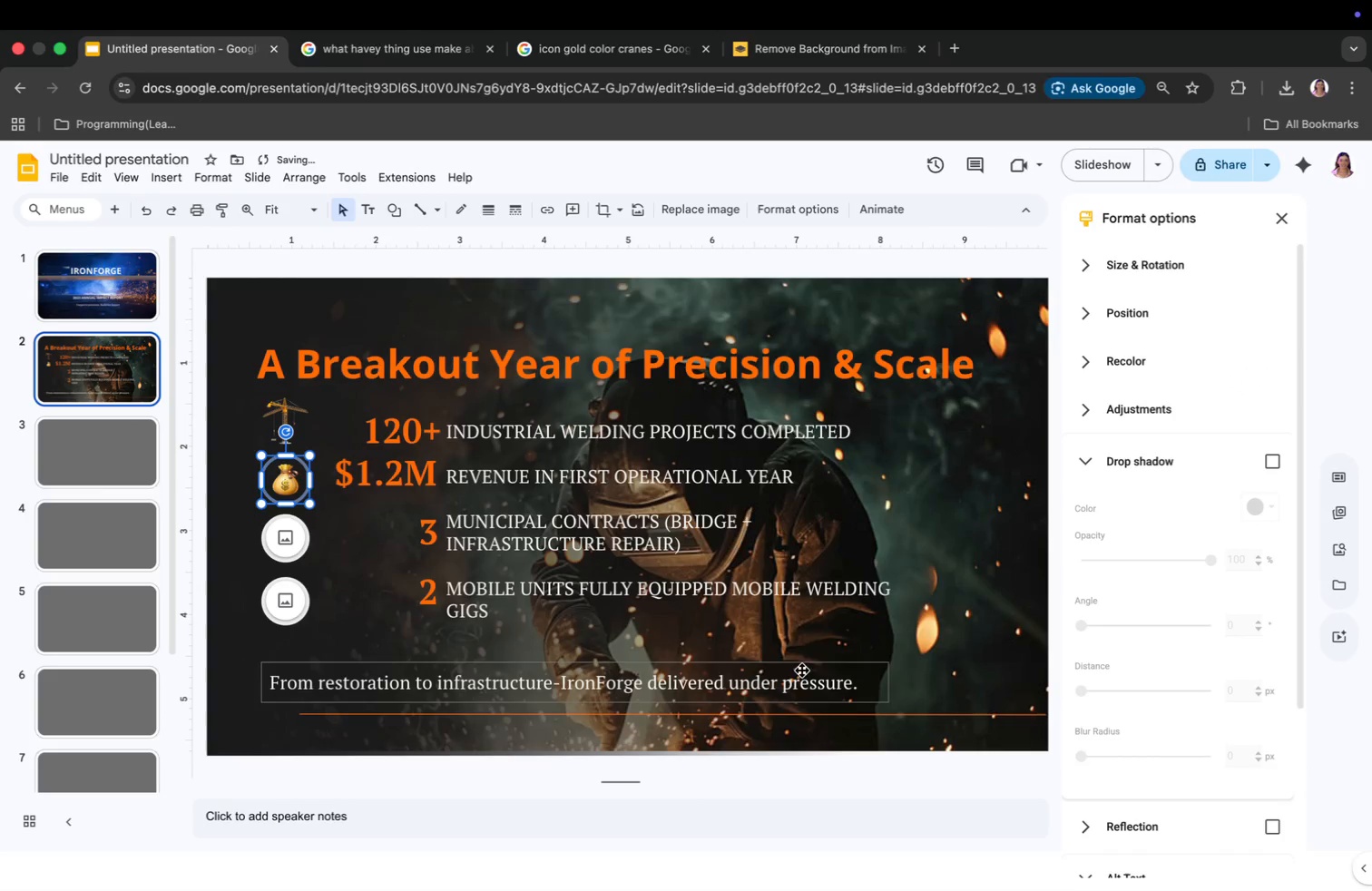 
mouse_move([291, 563])
 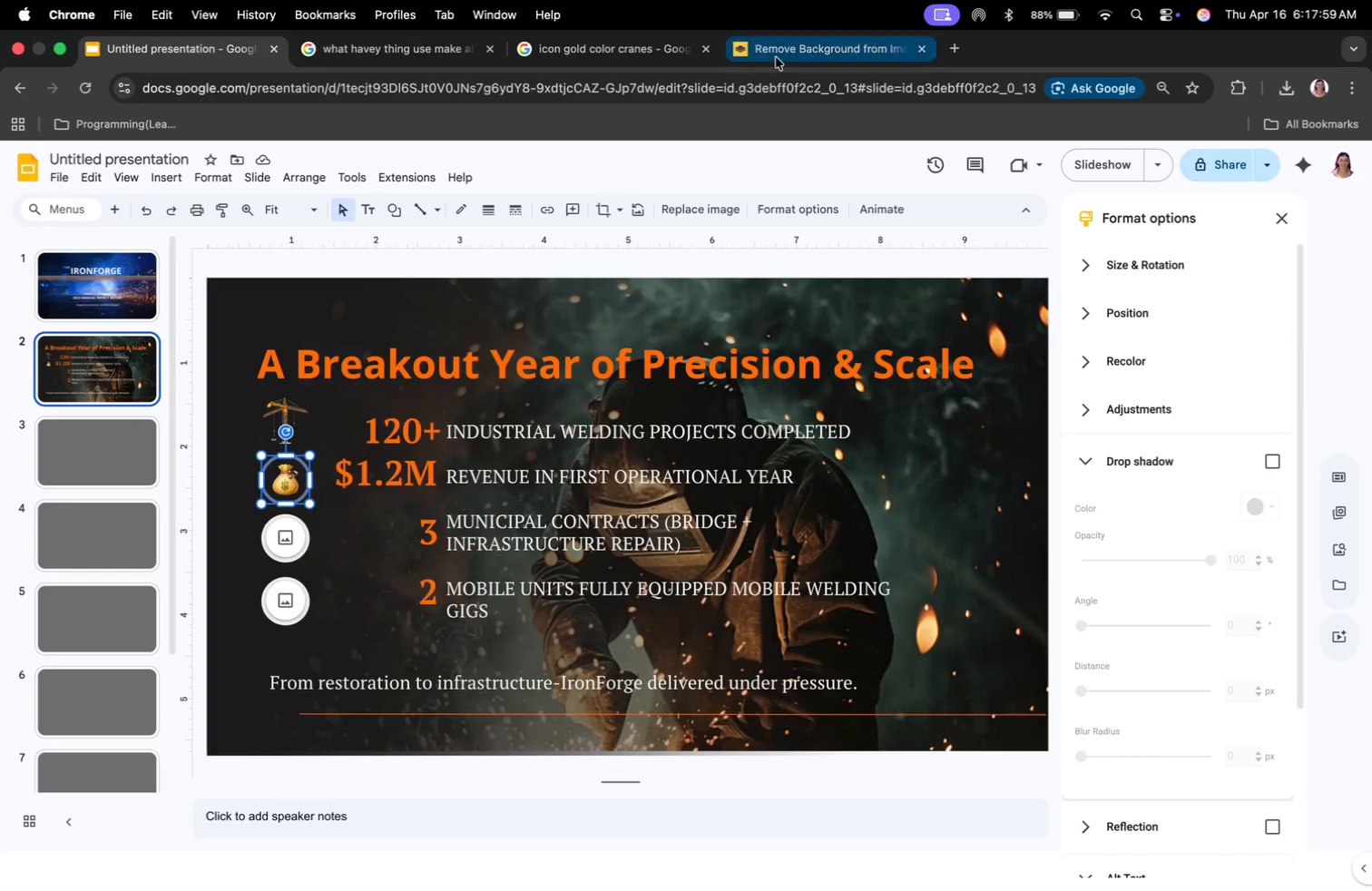 
left_click([666, 58])
 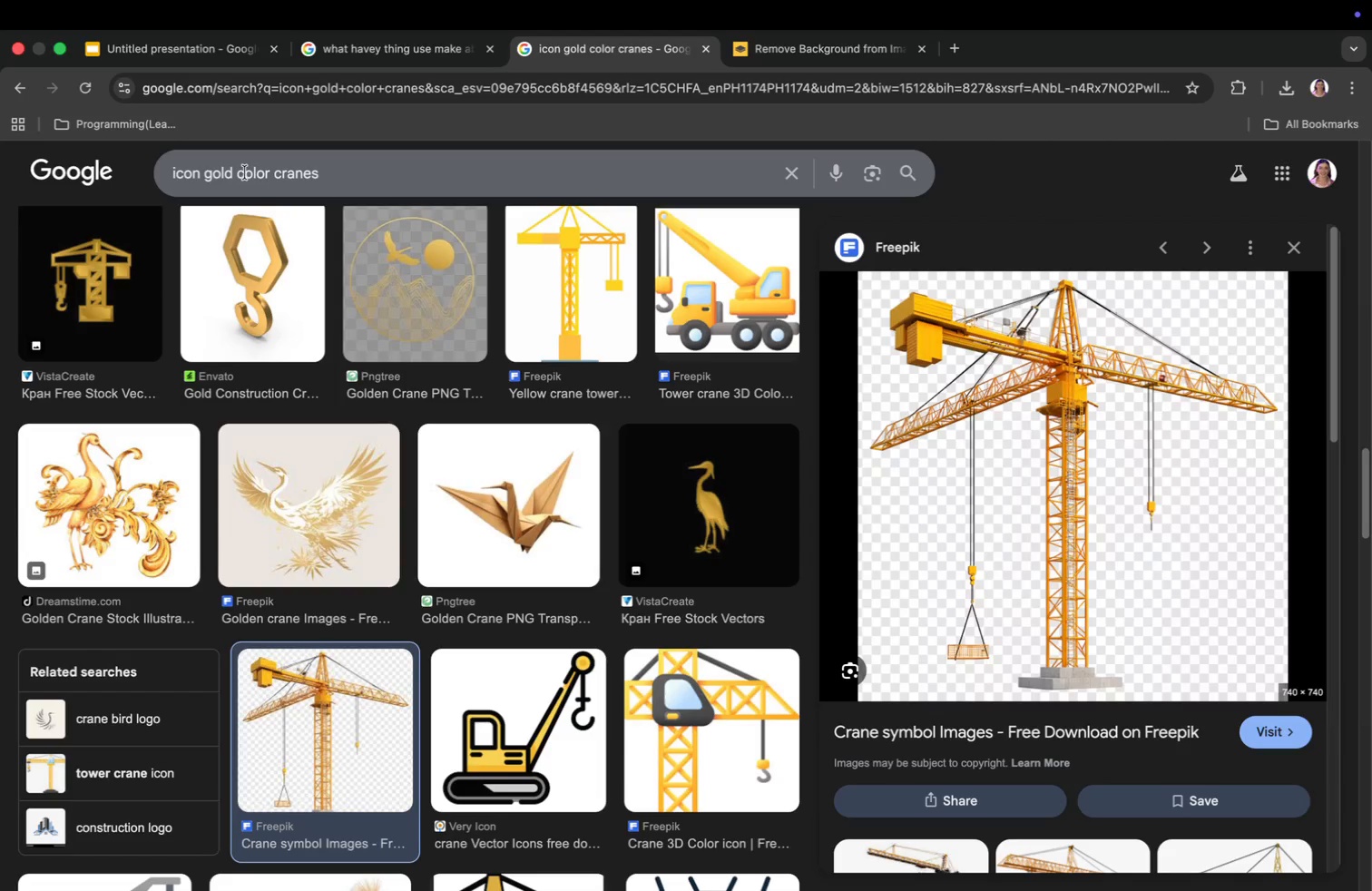 
left_click_drag(start_coordinate=[275, 177], to_coordinate=[330, 177])
 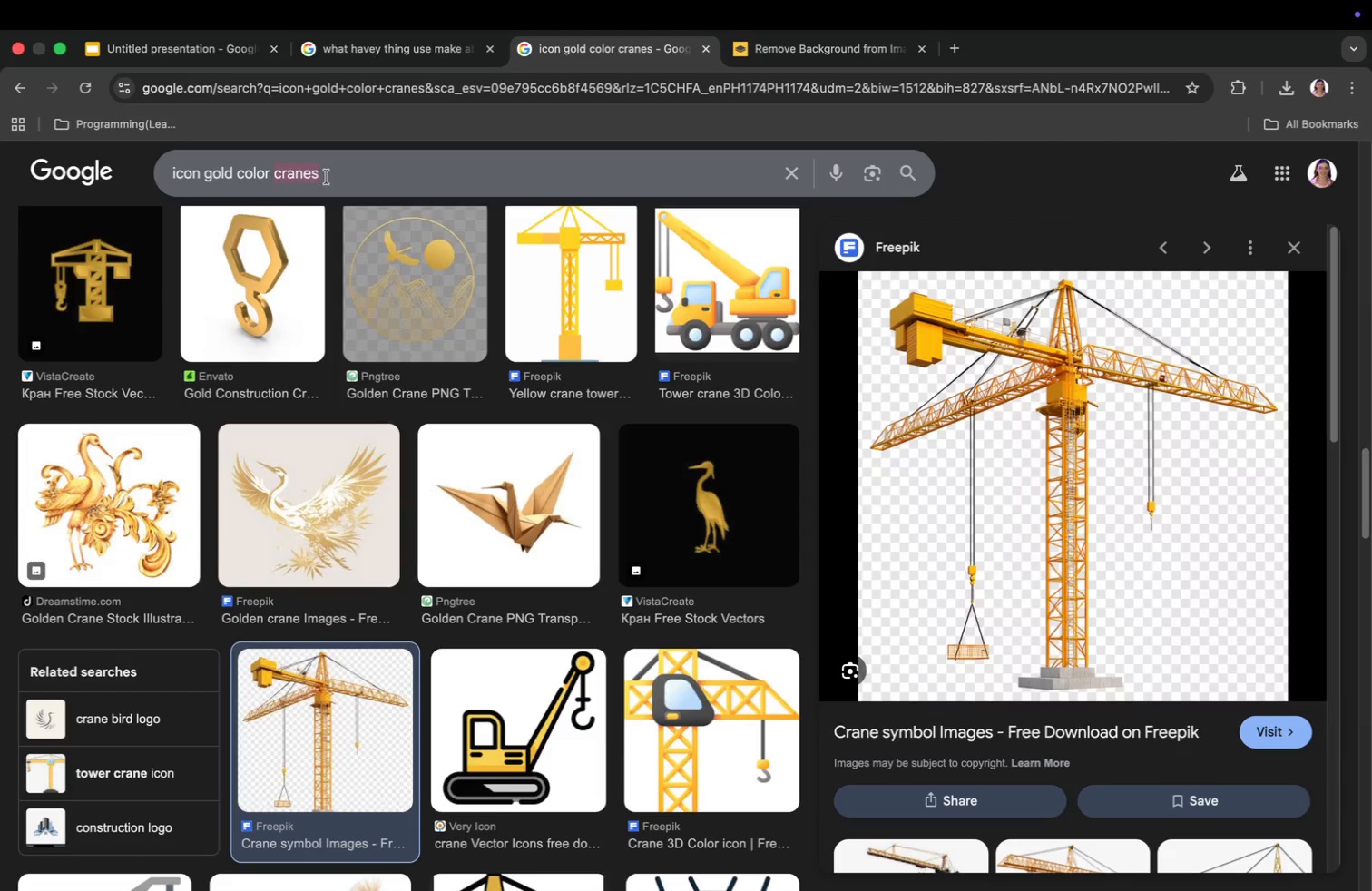 
type(bradge)
 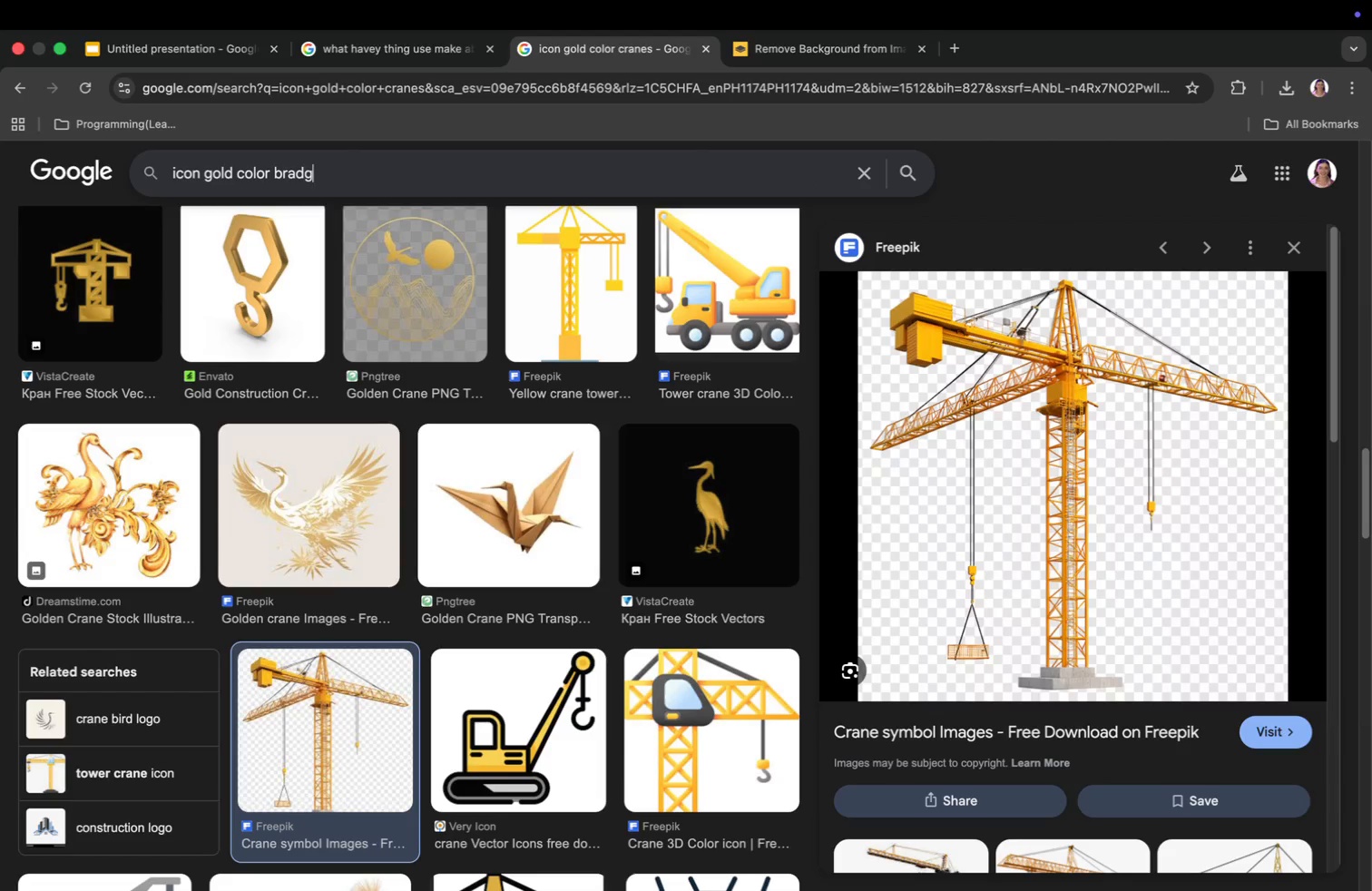 
key(Enter)
 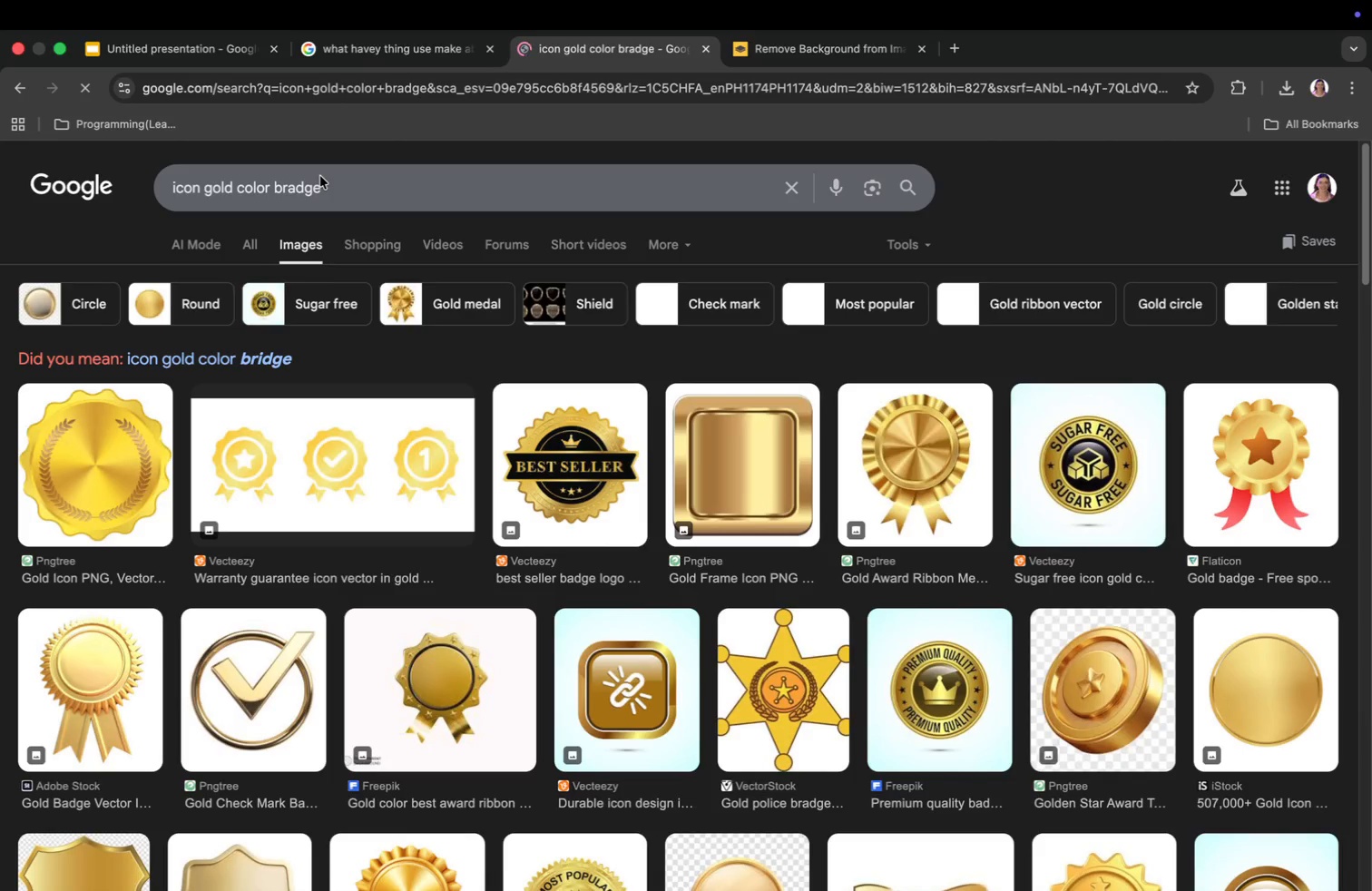 
left_click([291, 191])
 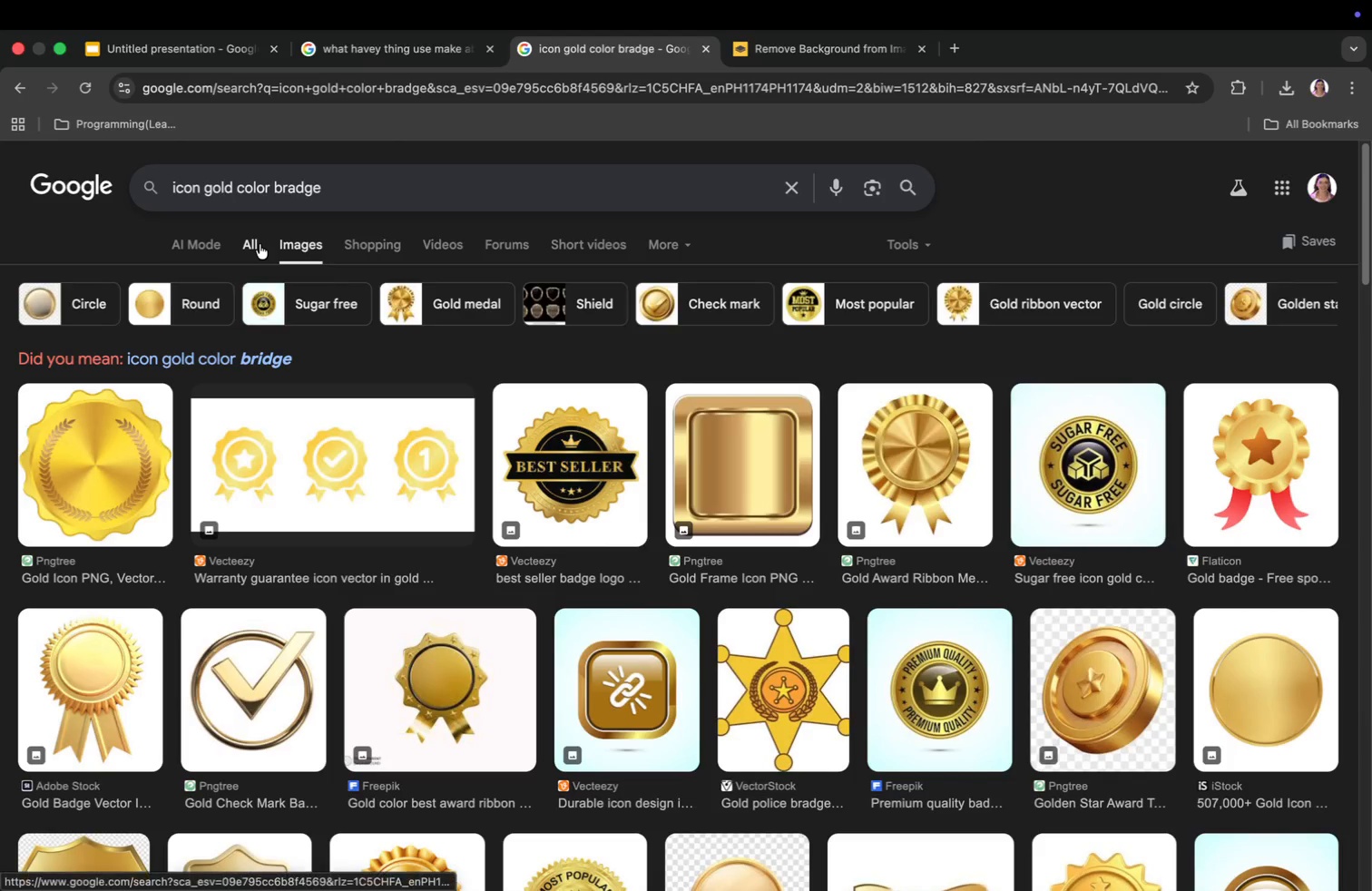 
key(ArrowRight)
 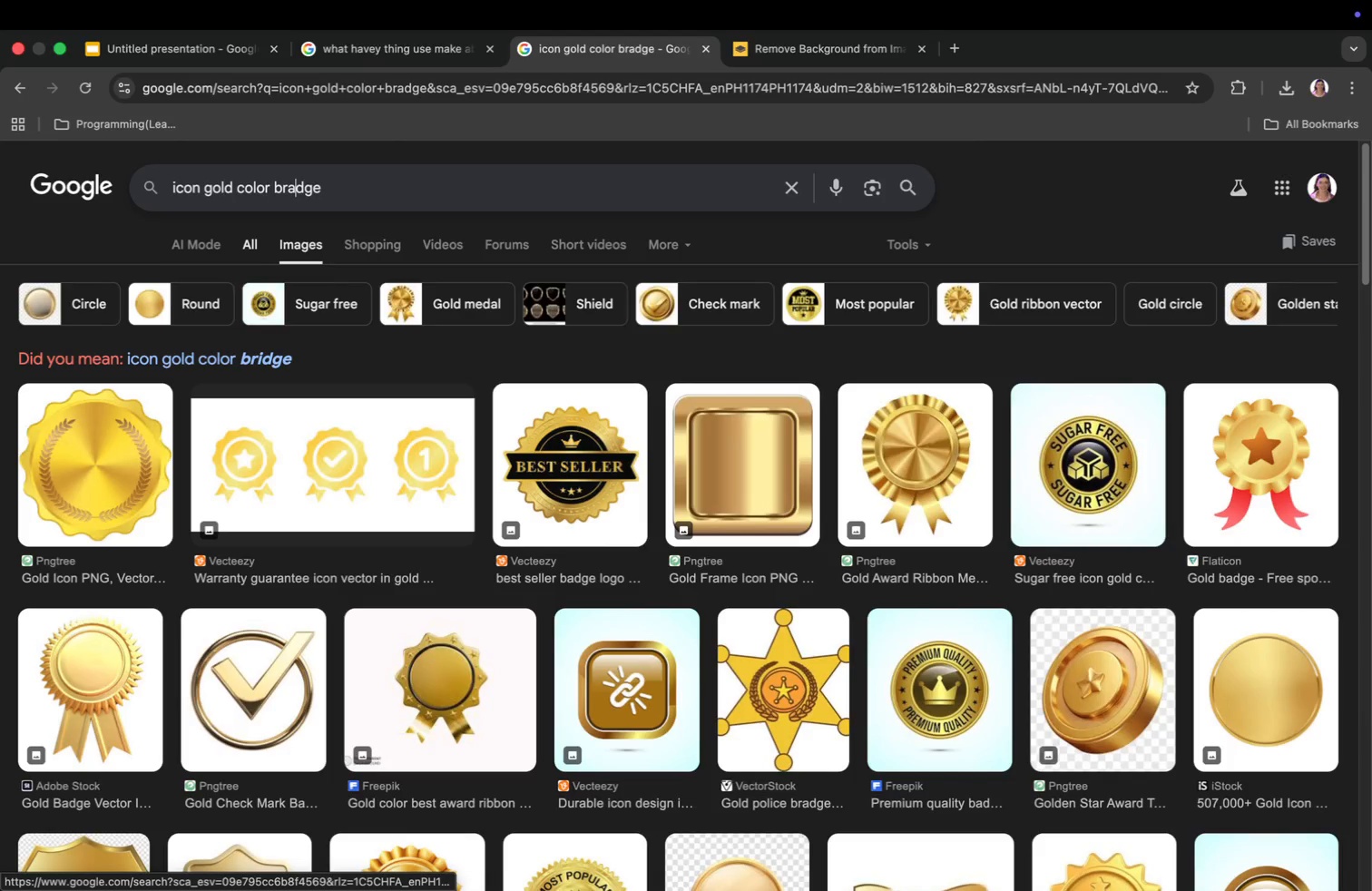 
key(Backspace)
 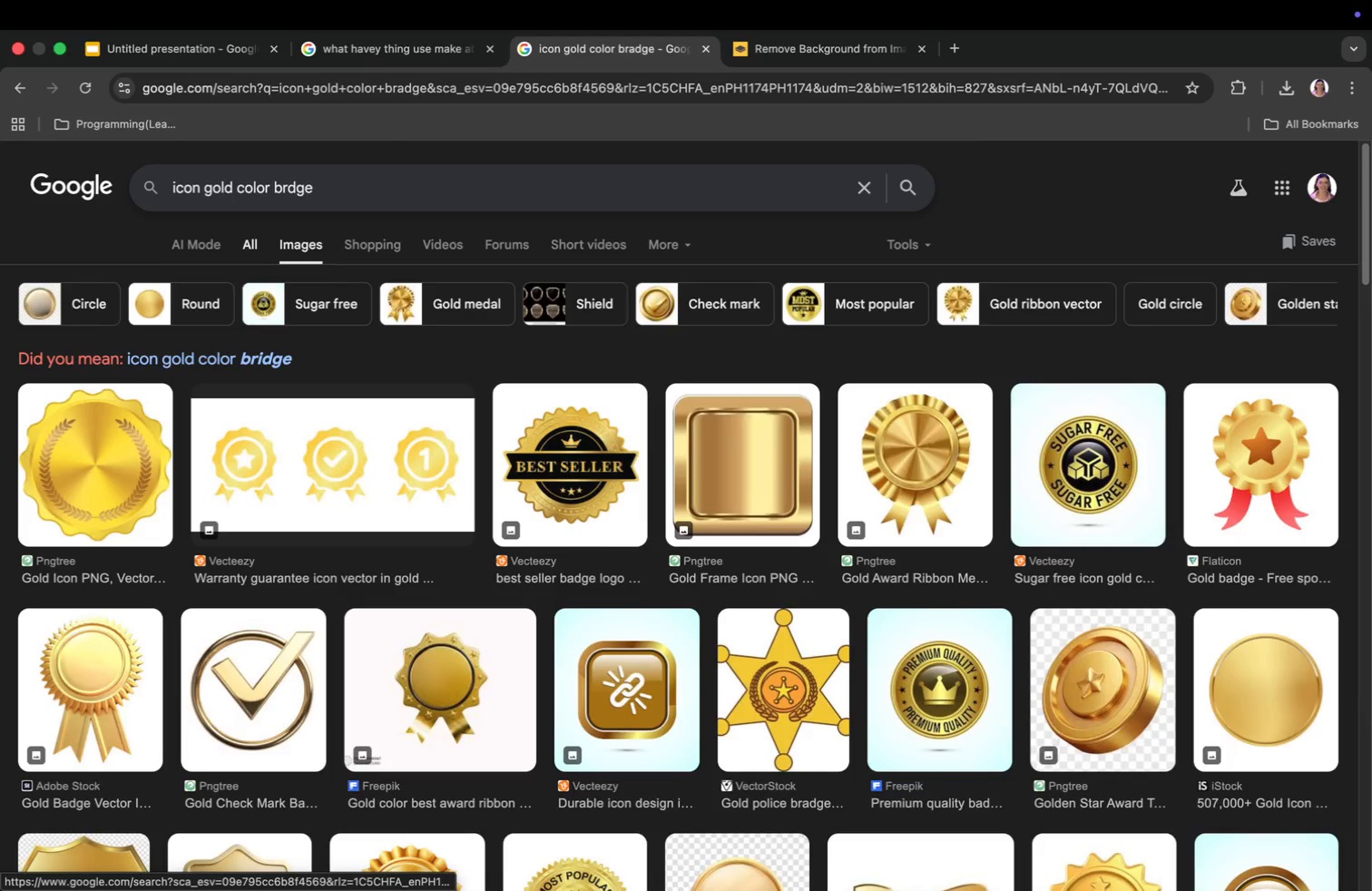 
key(I)
 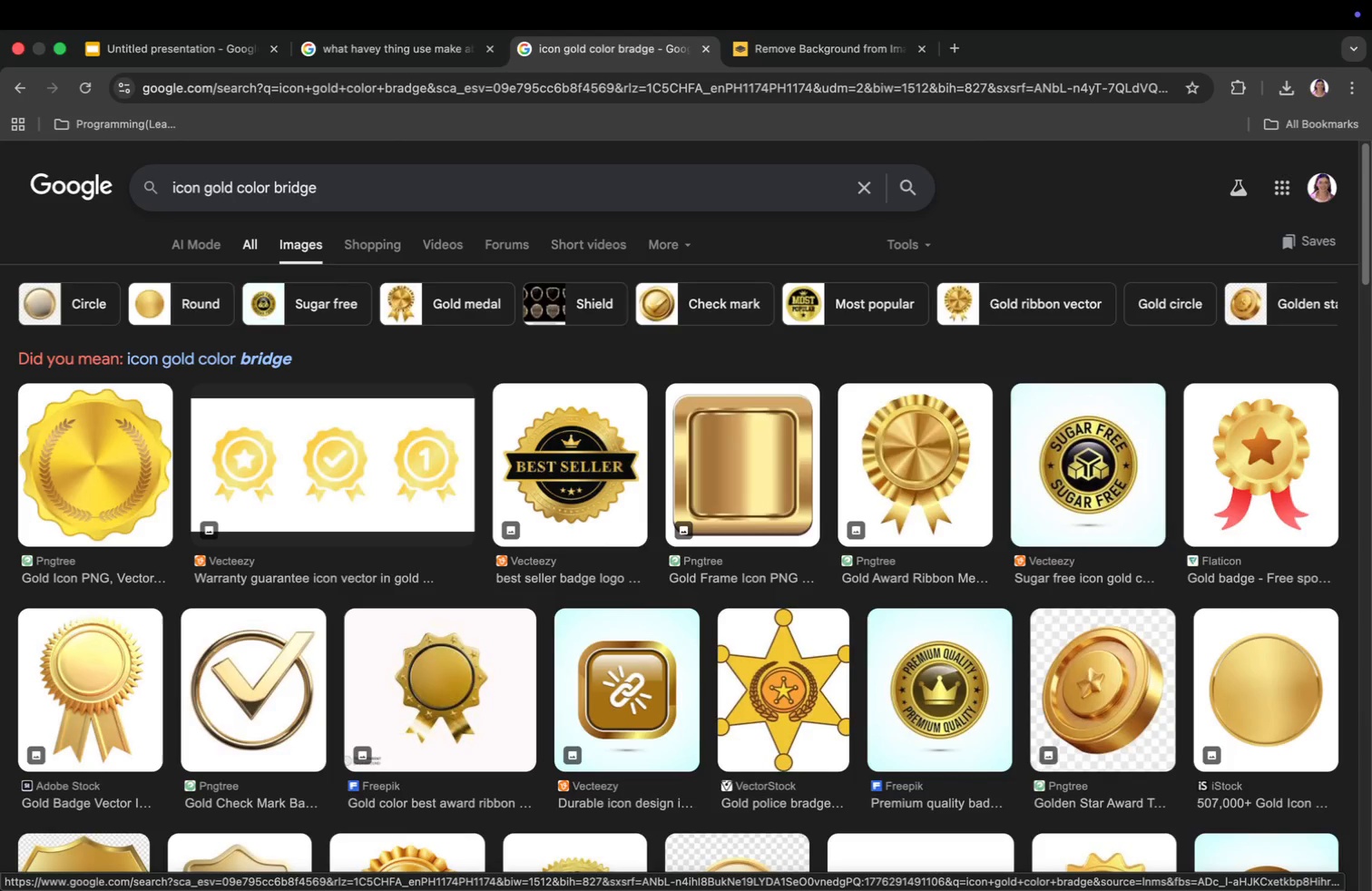 
key(Enter)
 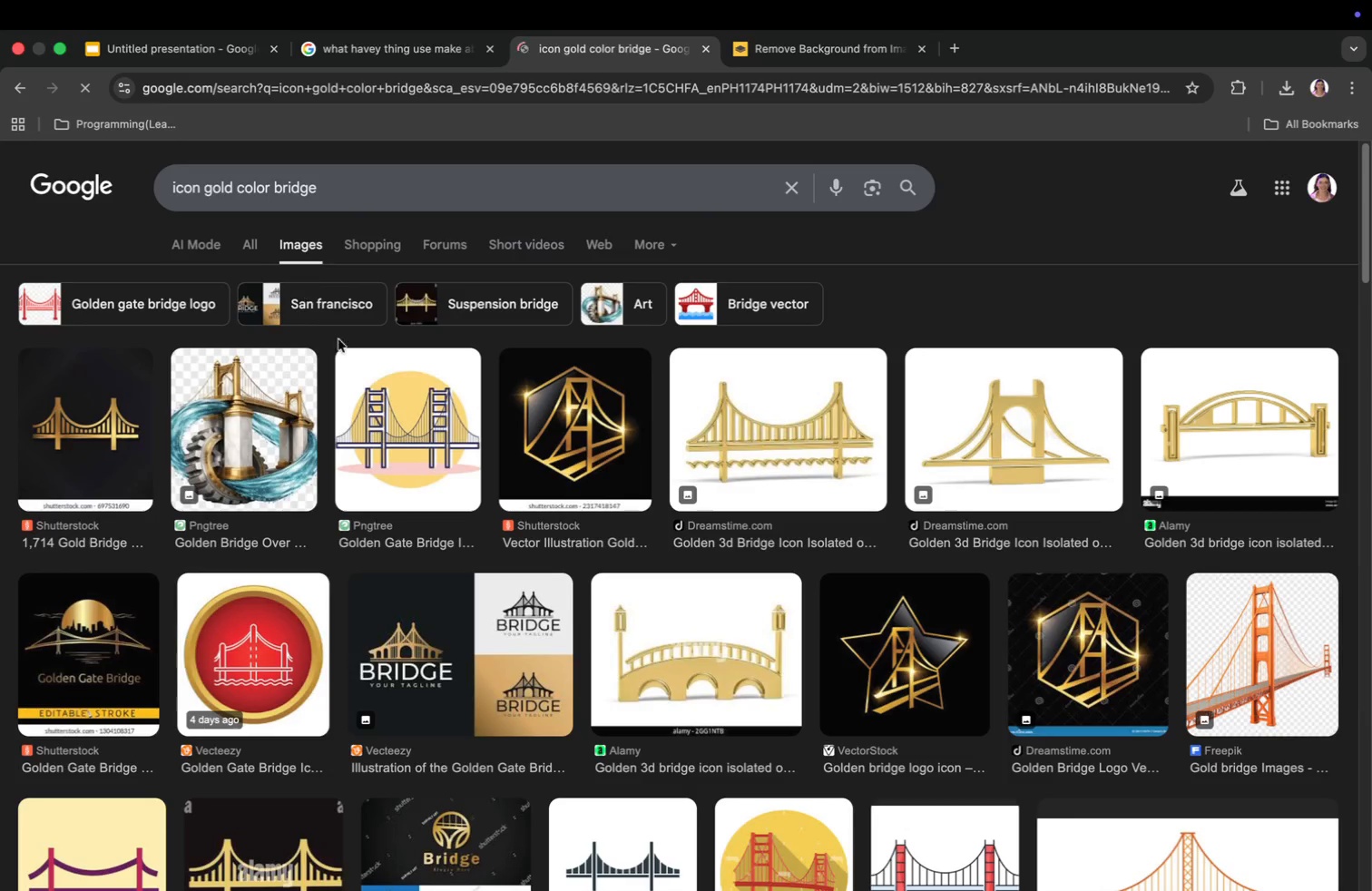 
scroll: coordinate [448, 485], scroll_direction: down, amount: 40.0
 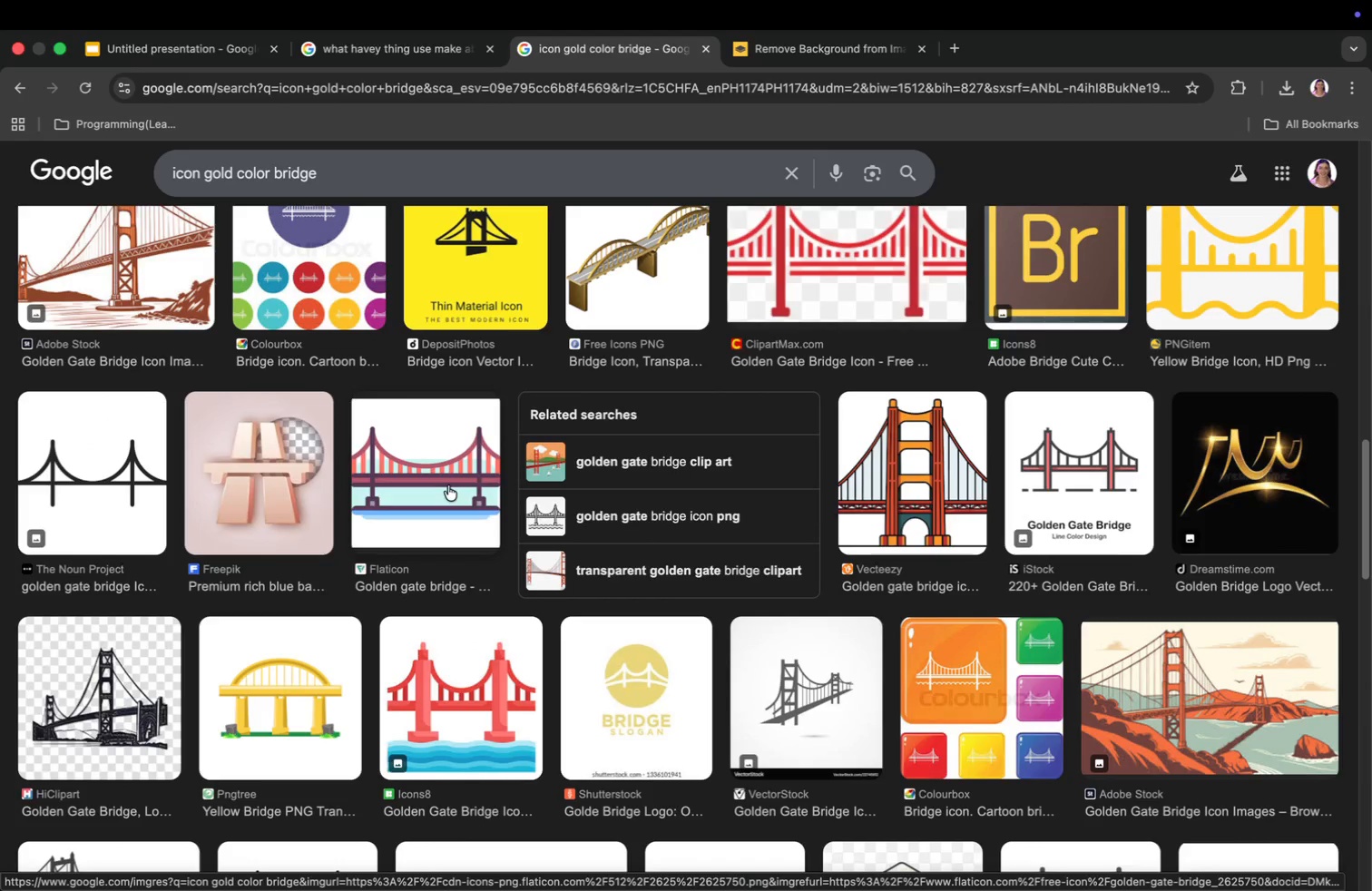 
scroll: coordinate [448, 485], scroll_direction: down, amount: 9.0
 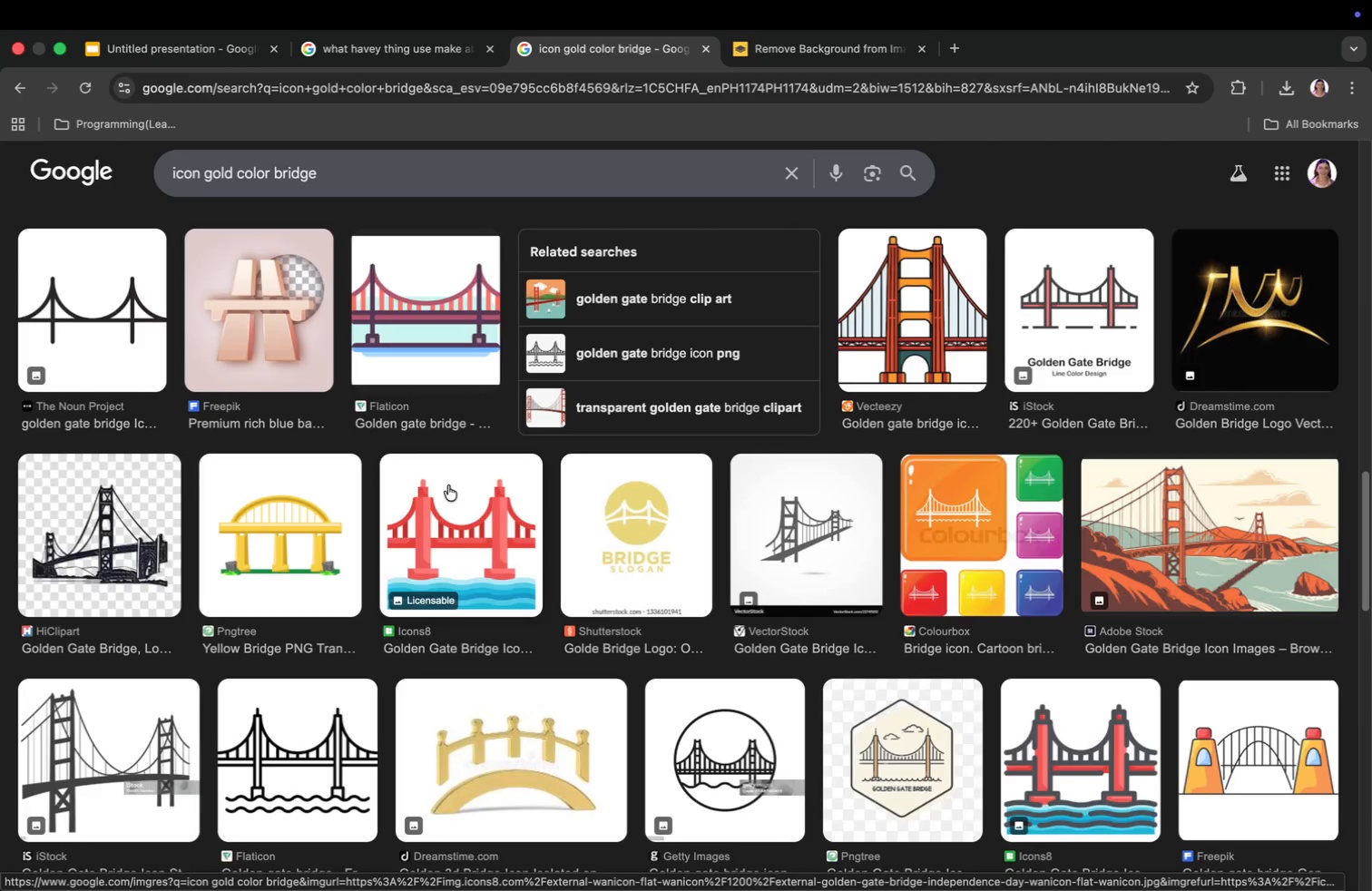 
scroll: coordinate [423, 506], scroll_direction: up, amount: 119.0
 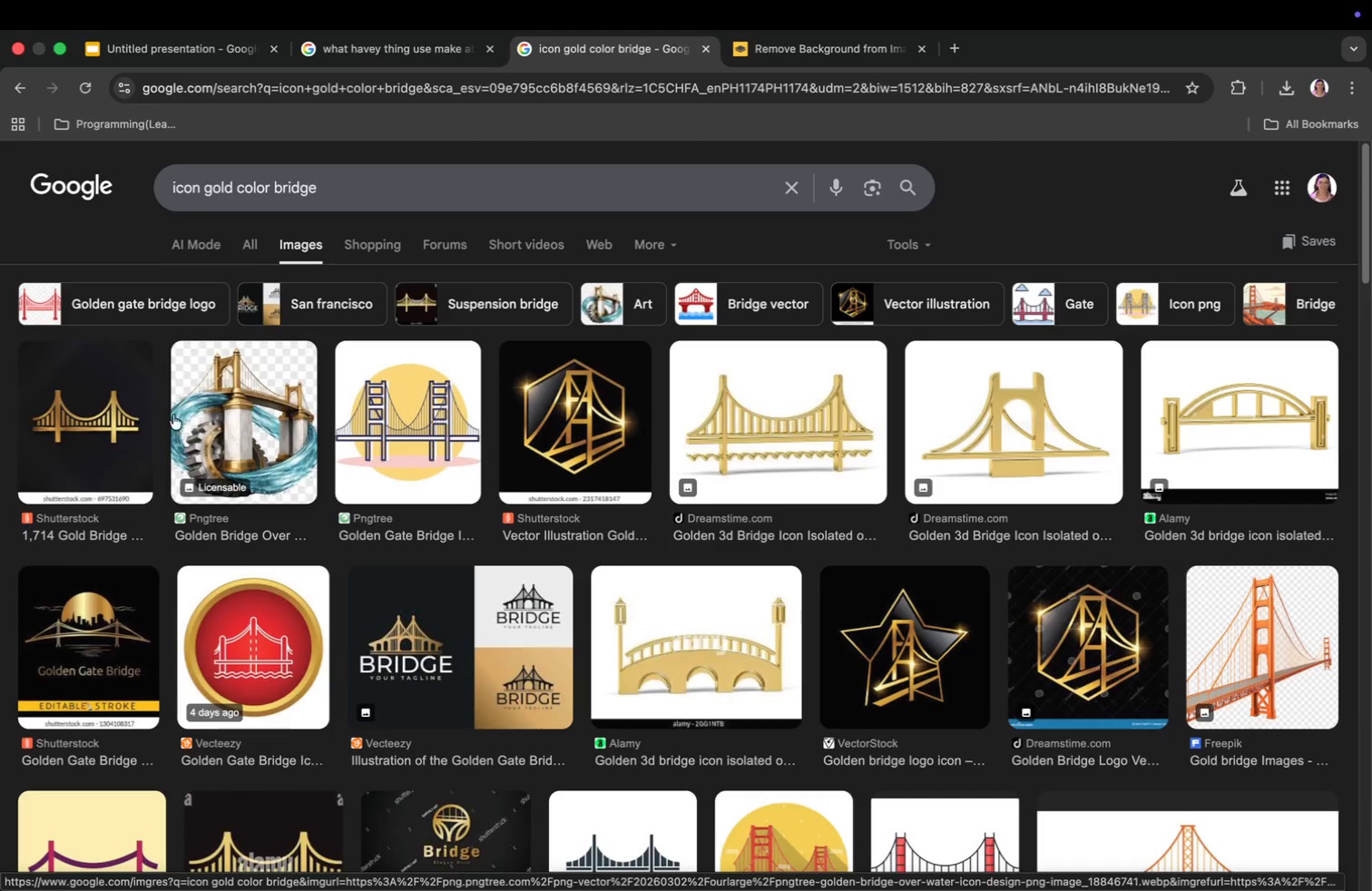 
scroll: coordinate [881, 454], scroll_direction: down, amount: 3.0
 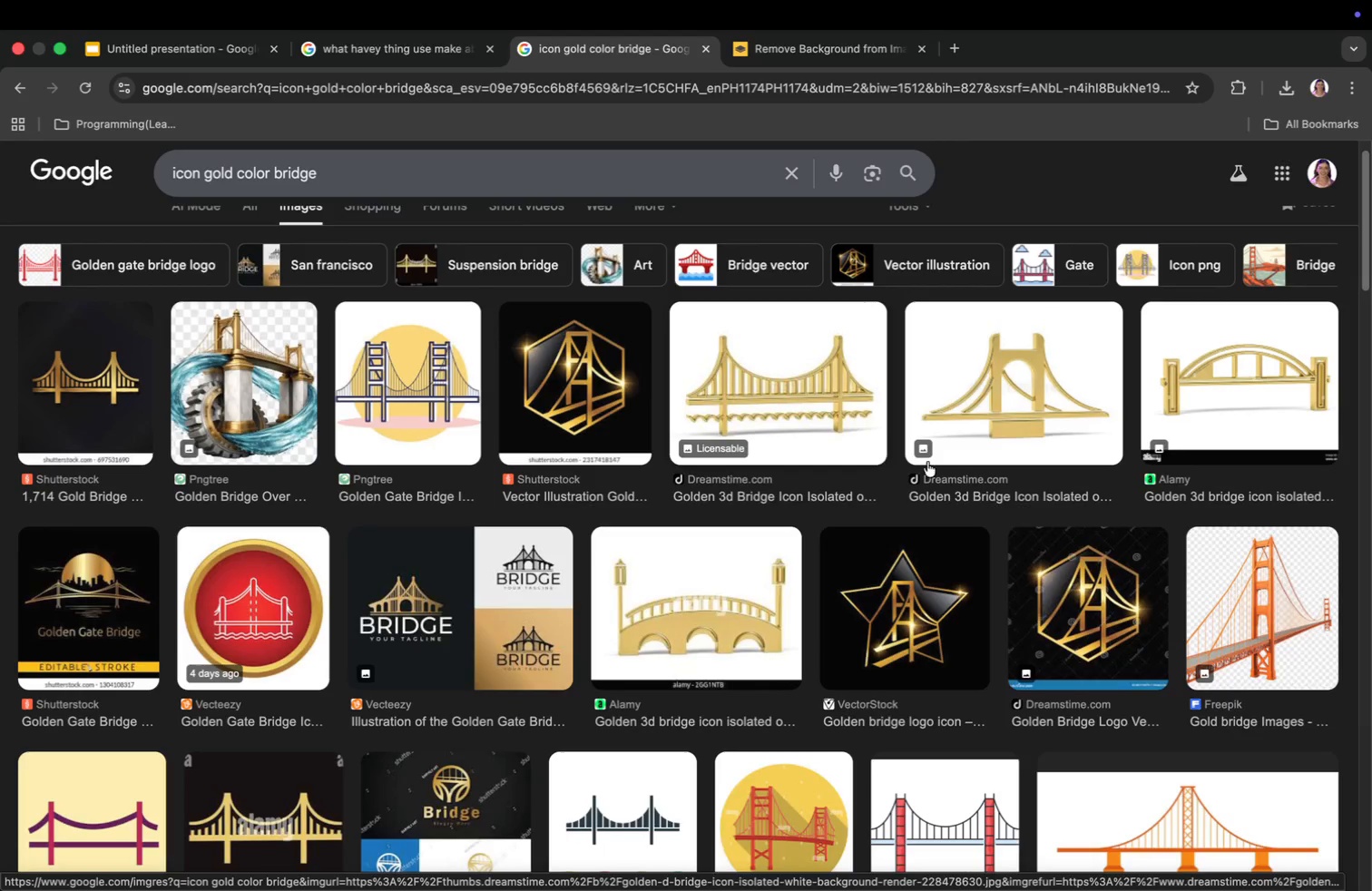 
mouse_move([1224, 612])
 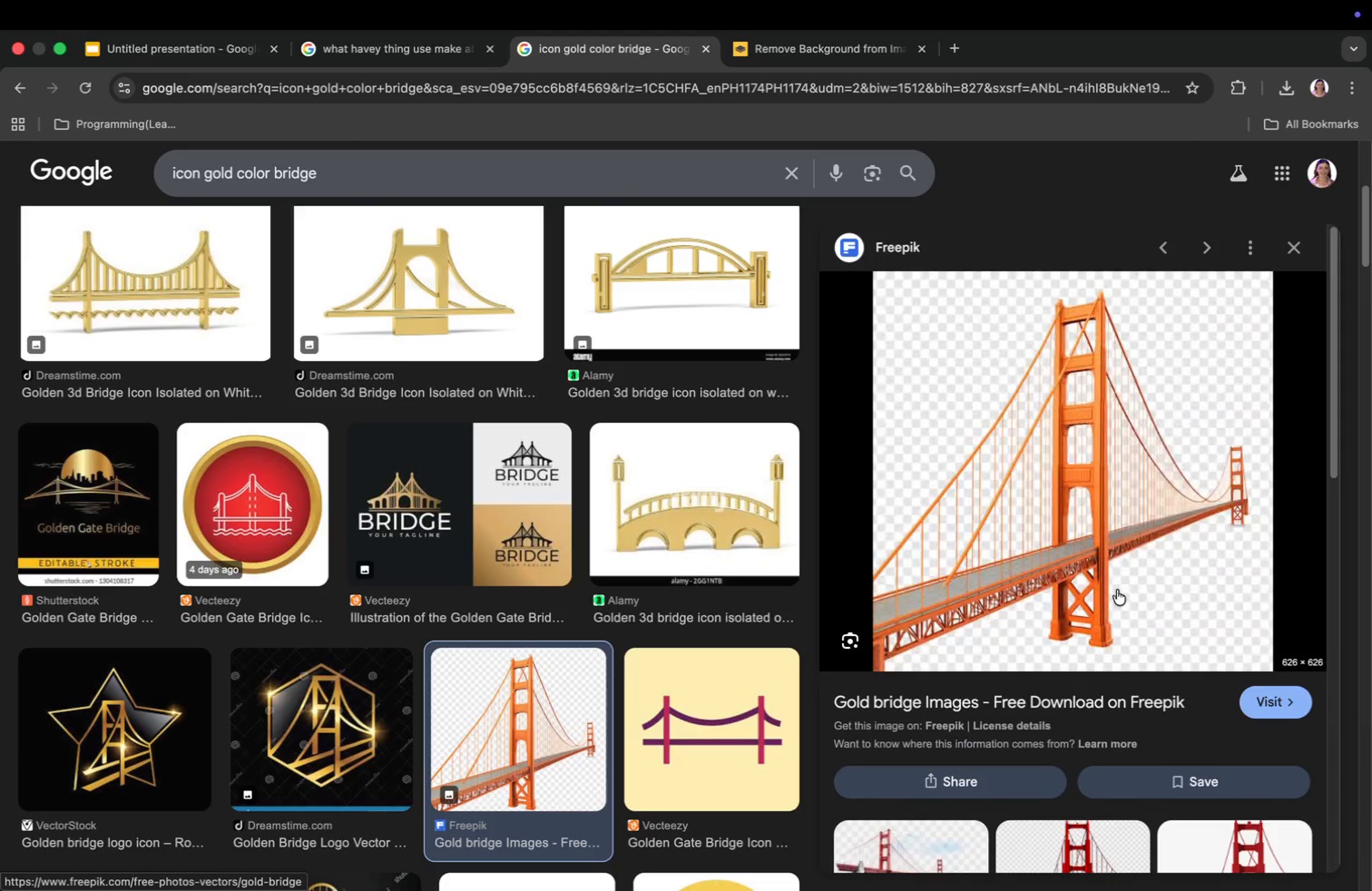 
right_click([1115, 578])
 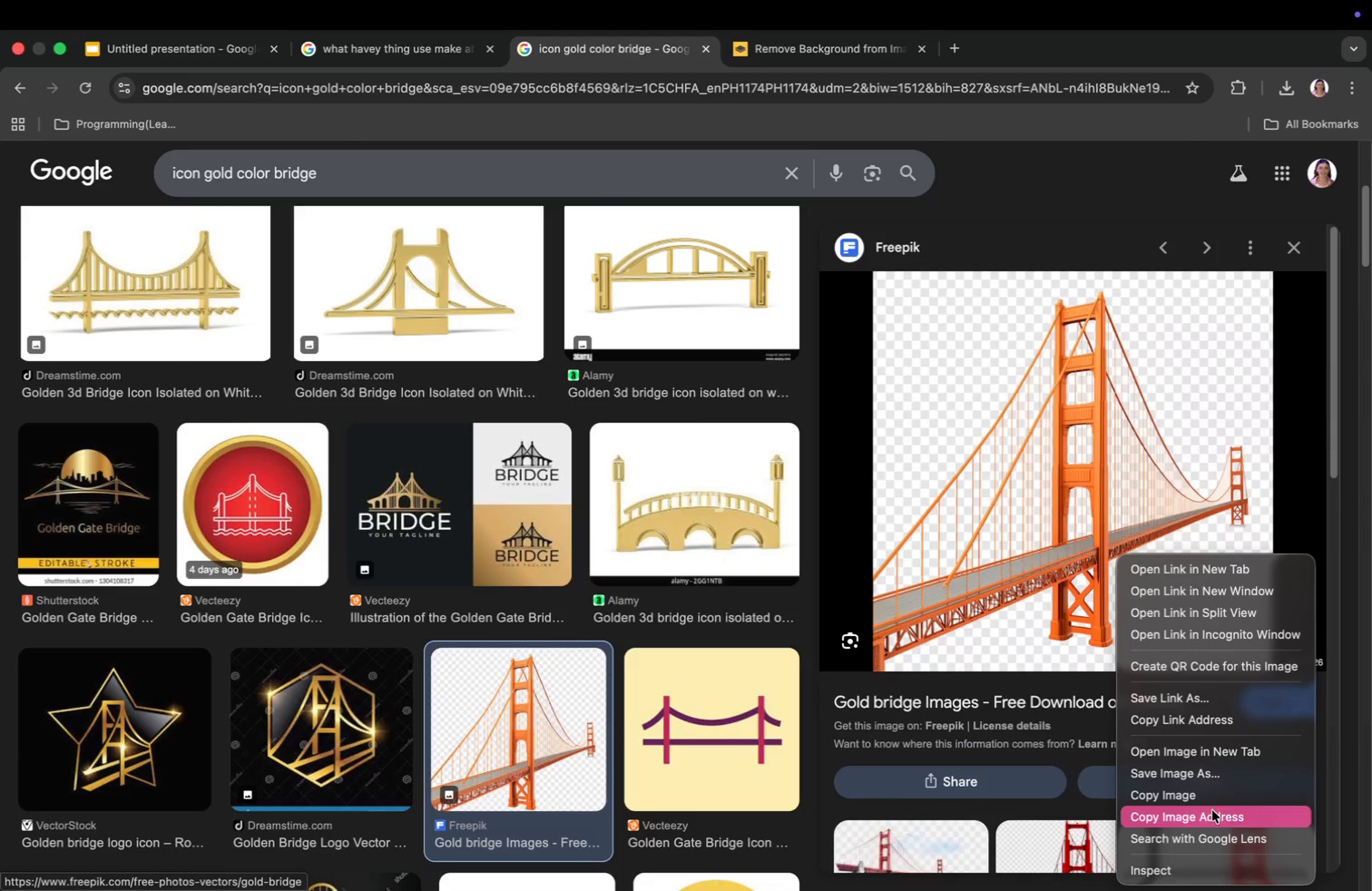 
left_click([1212, 810])
 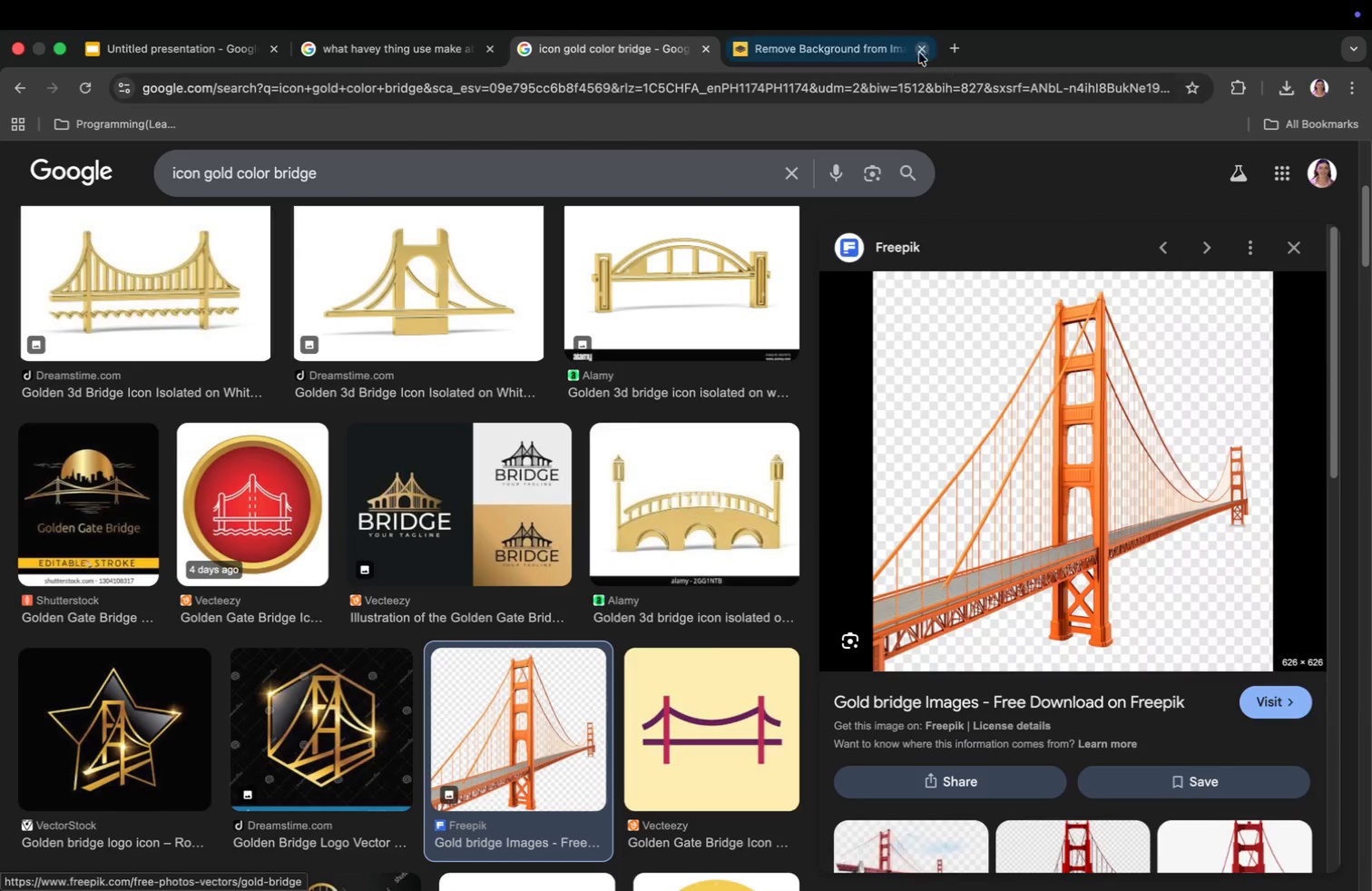 
left_click([875, 47])
 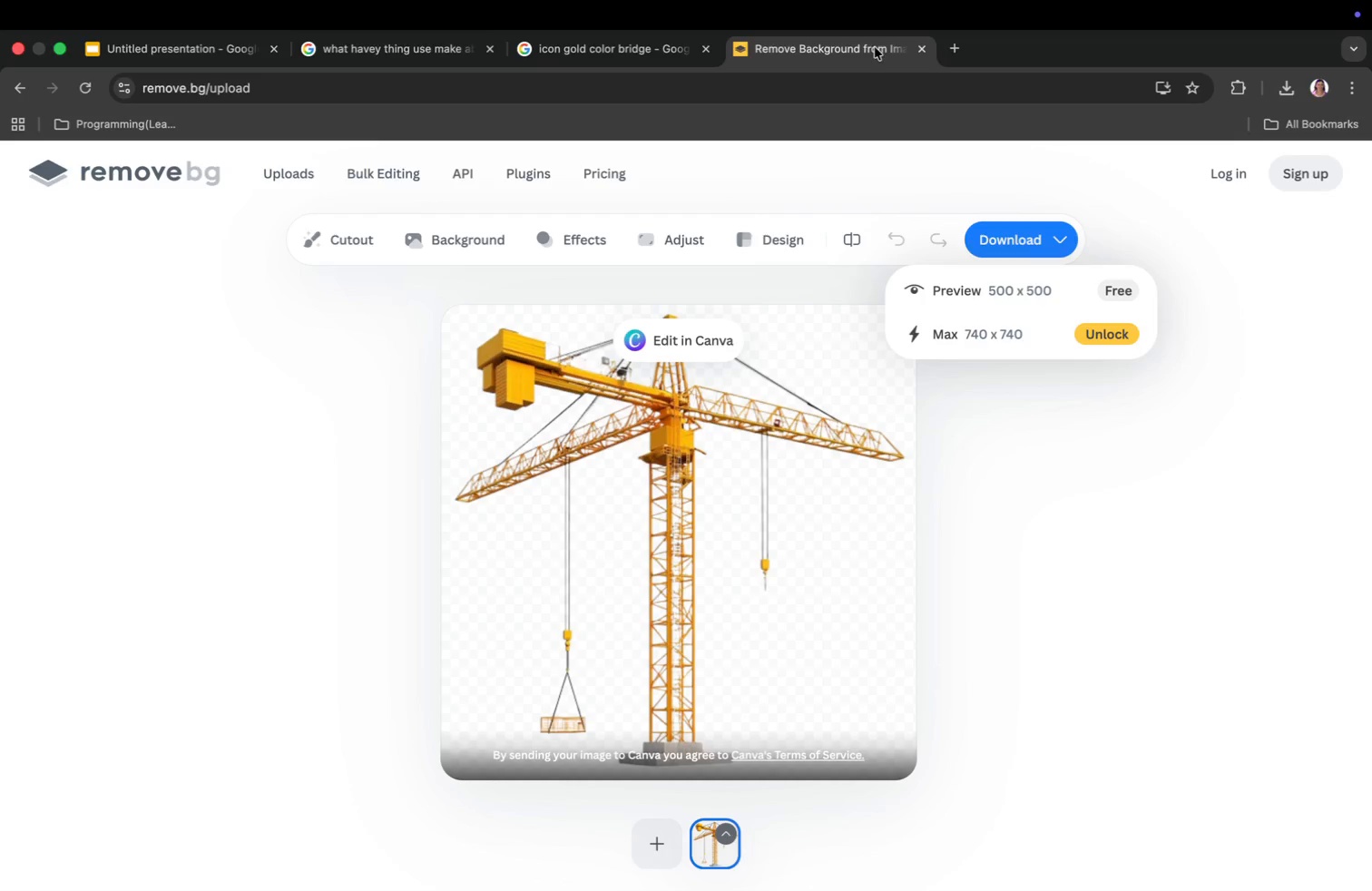 
key(Meta+V)
 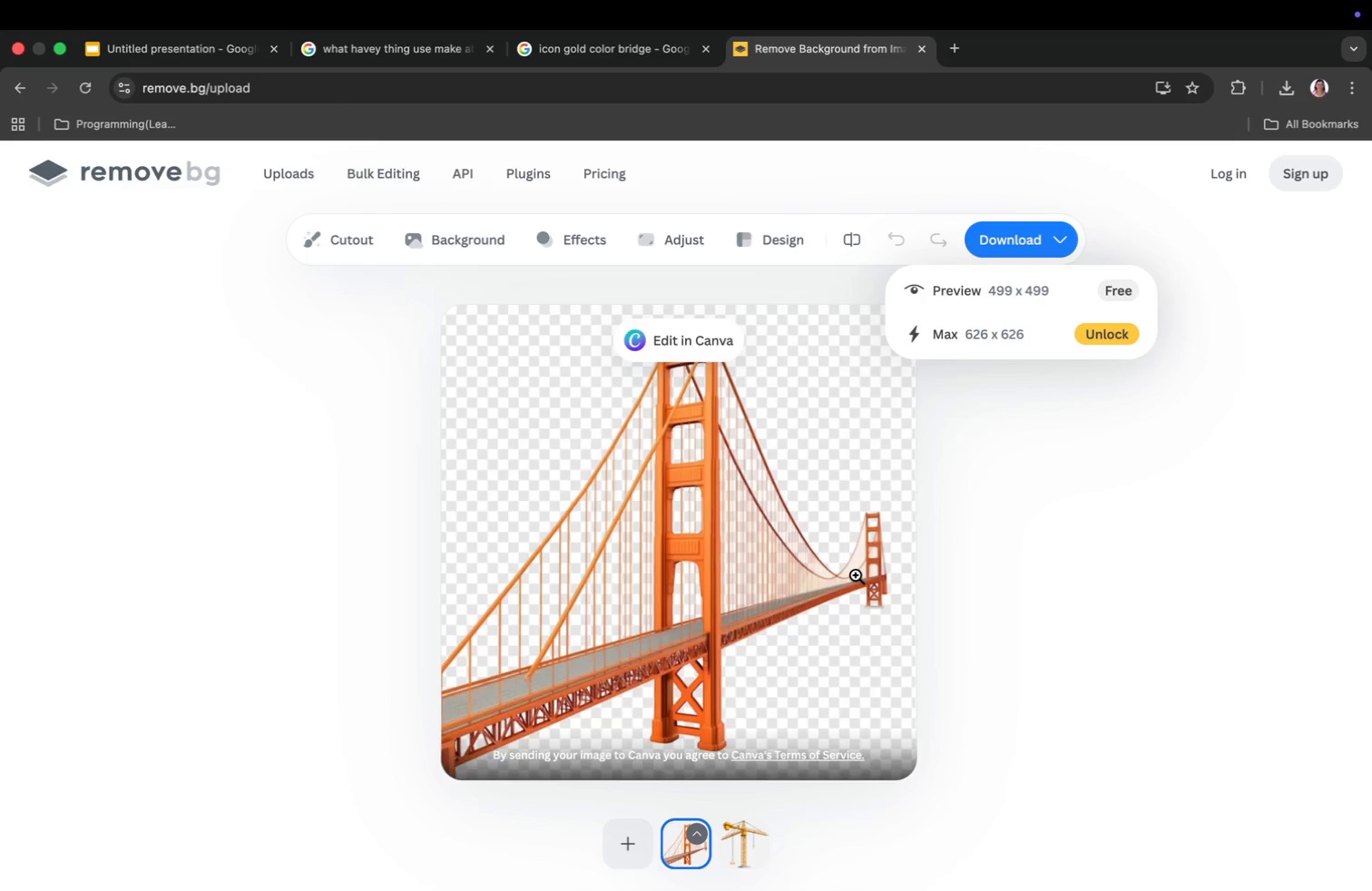 
wait(18.18)
 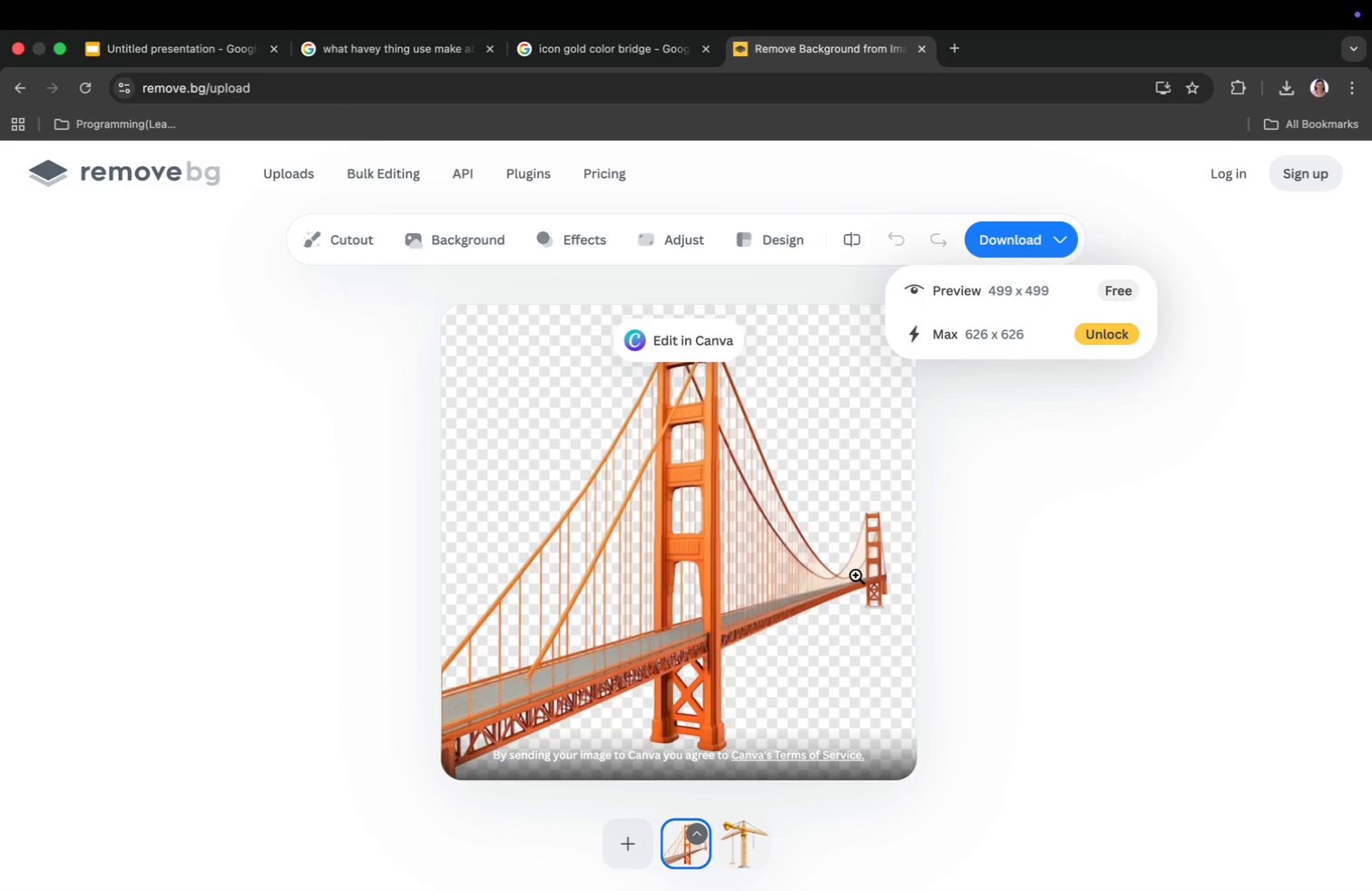 
left_click([1017, 286])
 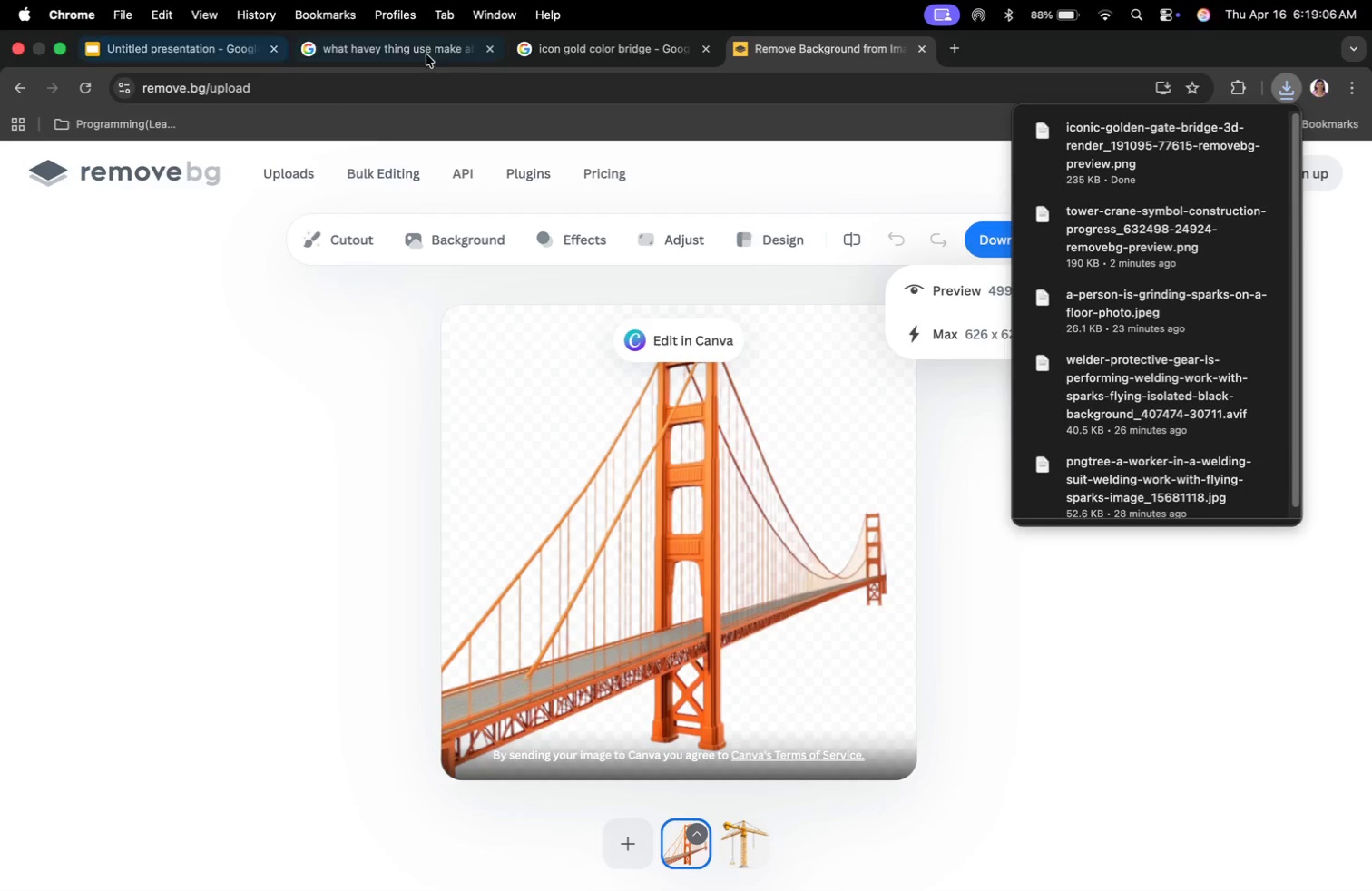 
left_click([575, 48])
 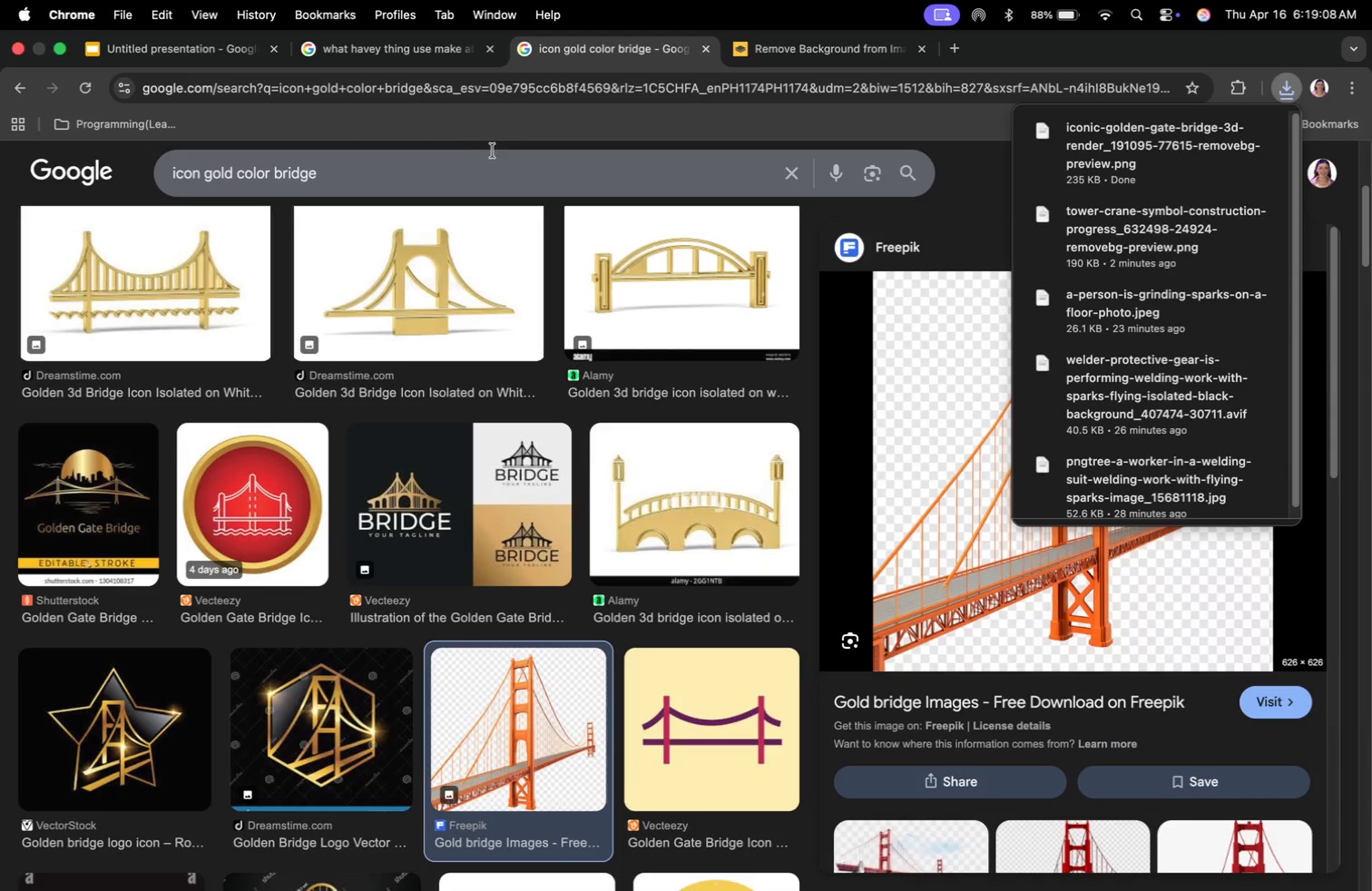 
left_click_drag(start_coordinate=[275, 177], to_coordinate=[321, 173])
 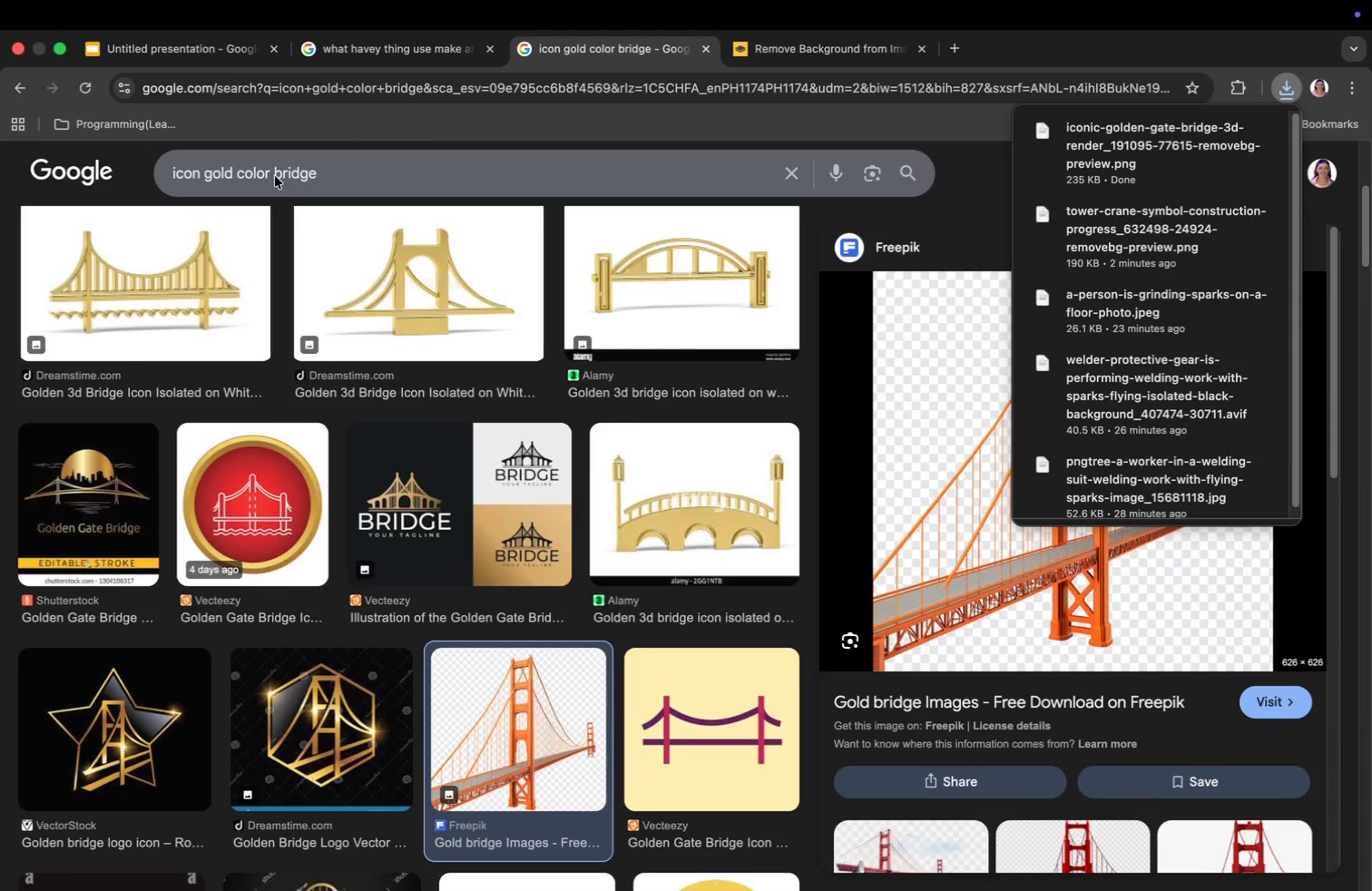 
type(construction trucl)
key(Backspace)
type(k)
 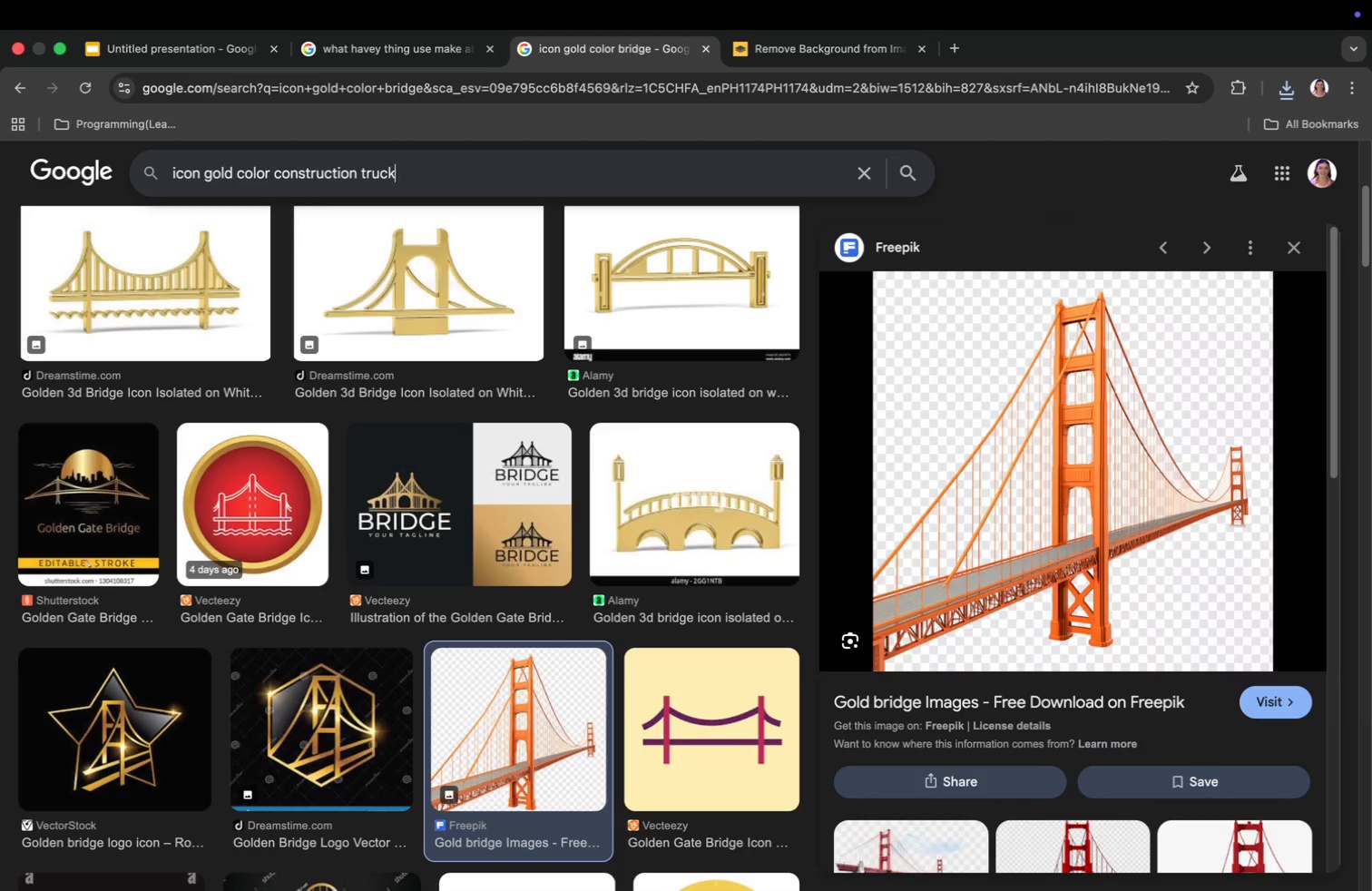 
key(Enter)
 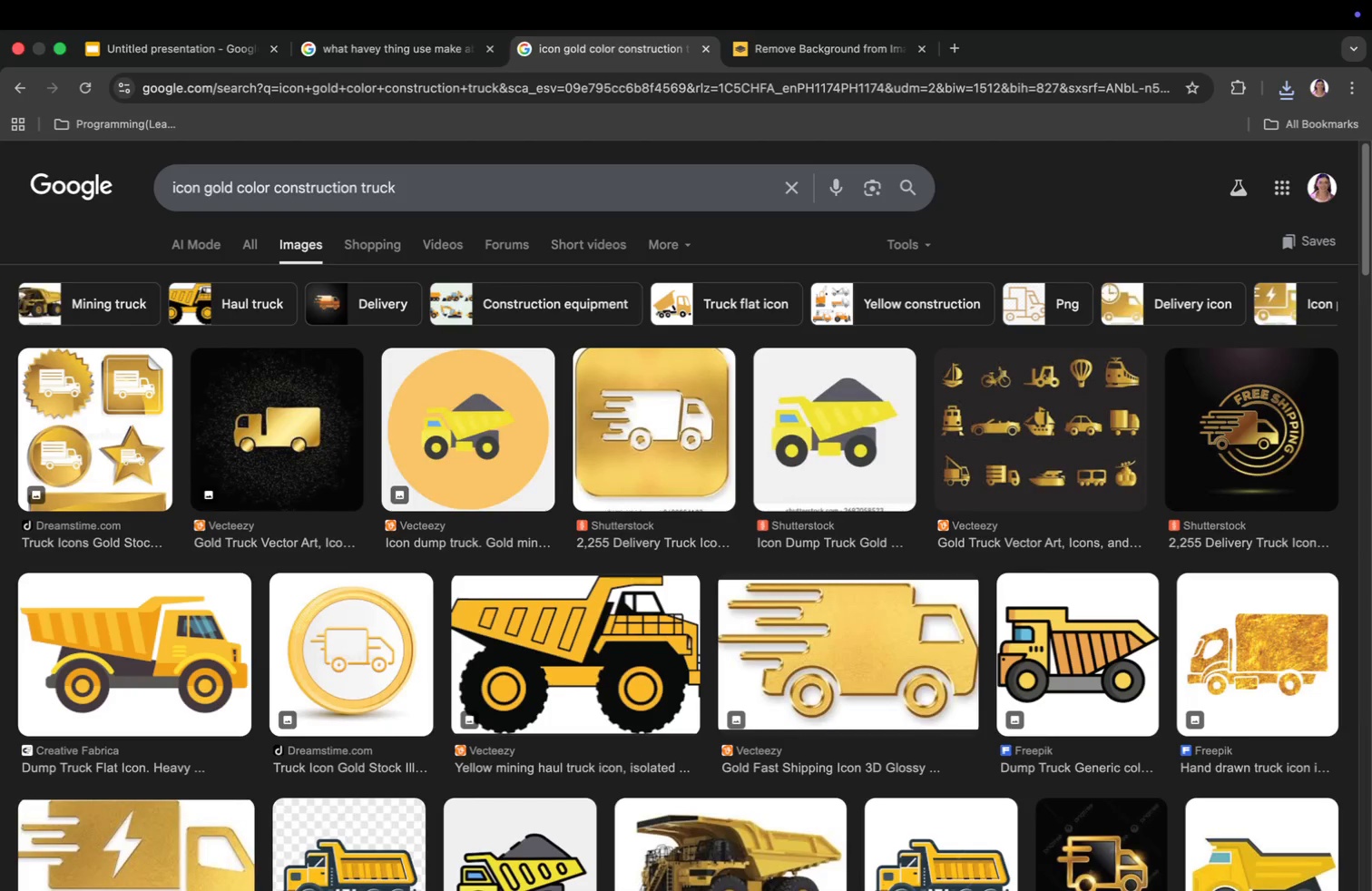 
key(Meta+CommandLeft)
 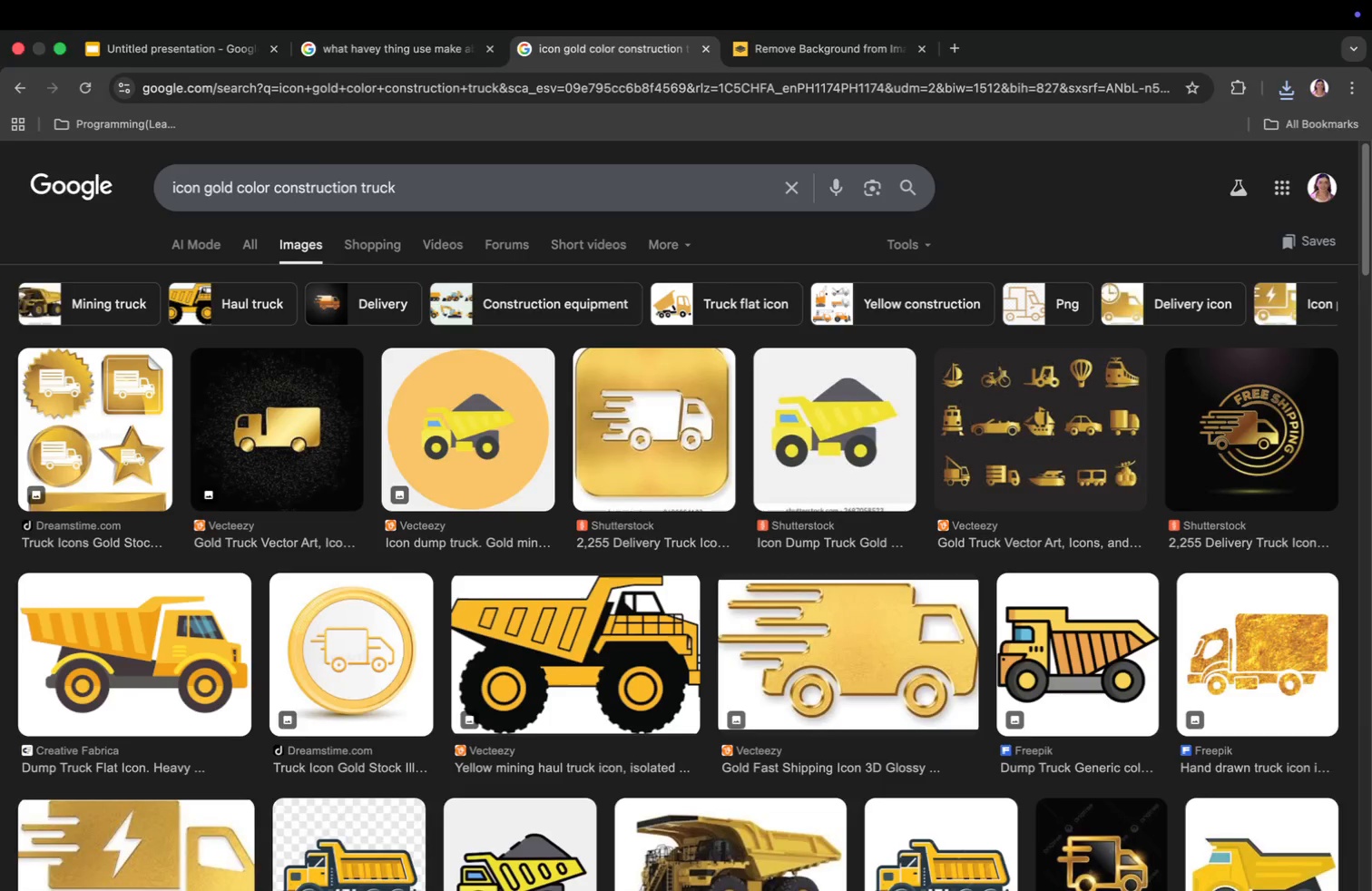 
key(Meta+Tab)